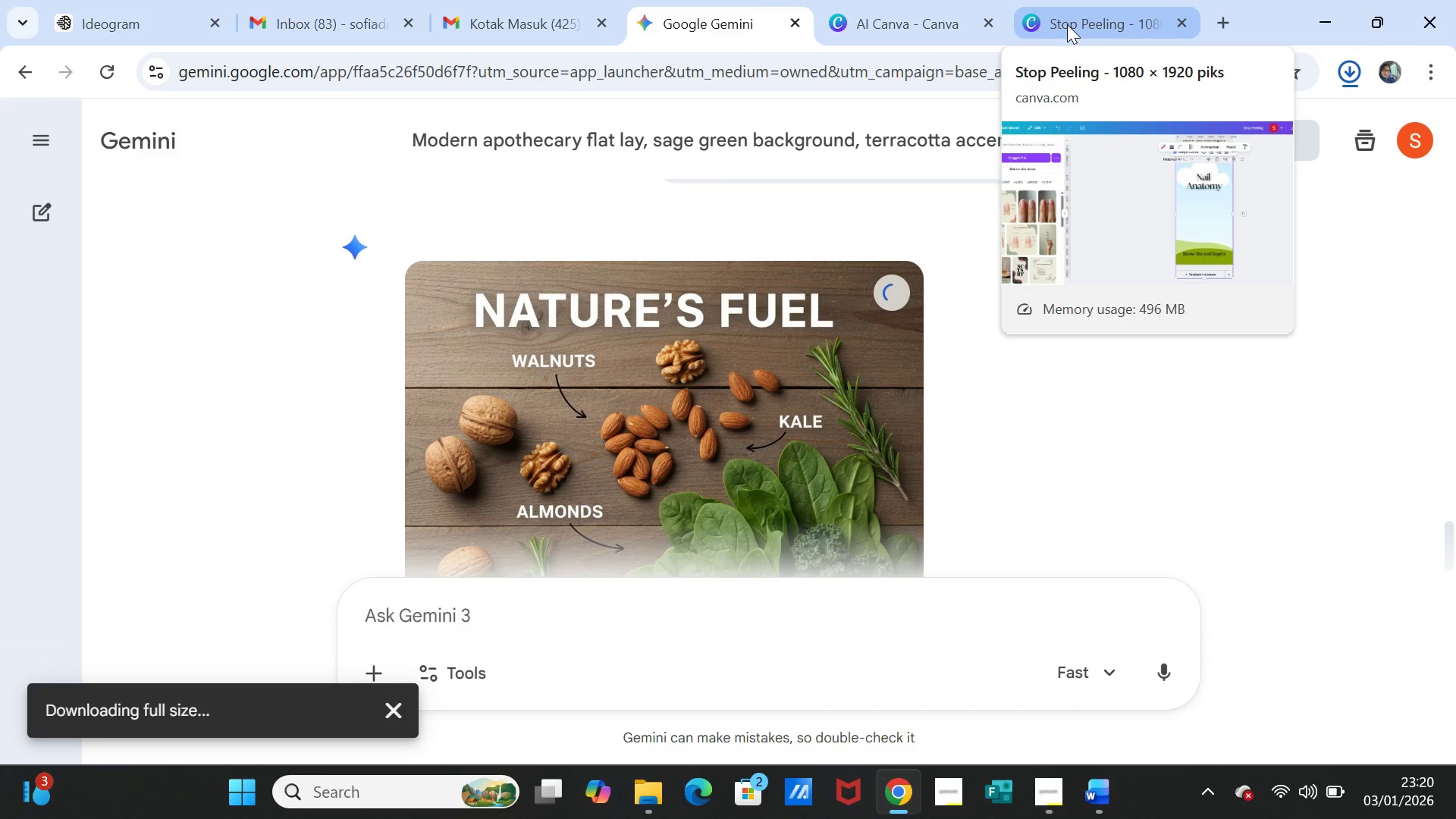 
left_click([1067, 24])
 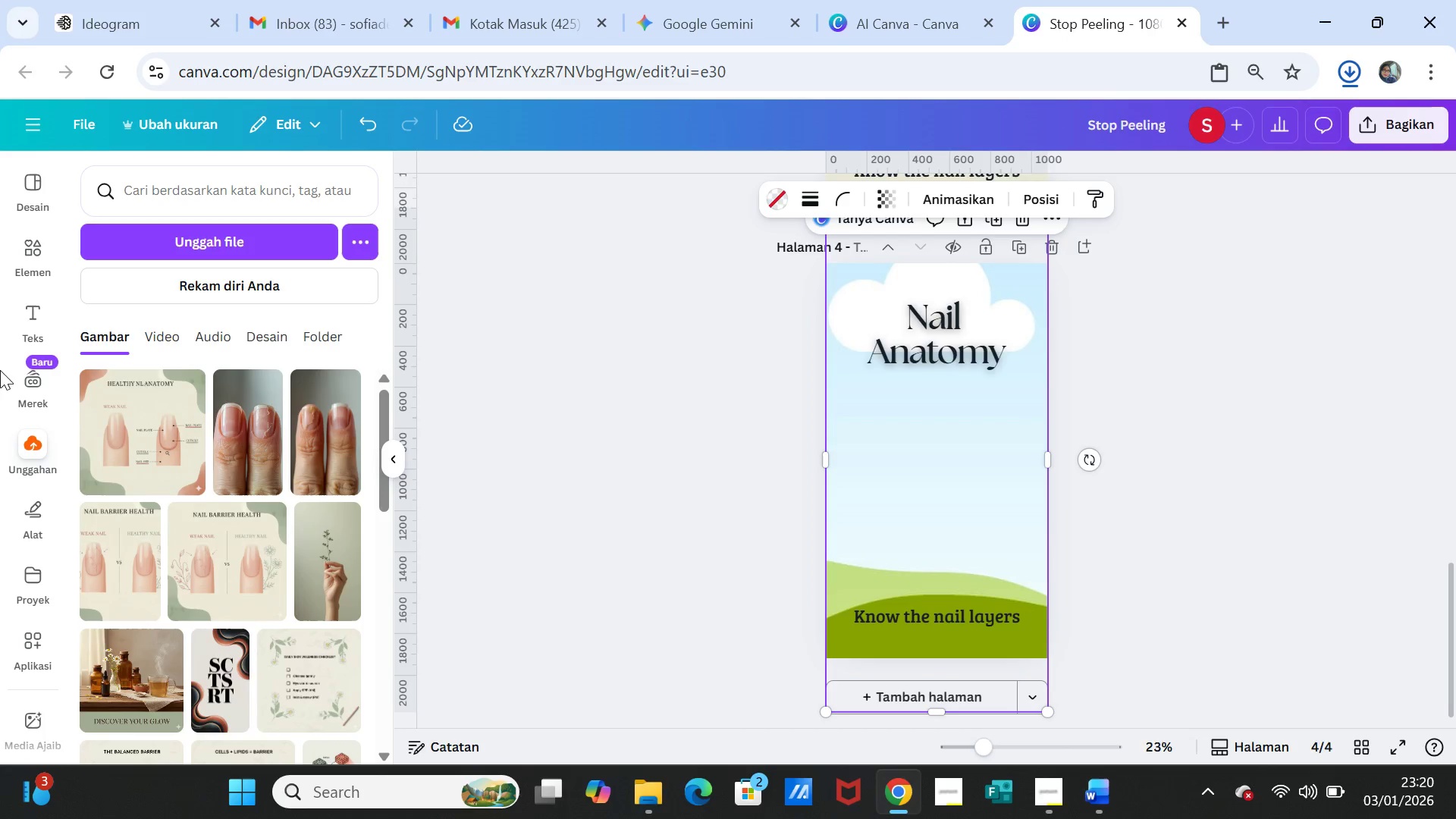 
left_click([157, 234])
 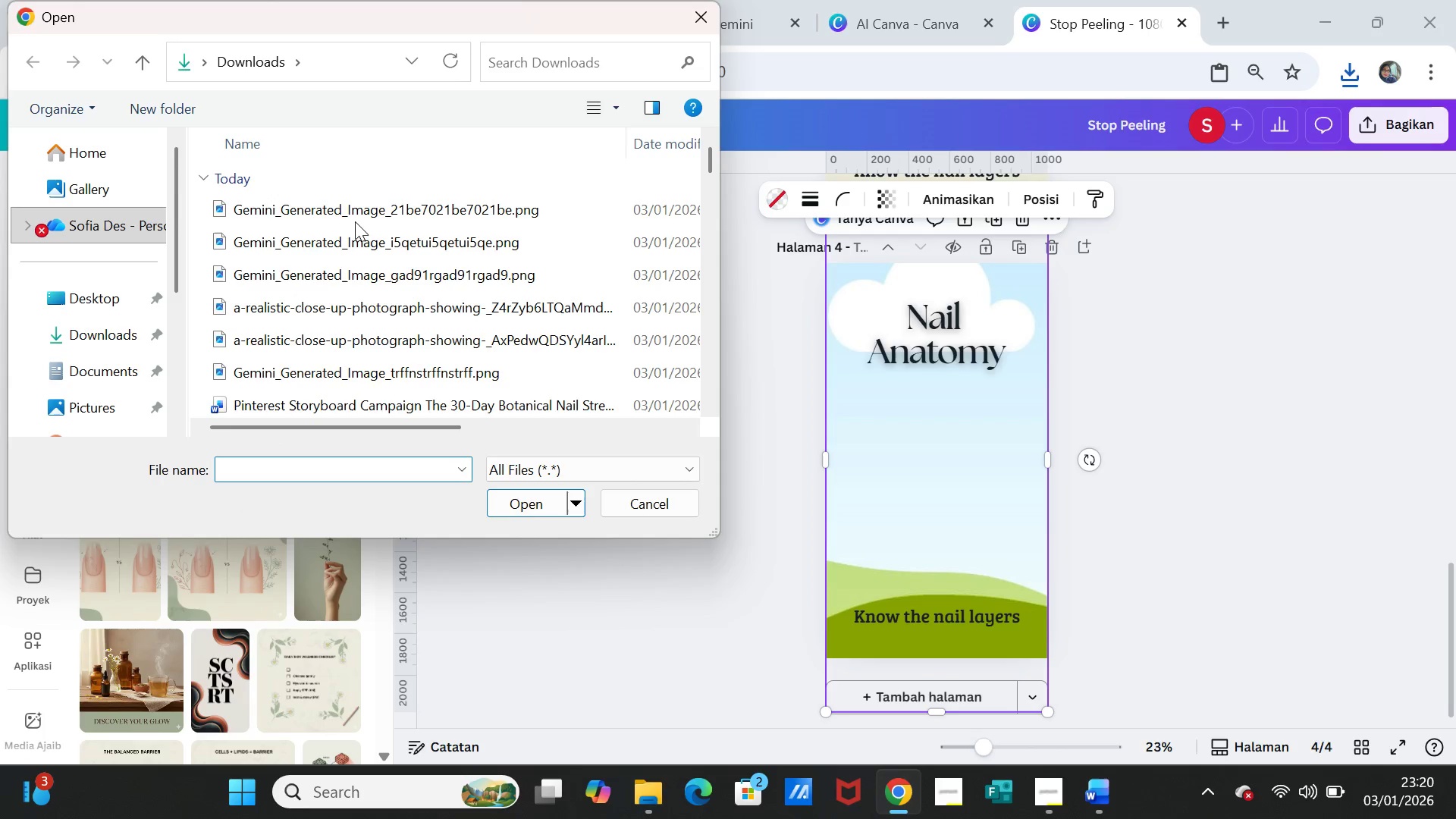 
left_click([355, 218])
 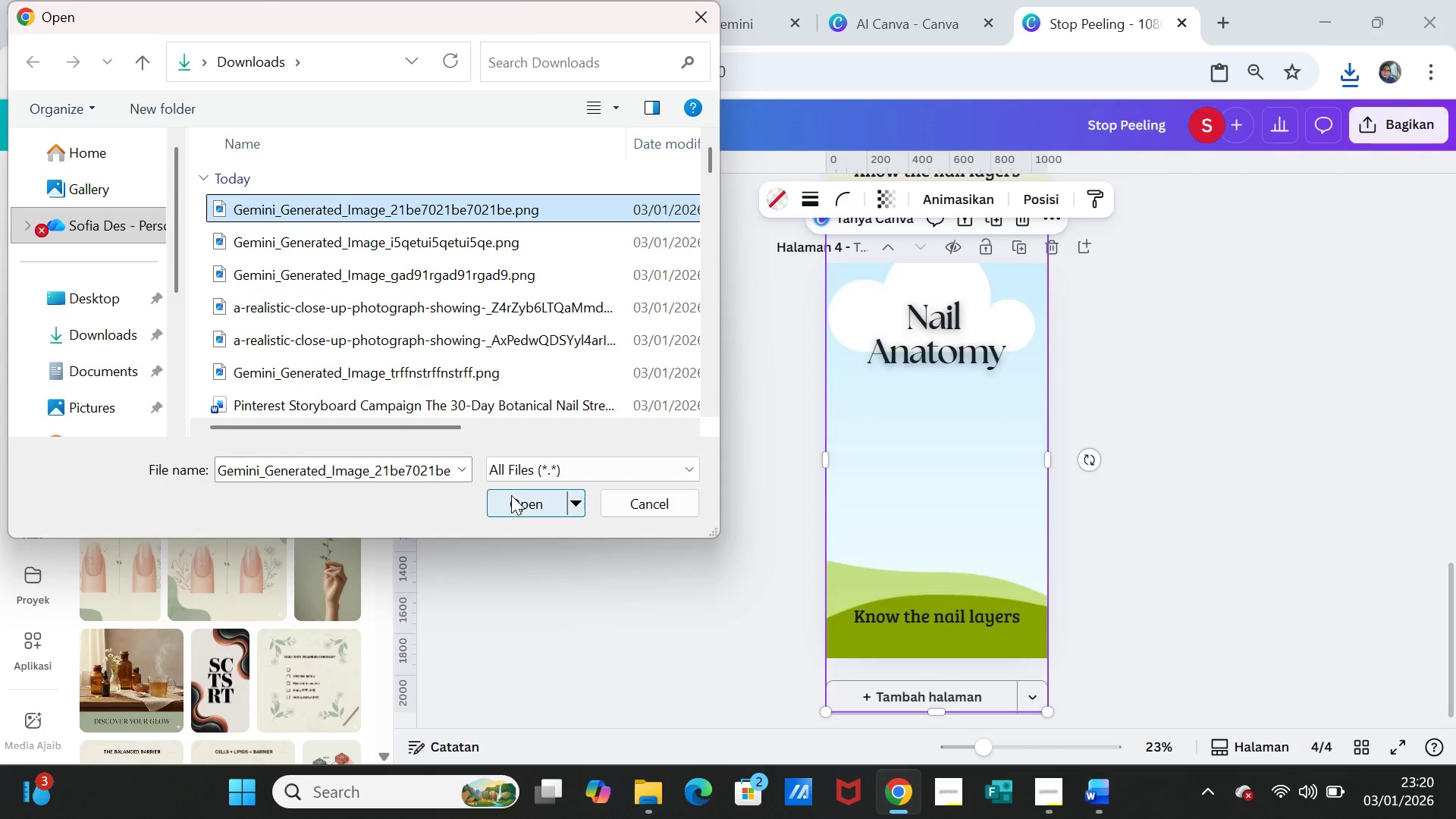 
left_click([510, 499])
 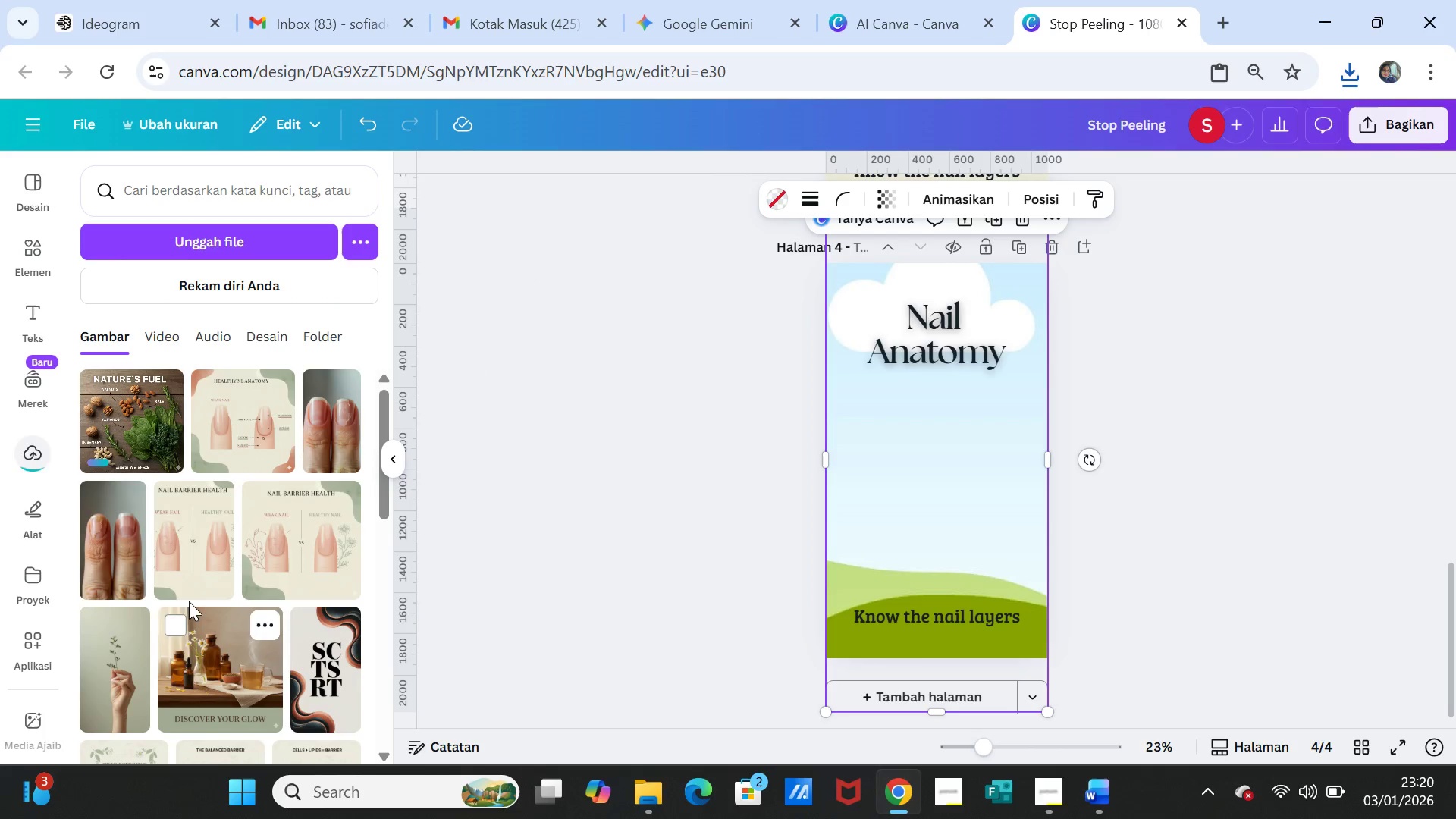 
left_click([133, 422])
 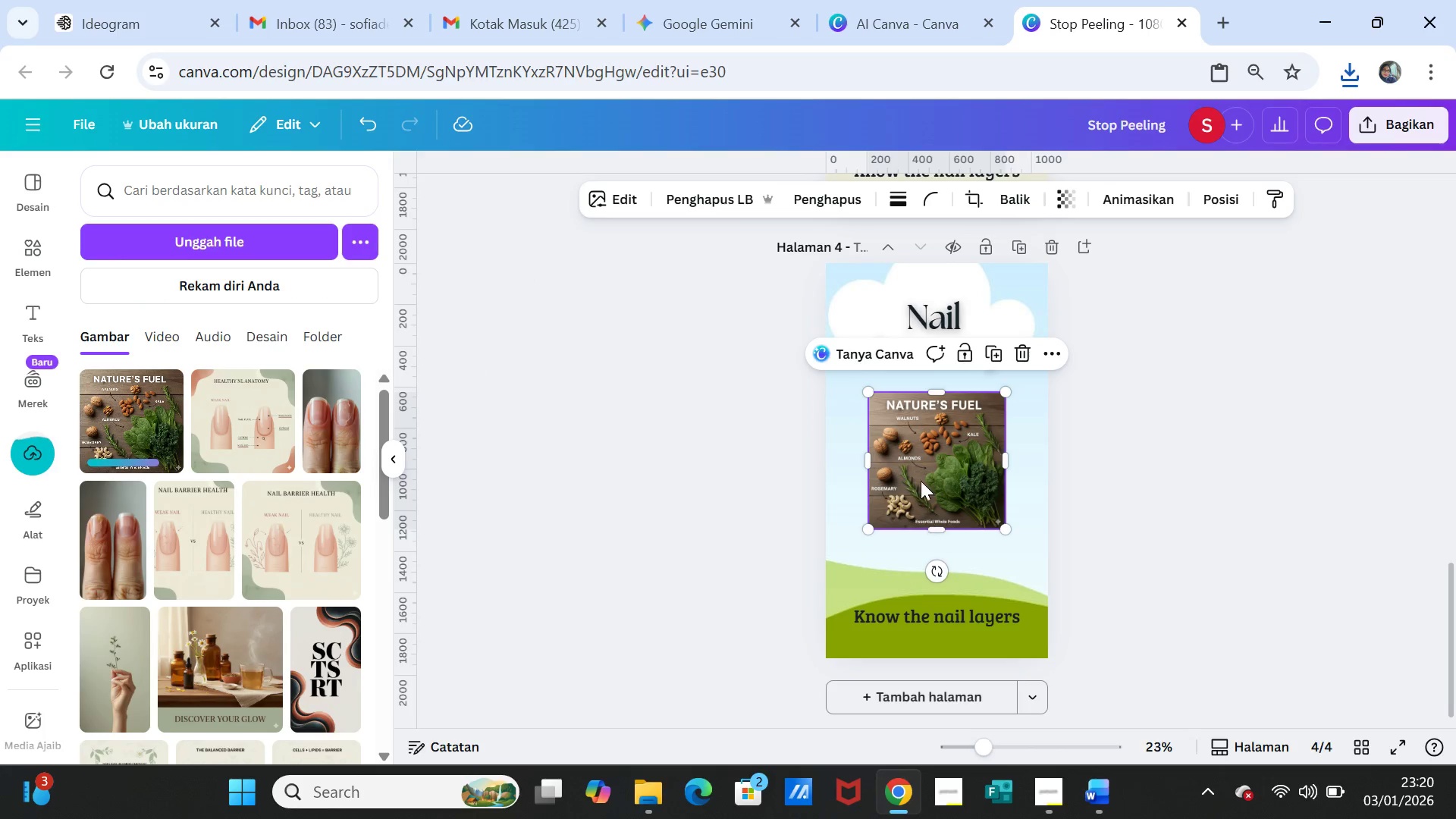 
left_click_drag(start_coordinate=[921, 479], to_coordinate=[917, 447])
 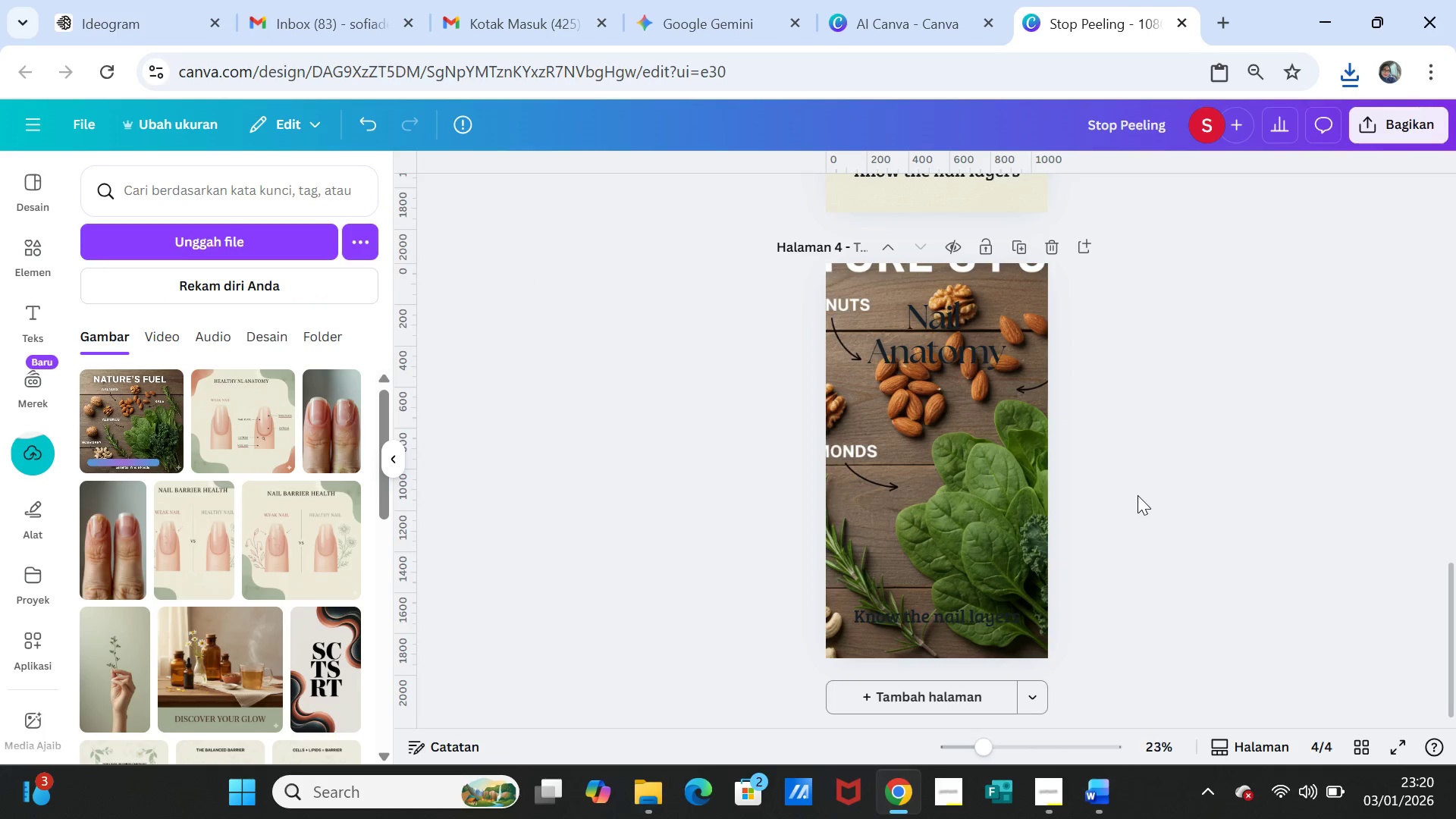 
left_click([1138, 495])
 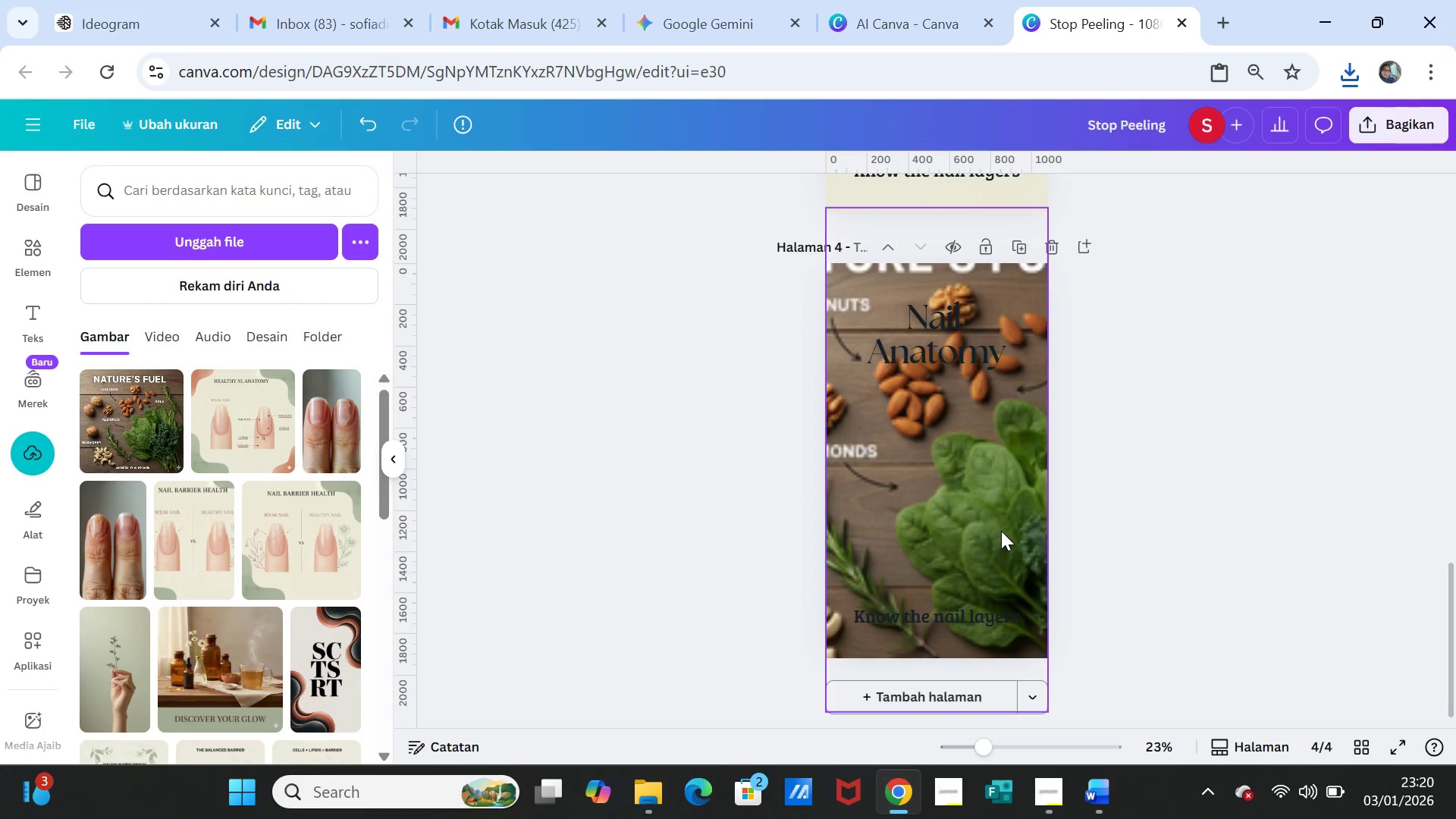 
left_click([1001, 531])
 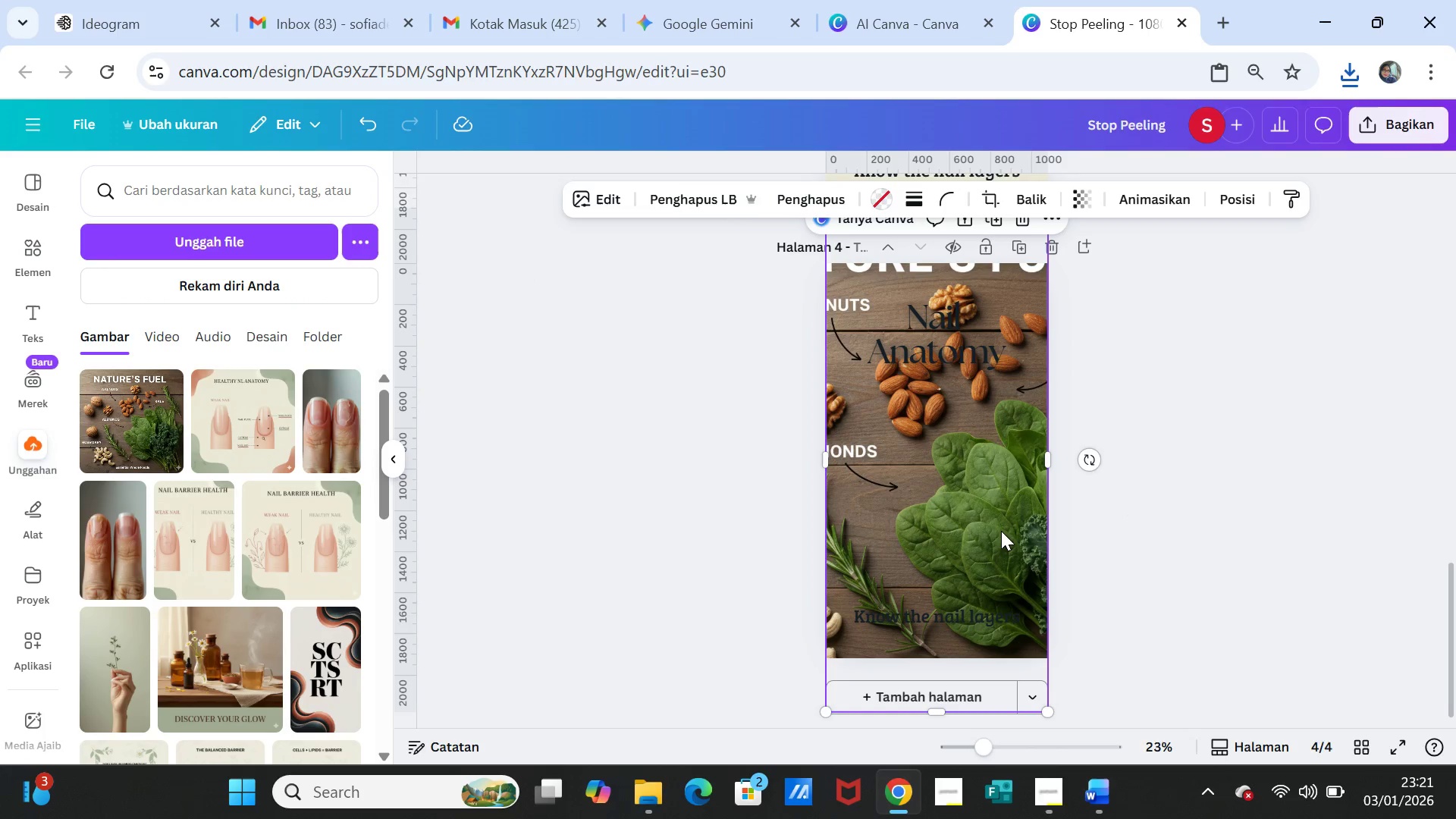 
key(Delete)
 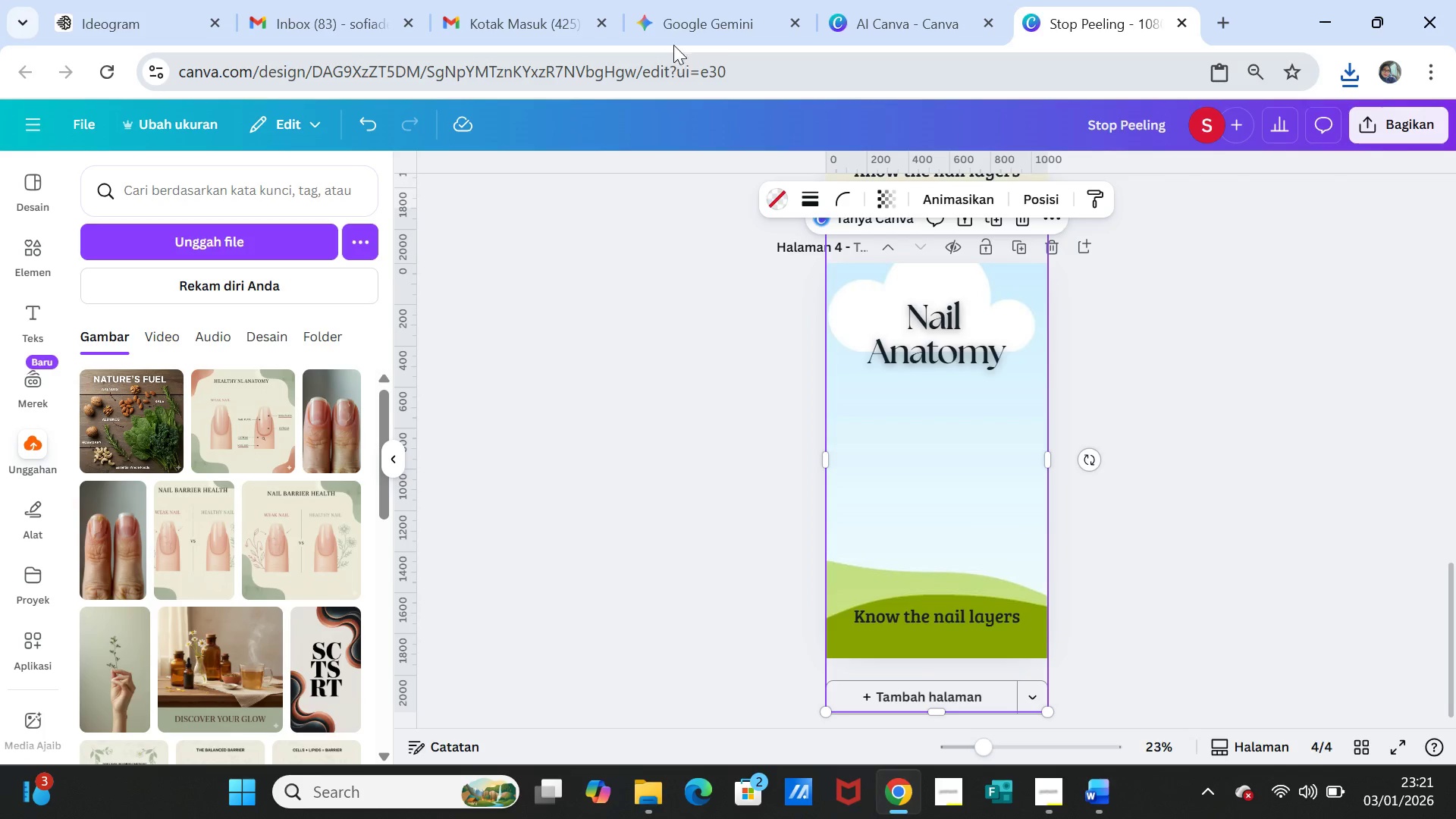 
left_click([676, 18])
 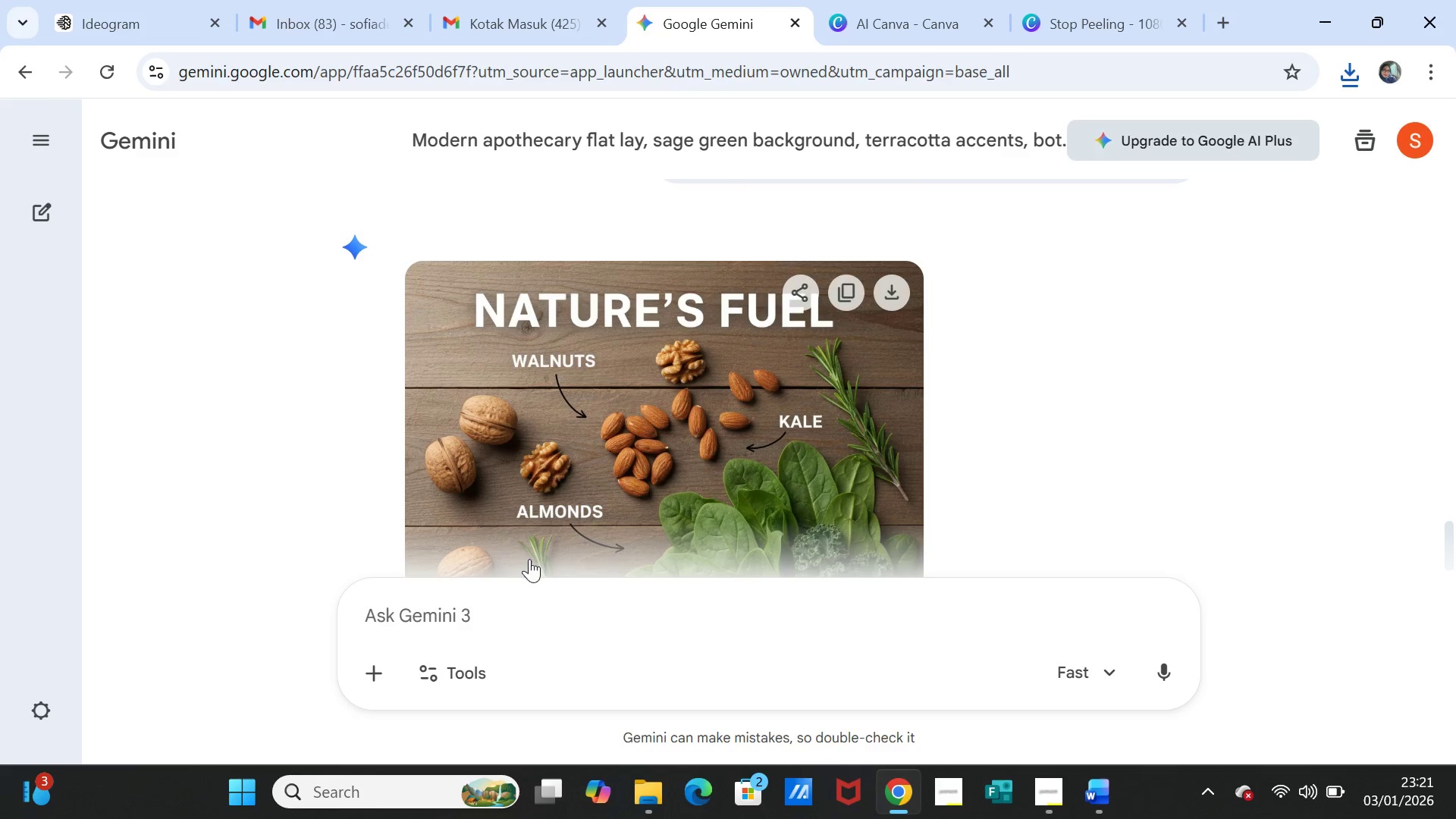 
scroll: coordinate [1110, 318], scroll_direction: up, amount: 2.0
 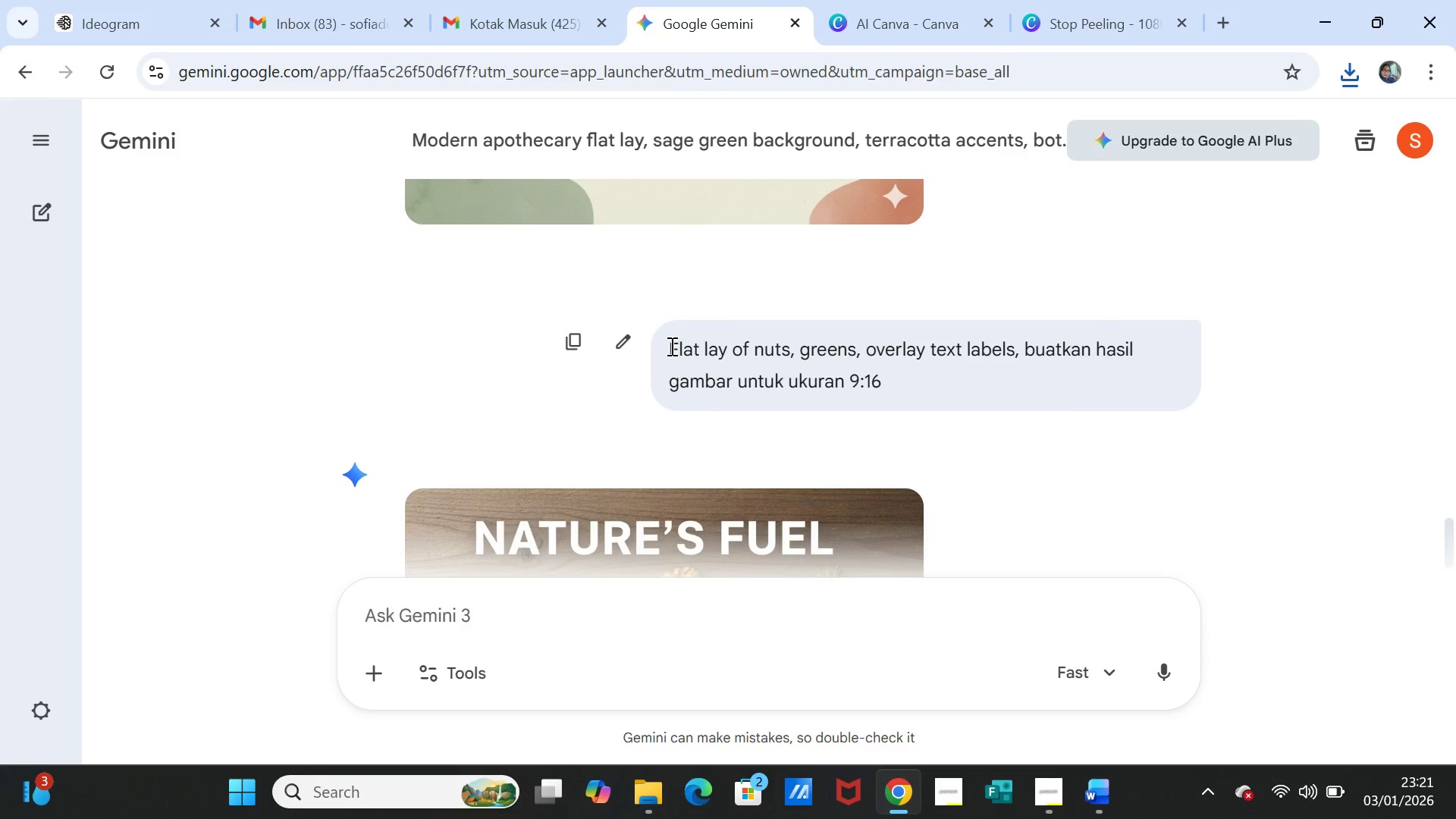 
left_click_drag(start_coordinate=[669, 346], to_coordinate=[902, 384])
 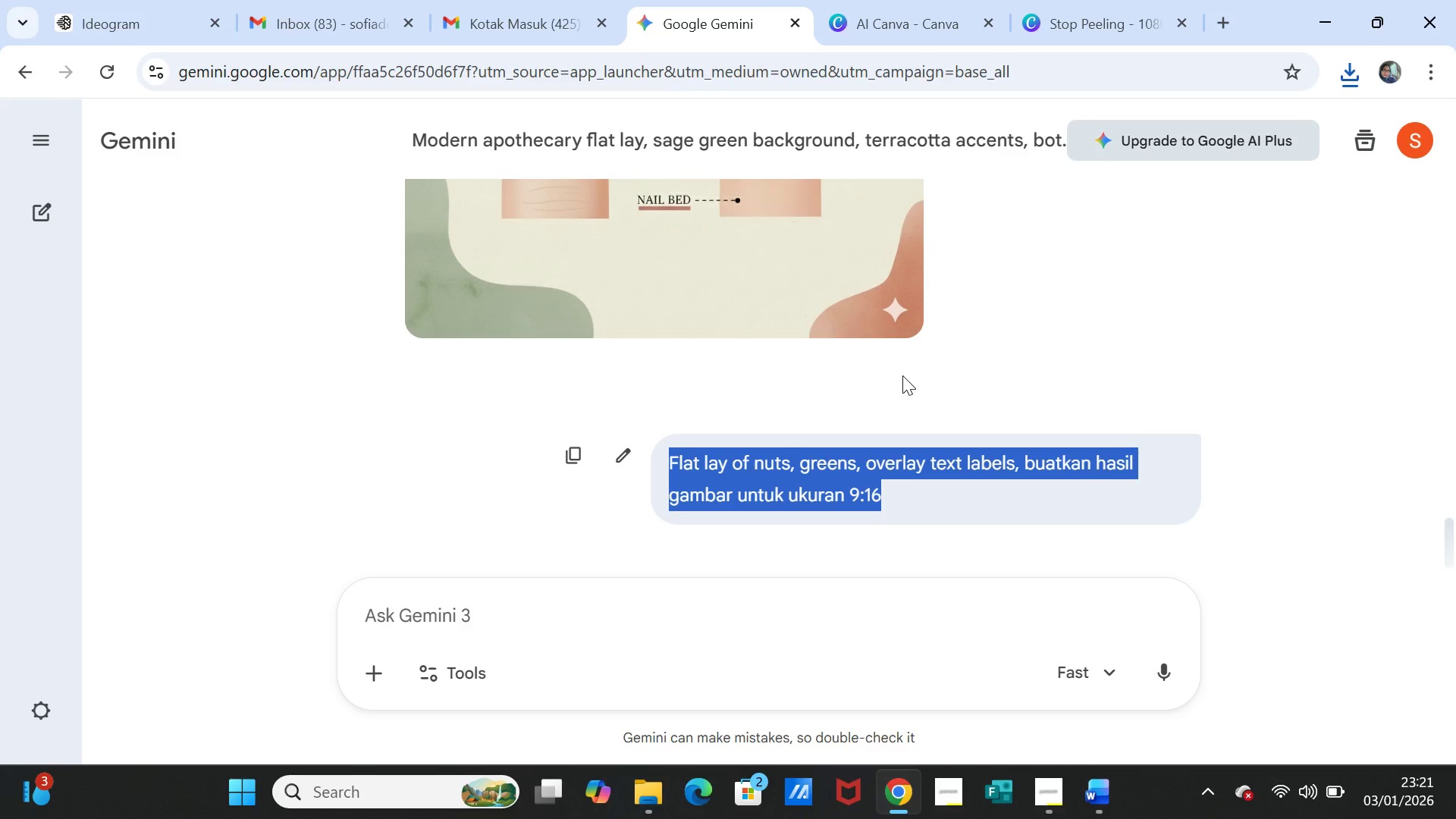 
scroll: coordinate [902, 375], scroll_direction: up, amount: 1.0
 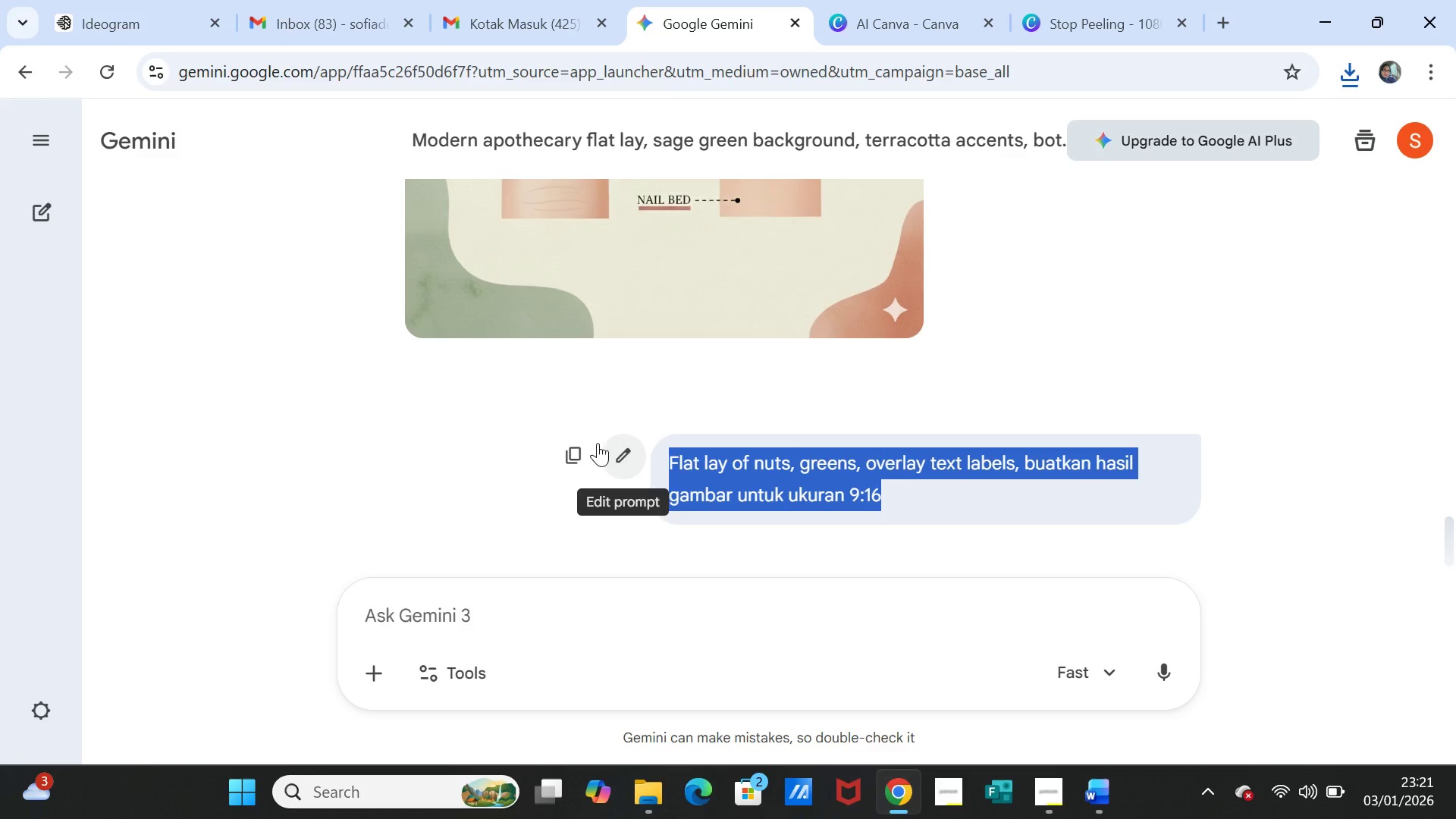 
left_click([573, 445])
 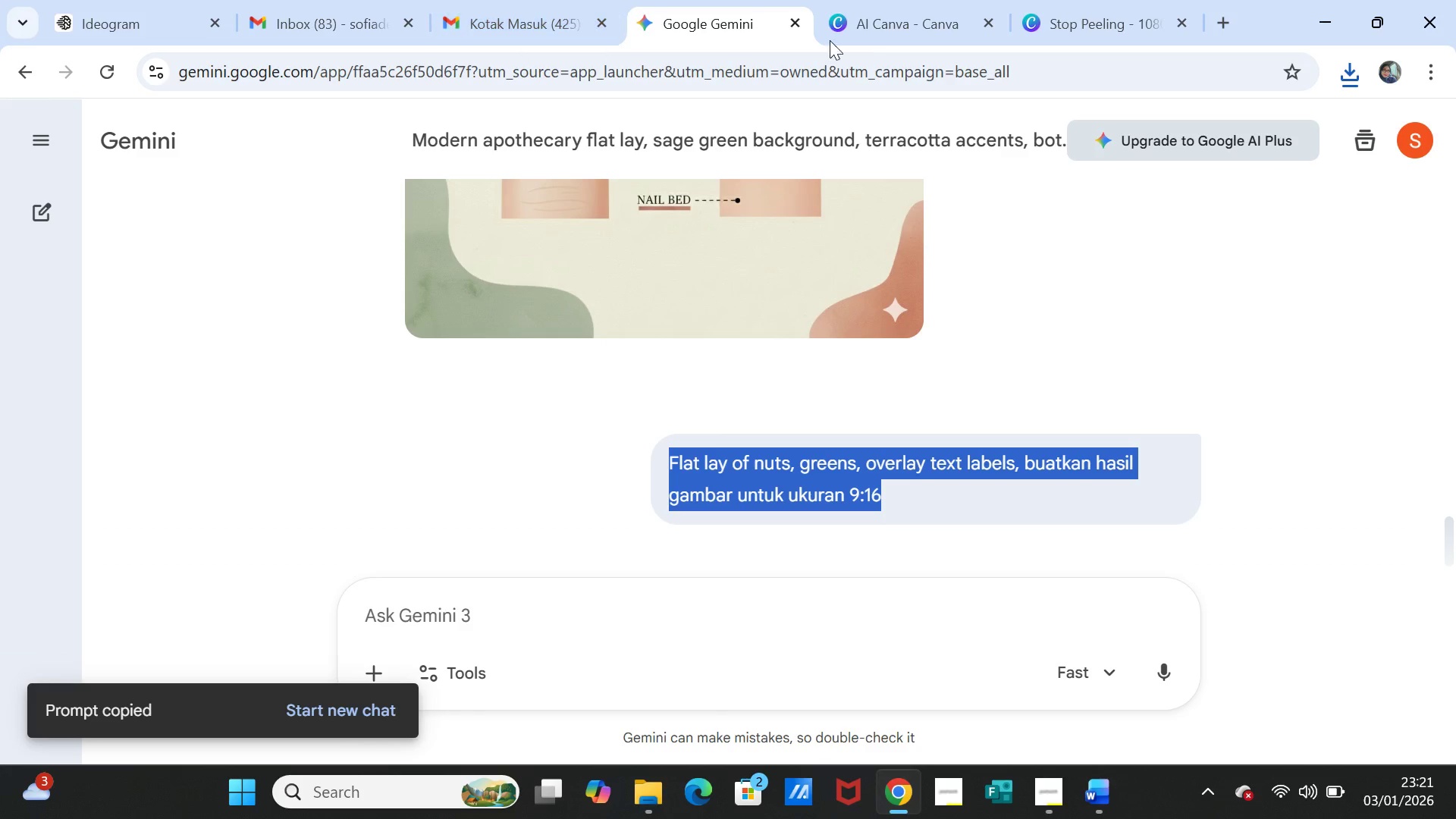 
left_click([864, 27])
 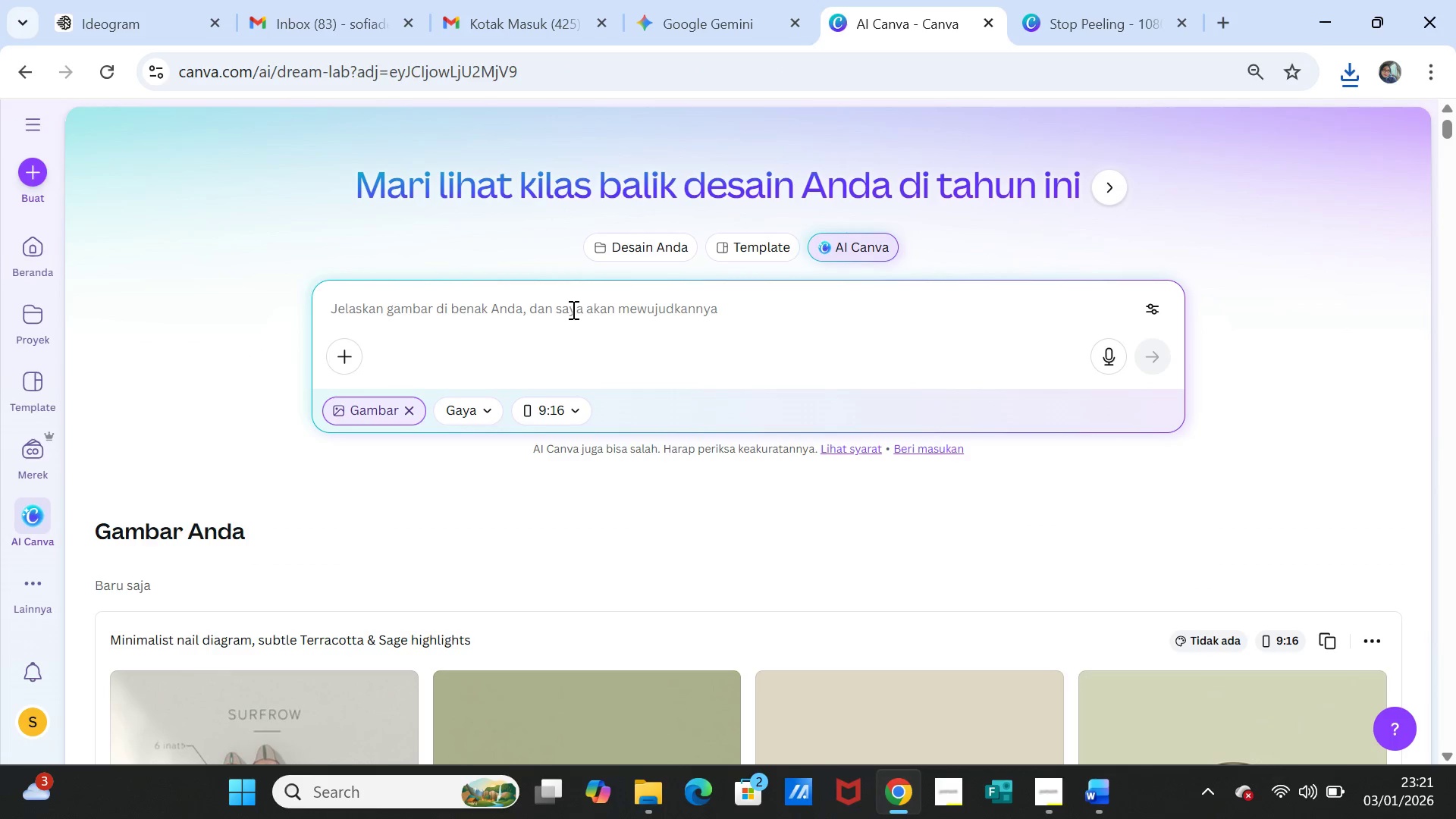 
left_click([571, 309])
 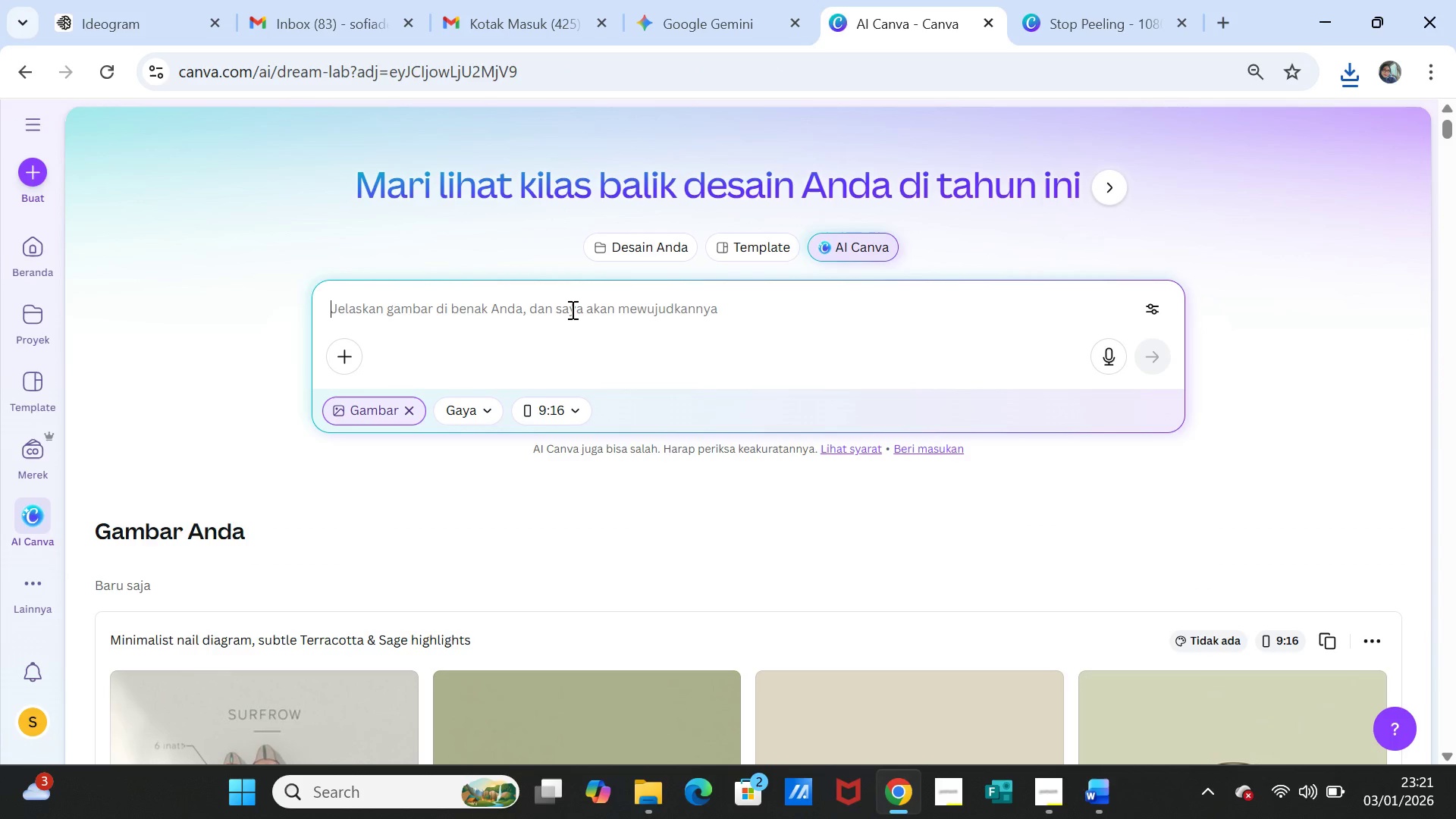 
key(Control+V)
 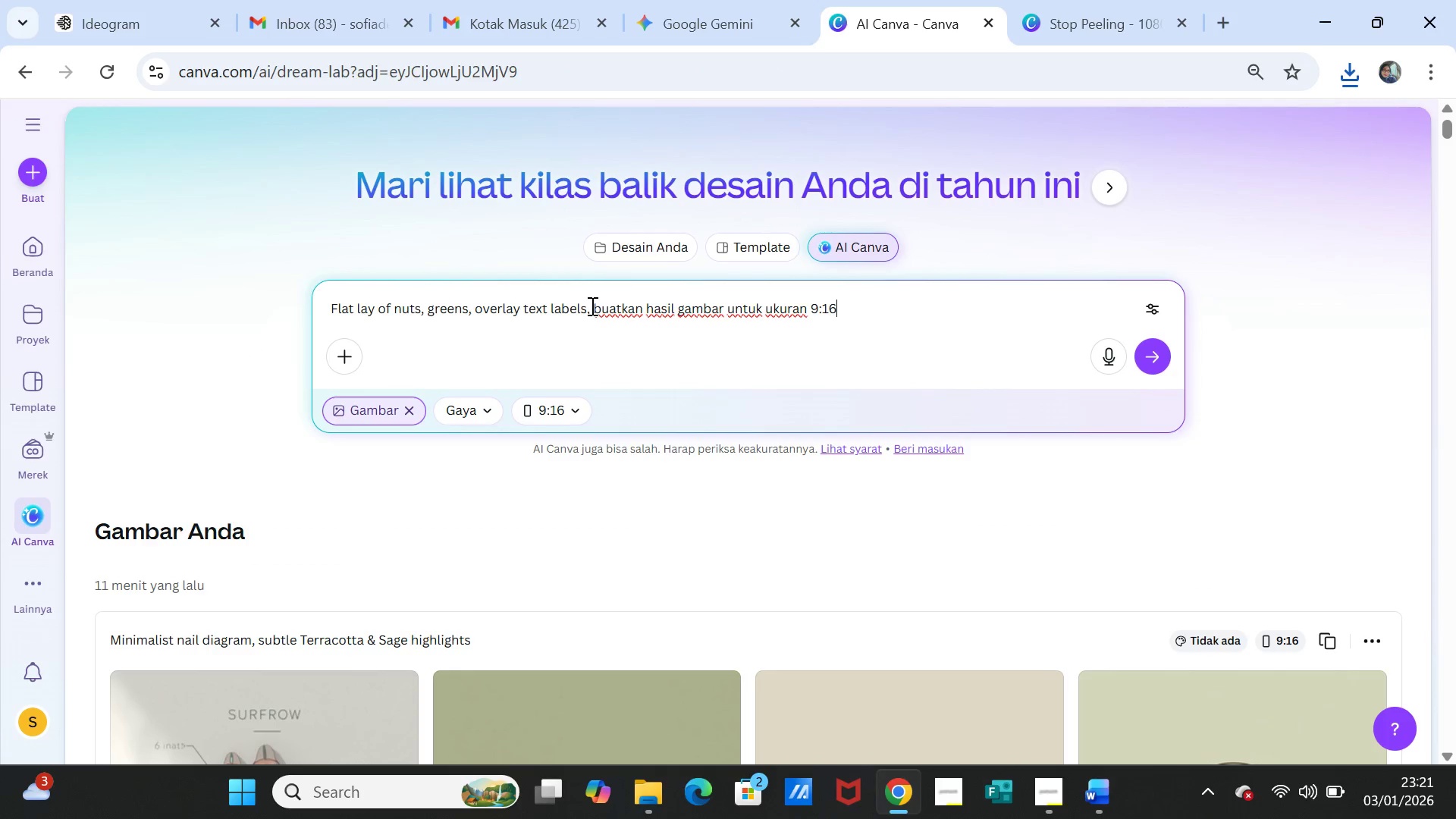 
left_click_drag(start_coordinate=[588, 306], to_coordinate=[841, 310])
 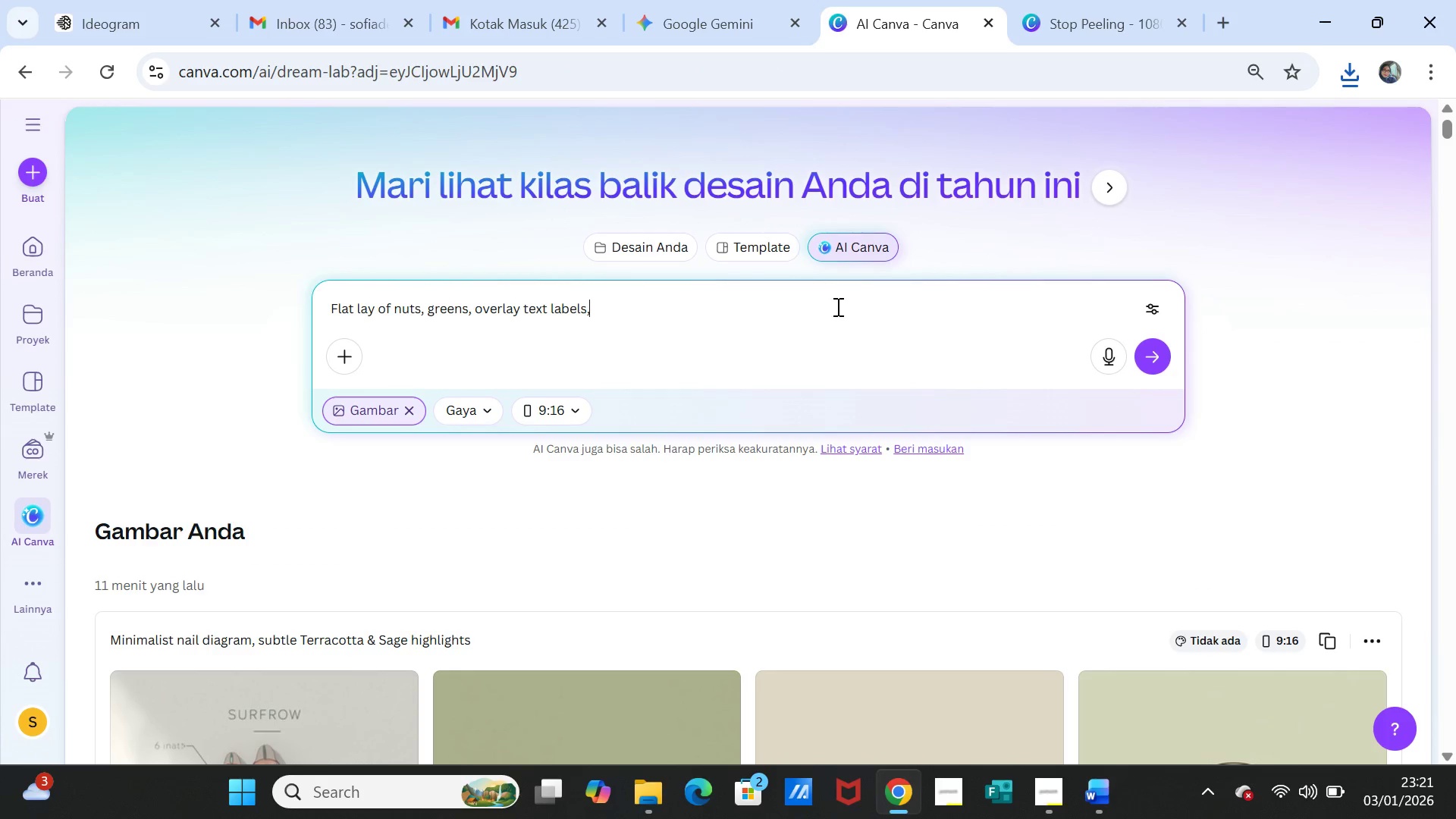 
key(Backspace)
 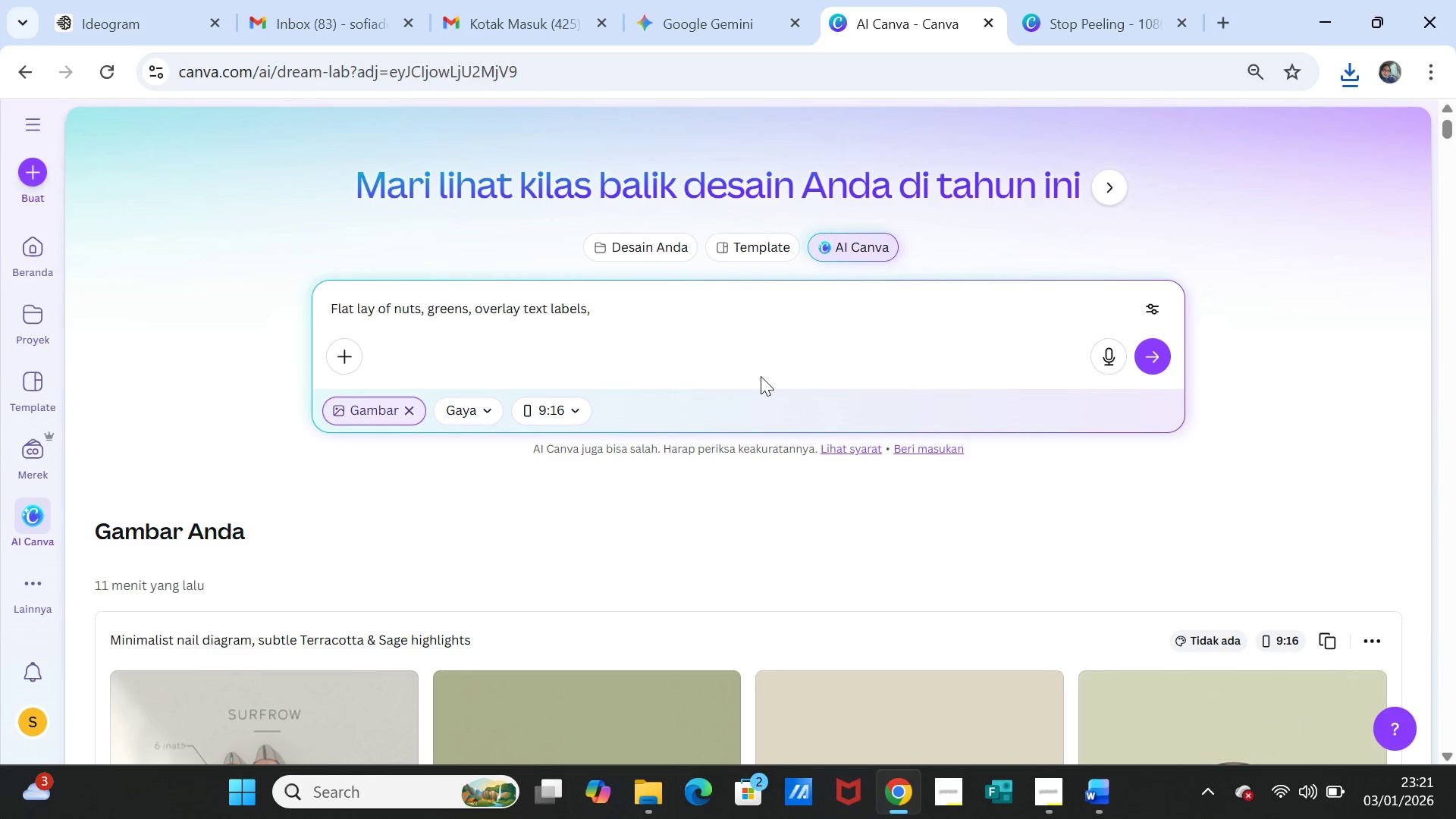 
key(Backspace)
 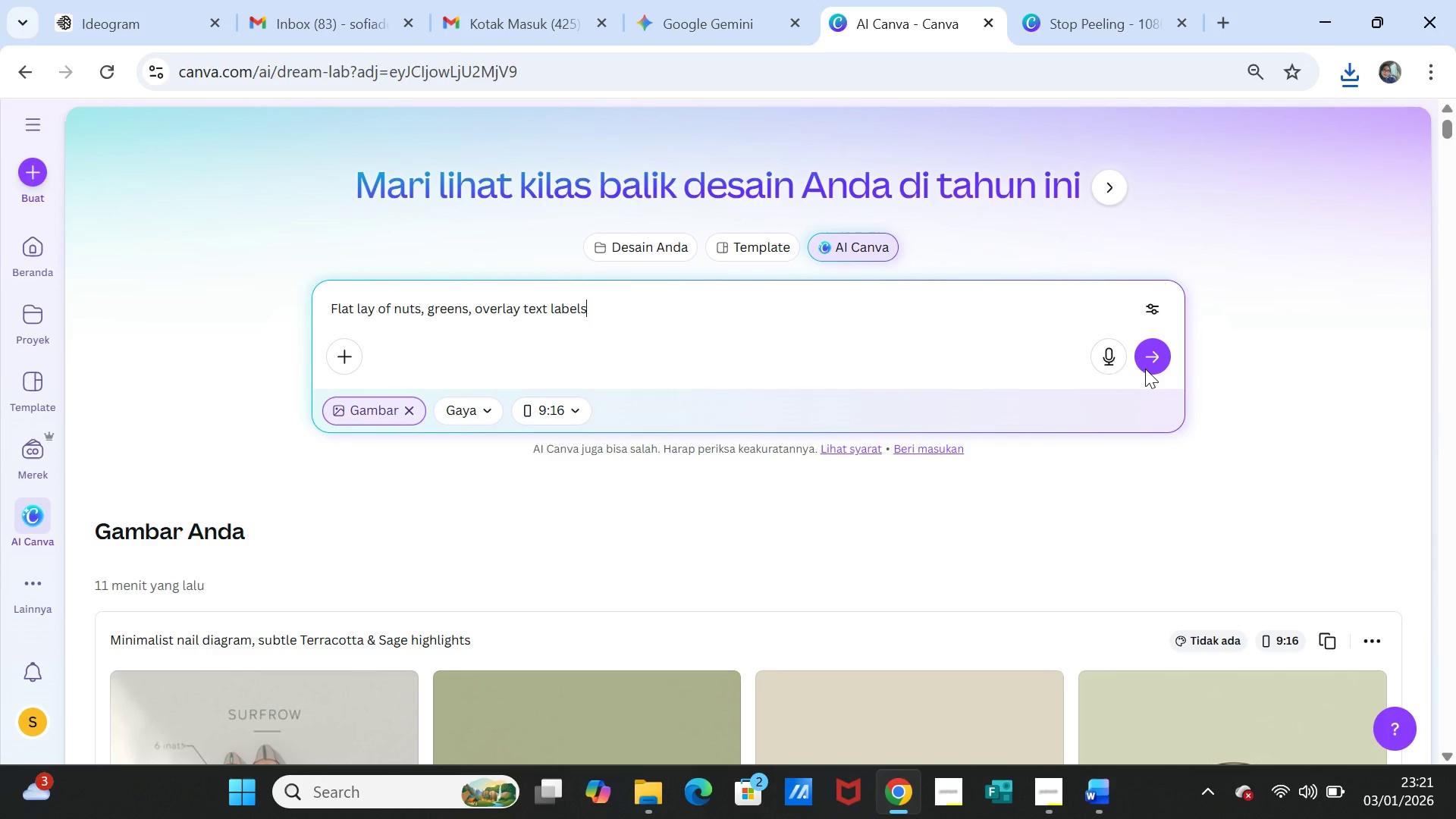 
left_click([1149, 354])
 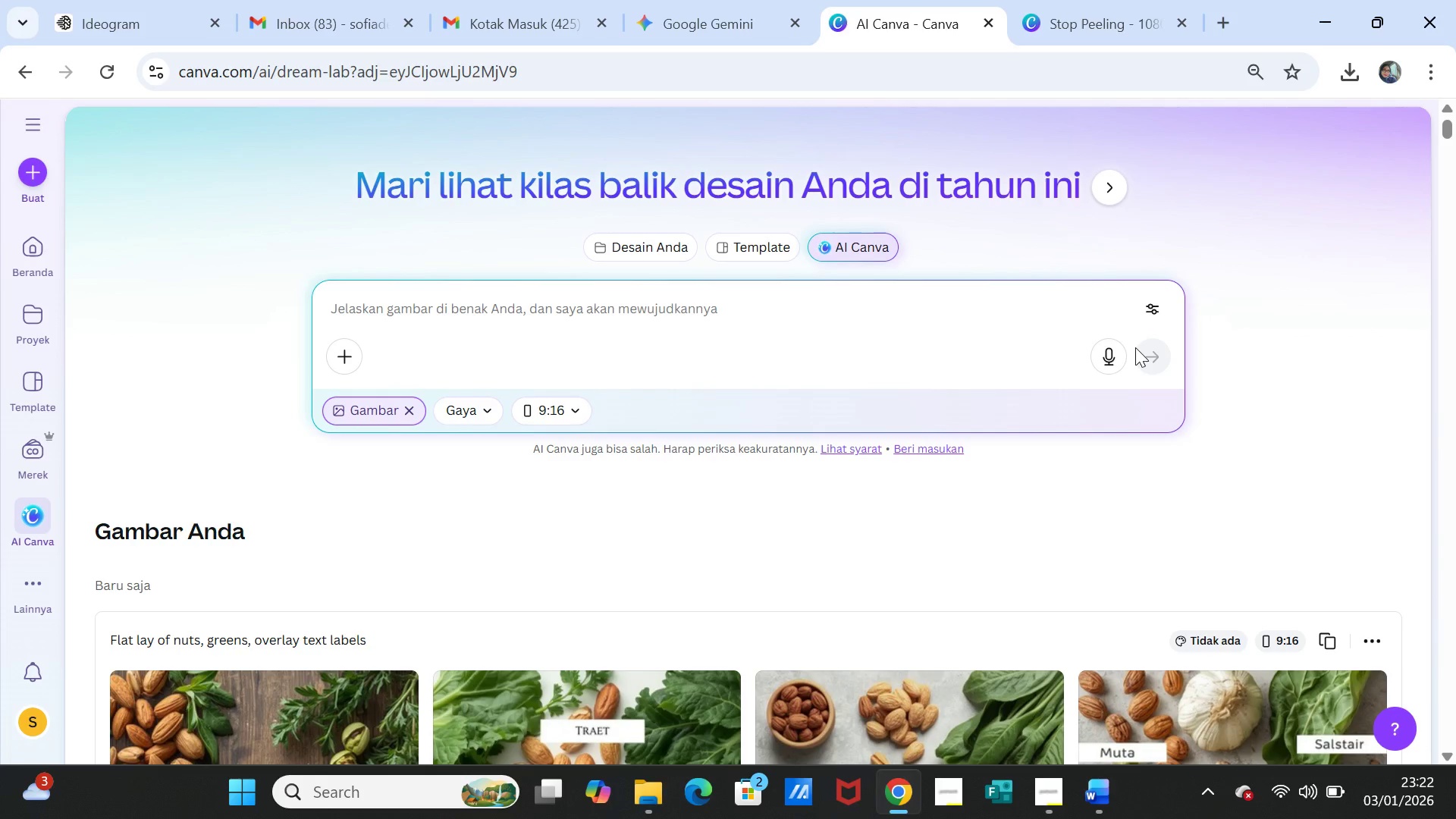 
wait(68.98)
 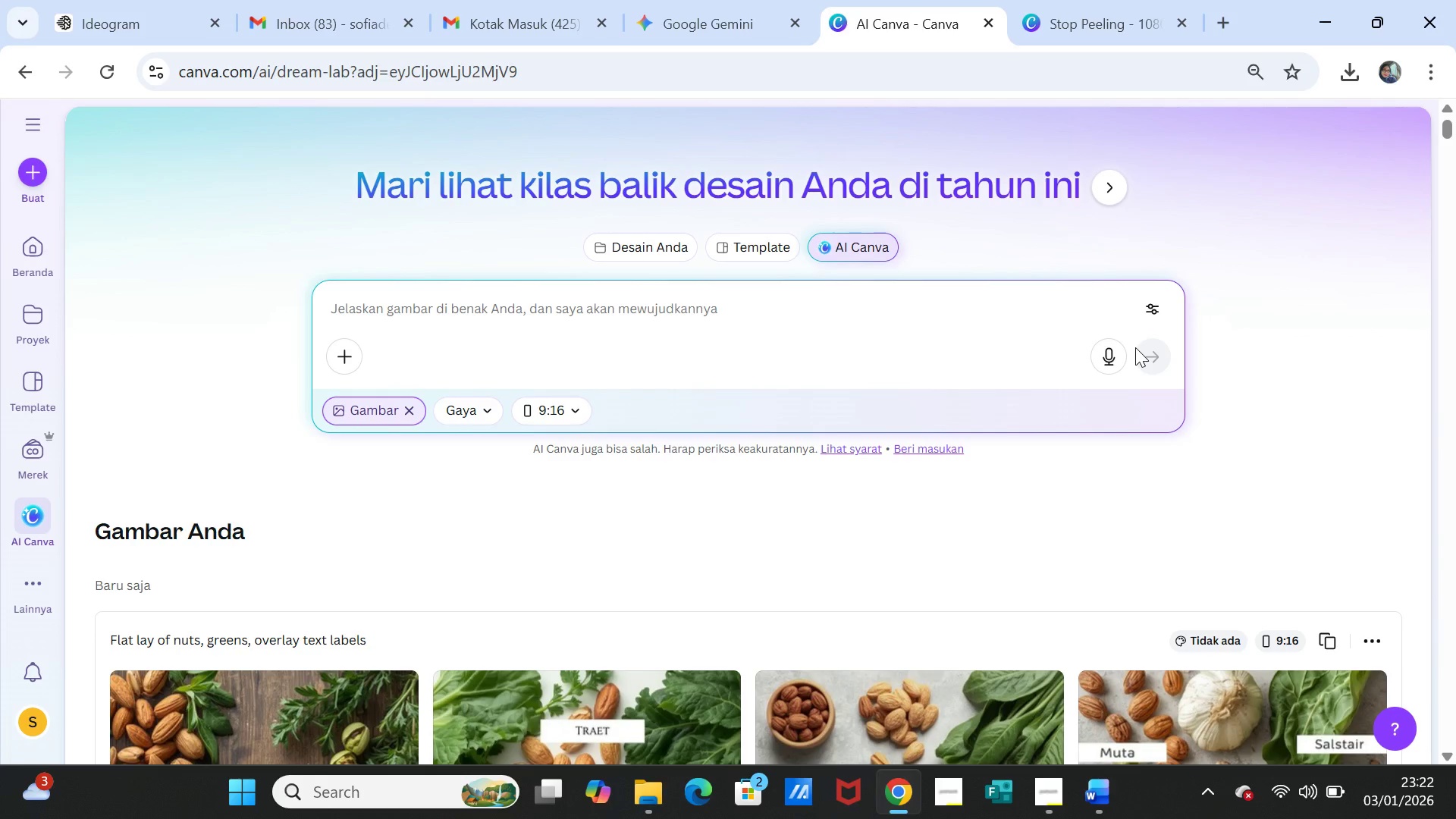 
scroll: coordinate [422, 315], scroll_direction: down, amount: 4.0
 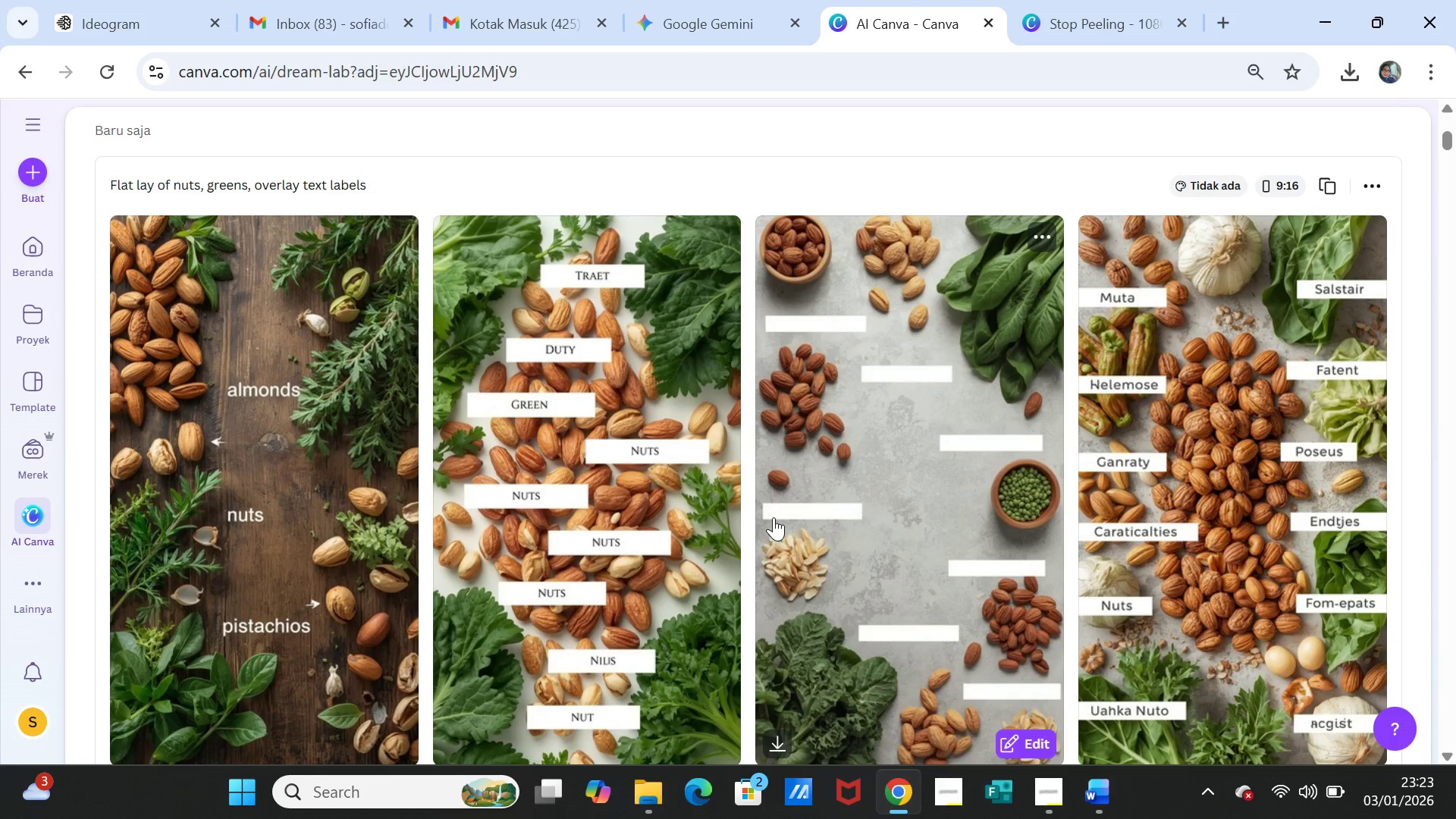 
wait(44.14)
 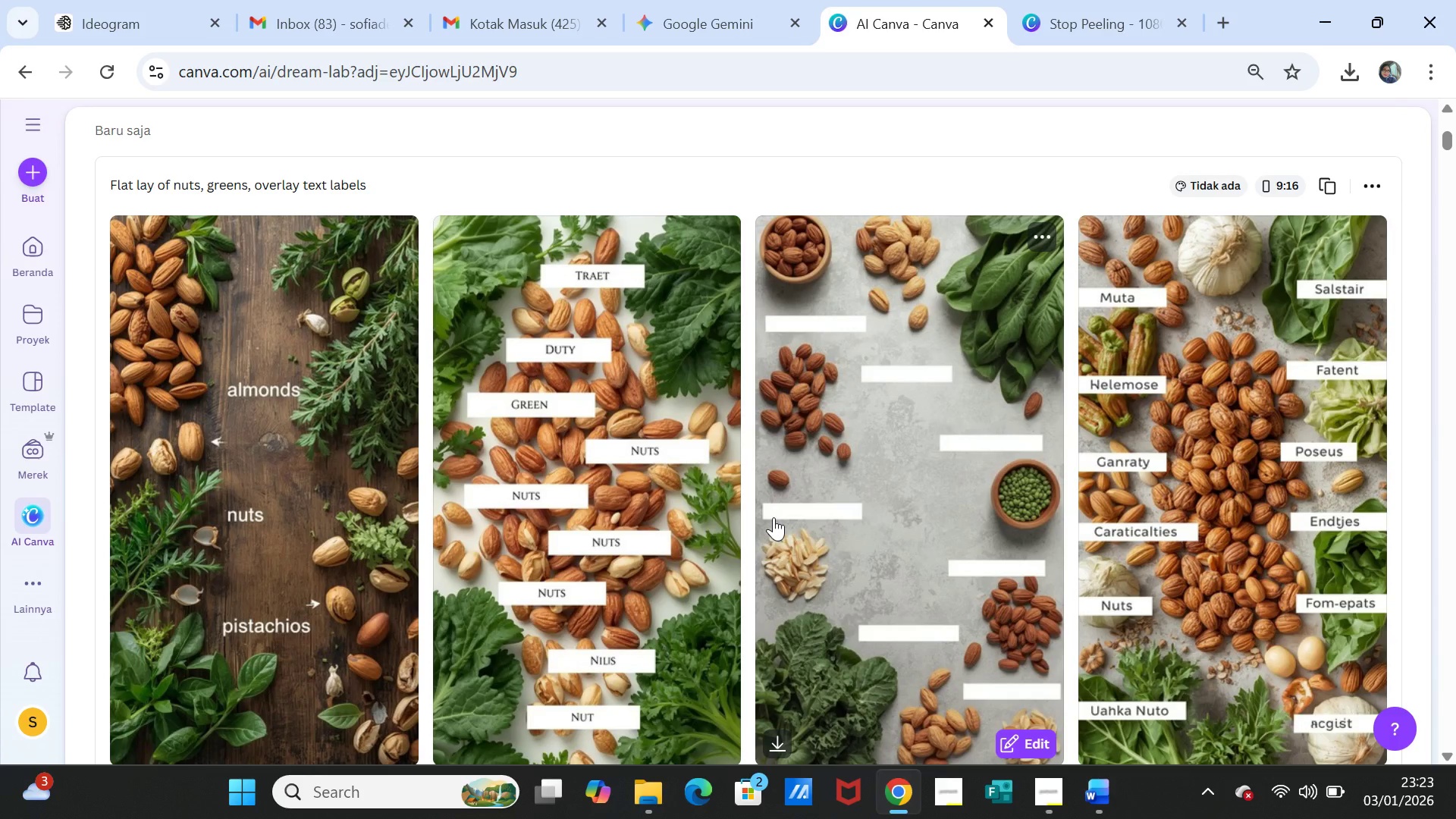 
left_click([399, 240])
 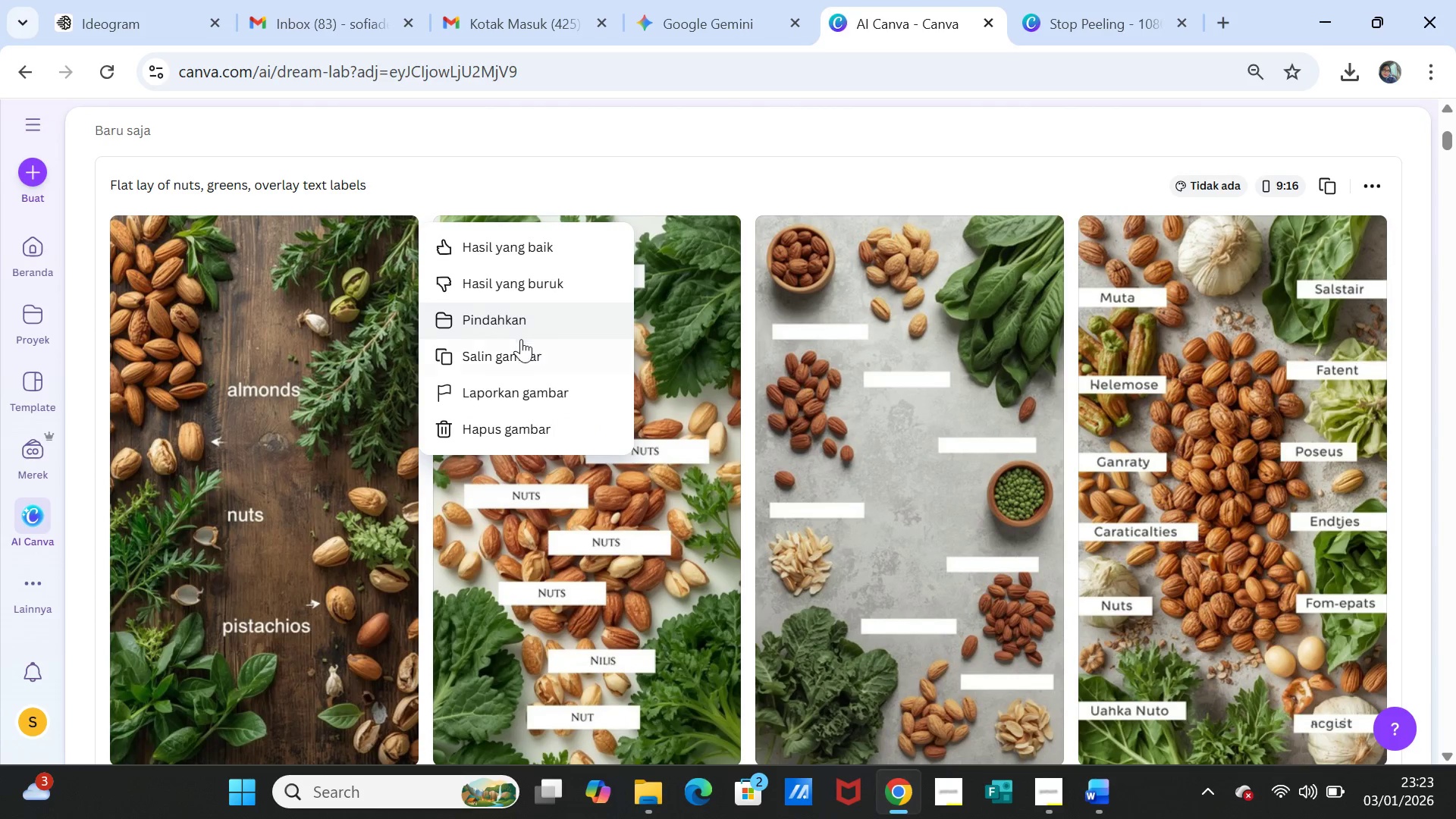 
left_click([515, 348])
 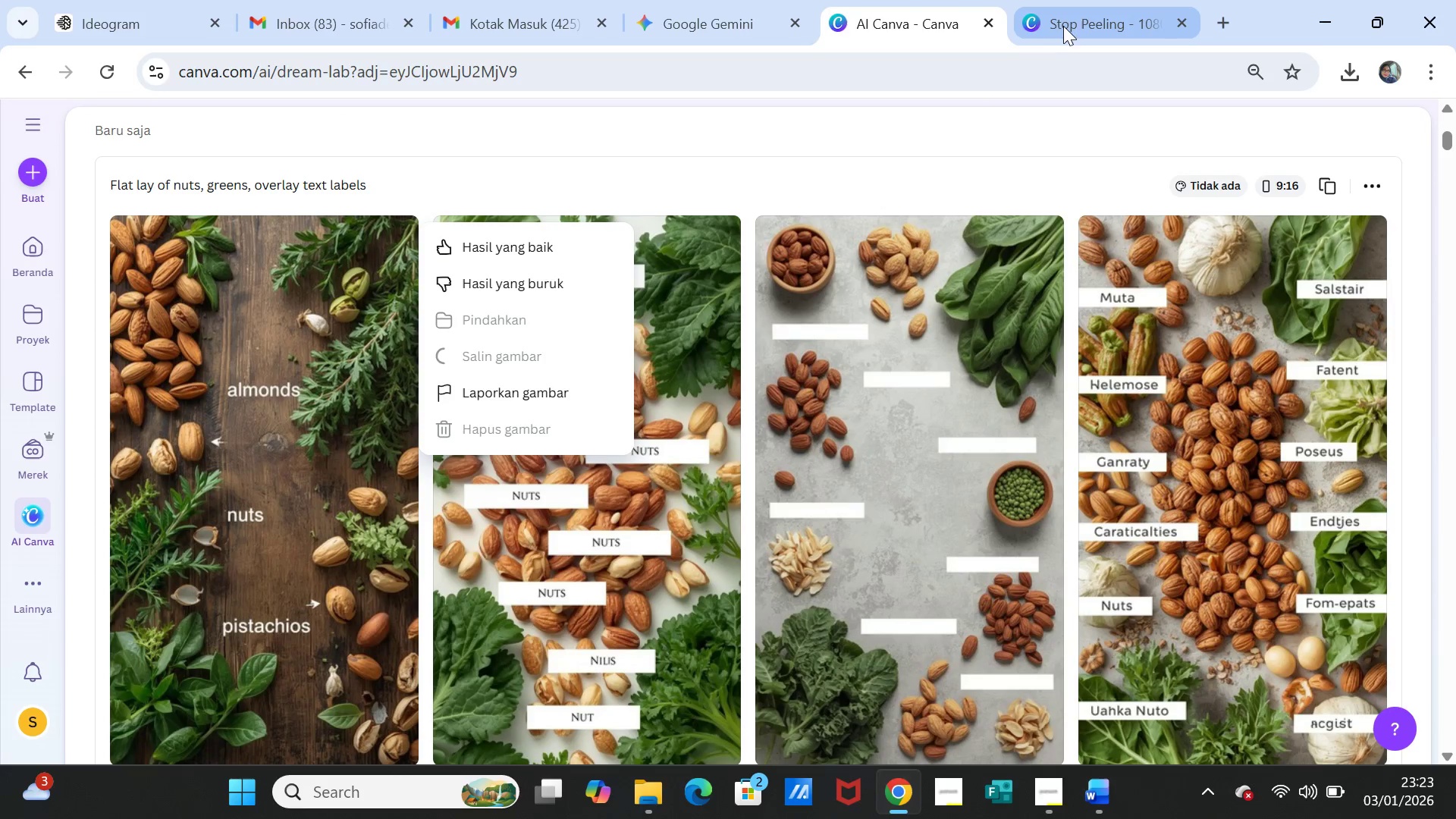 
left_click([1068, 17])
 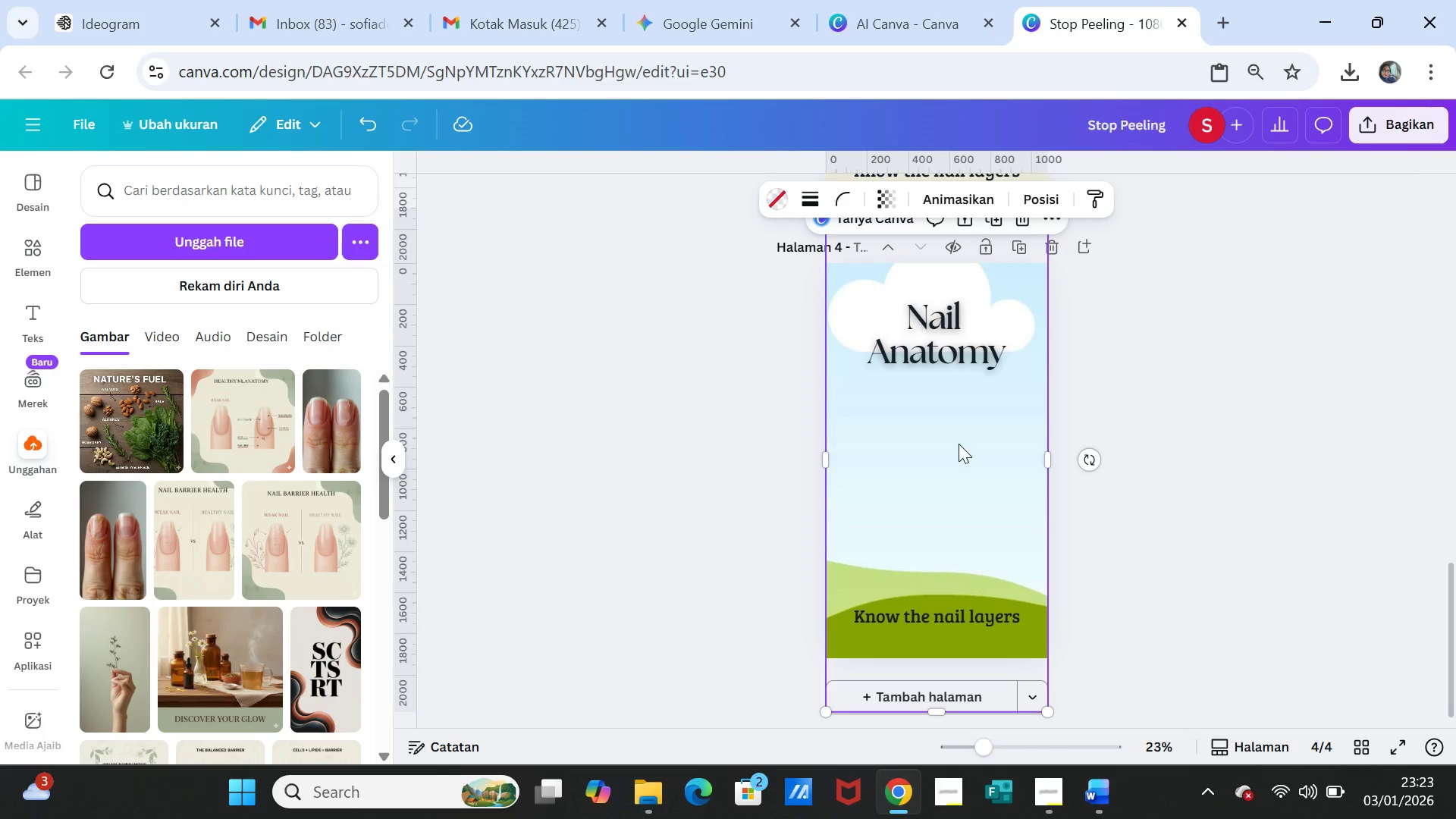 
right_click([959, 437])
 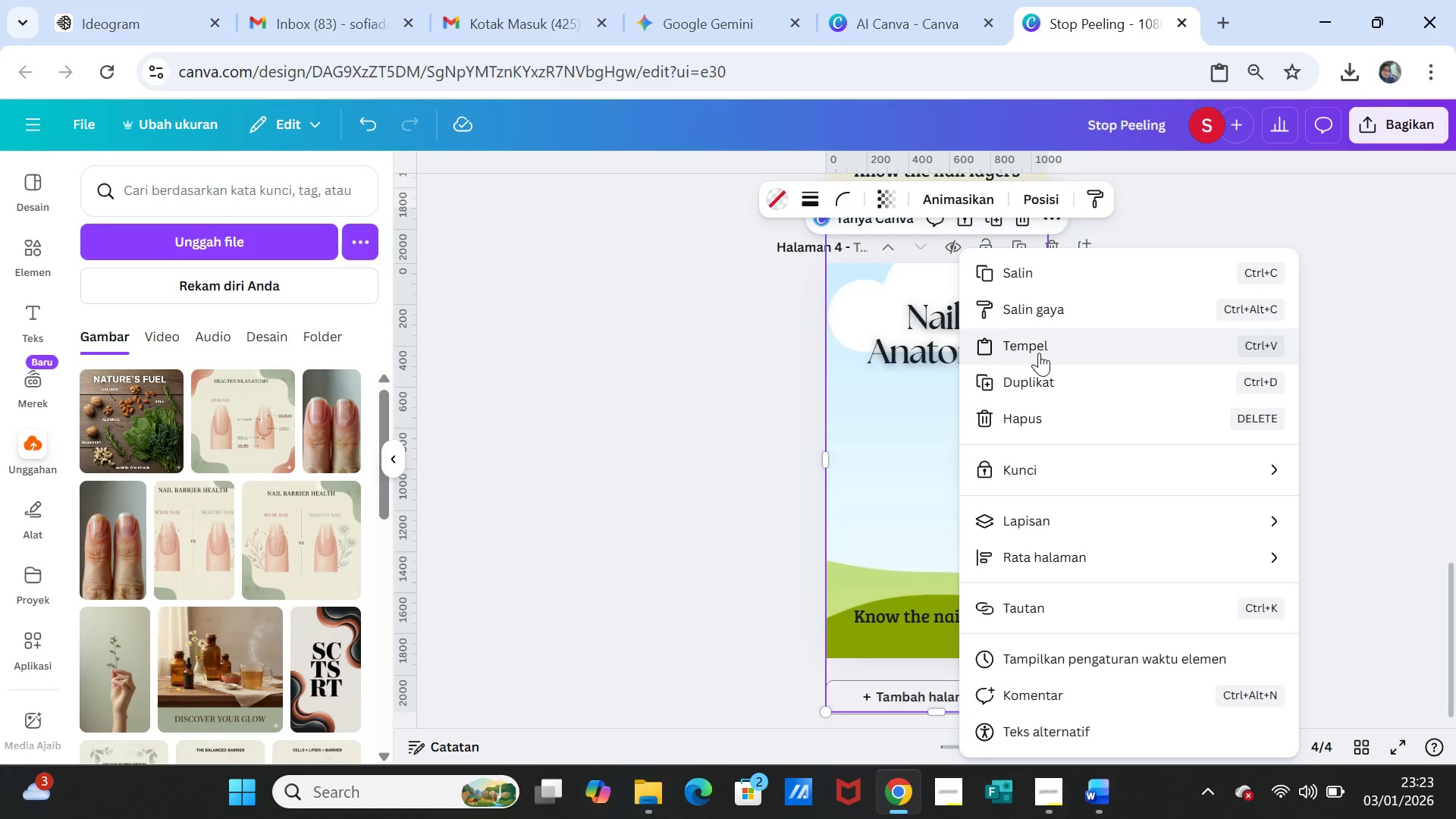 
left_click([1040, 352])
 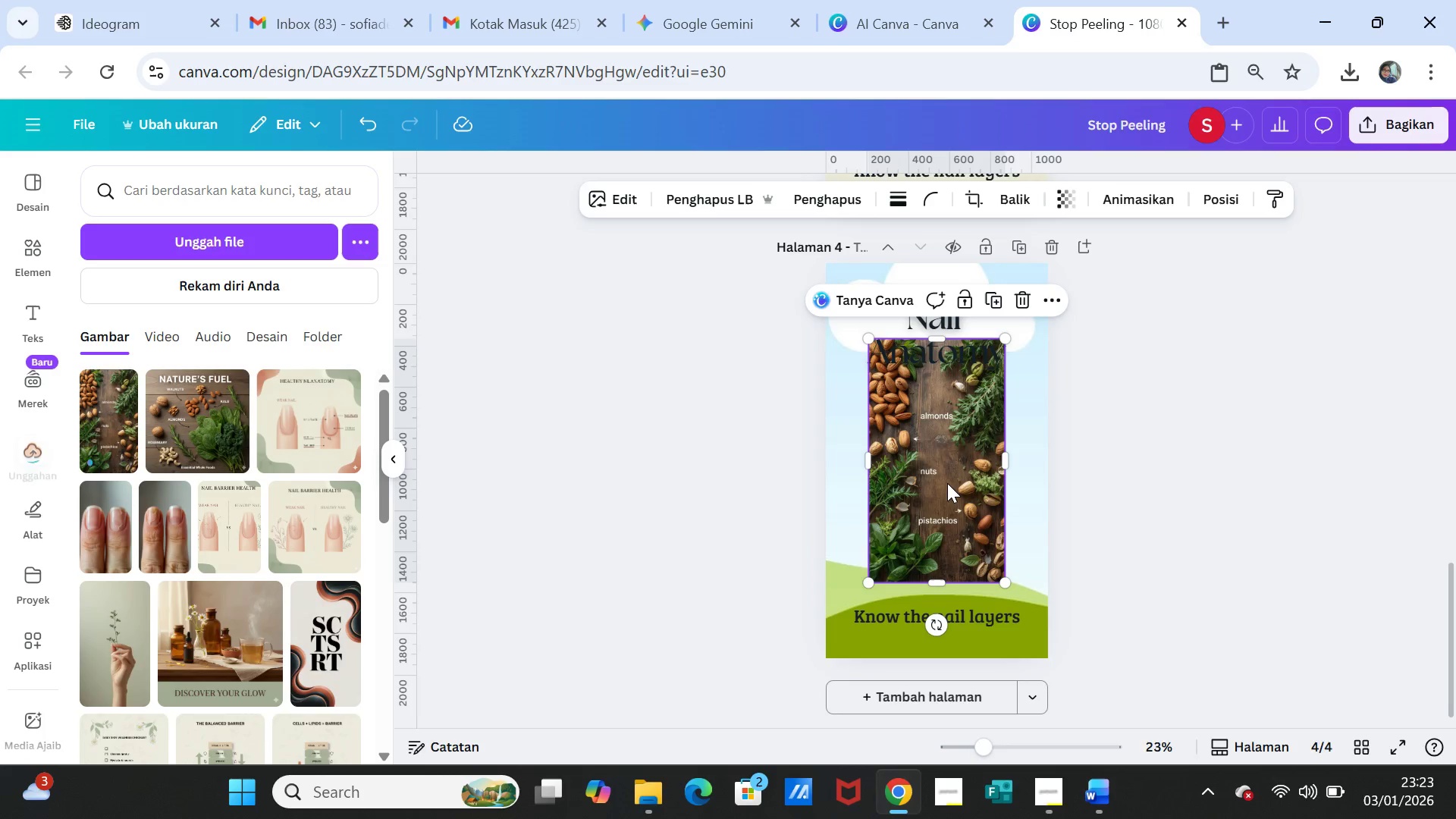 
left_click_drag(start_coordinate=[947, 485], to_coordinate=[947, 469])
 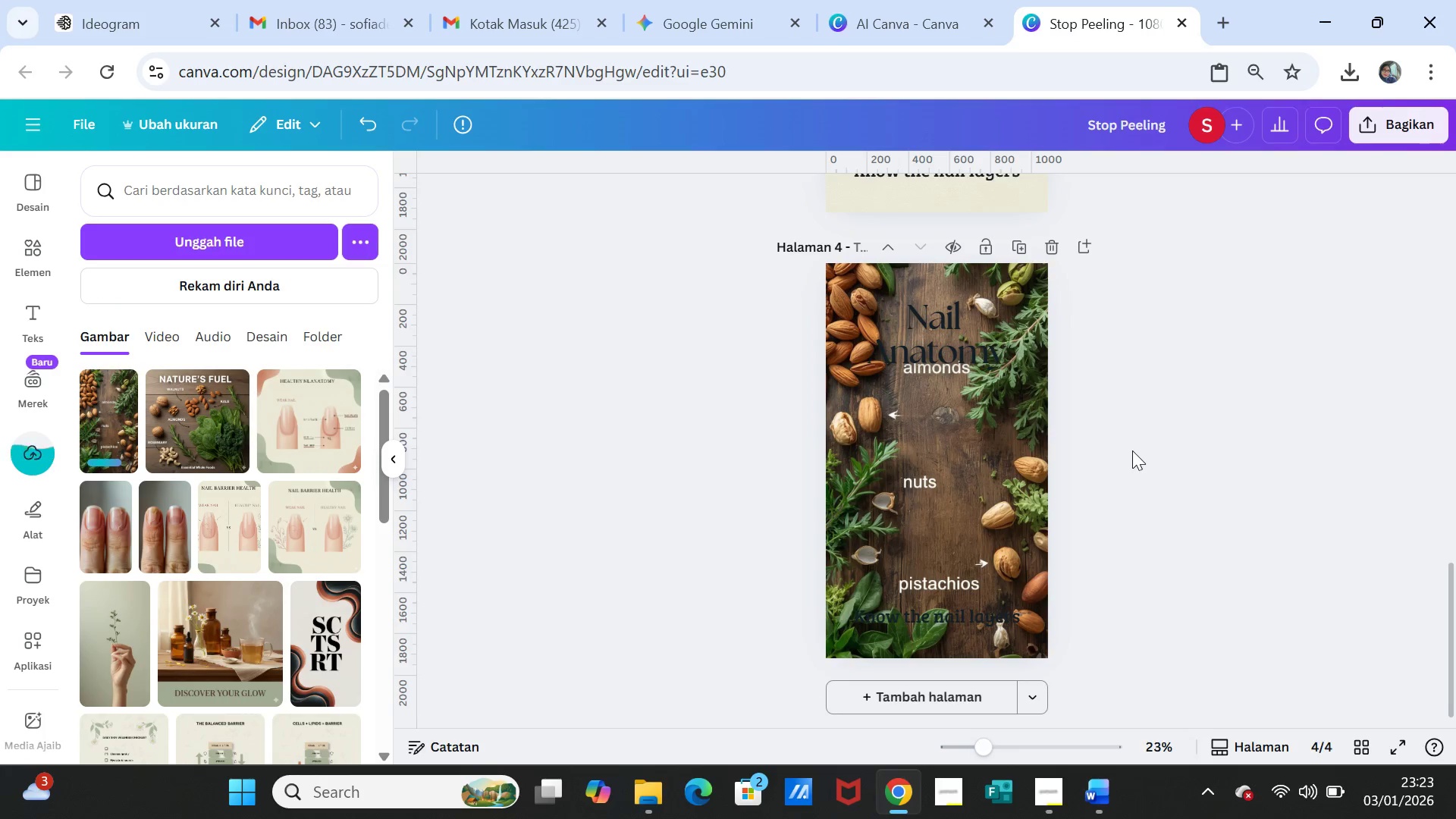 
left_click([1132, 450])
 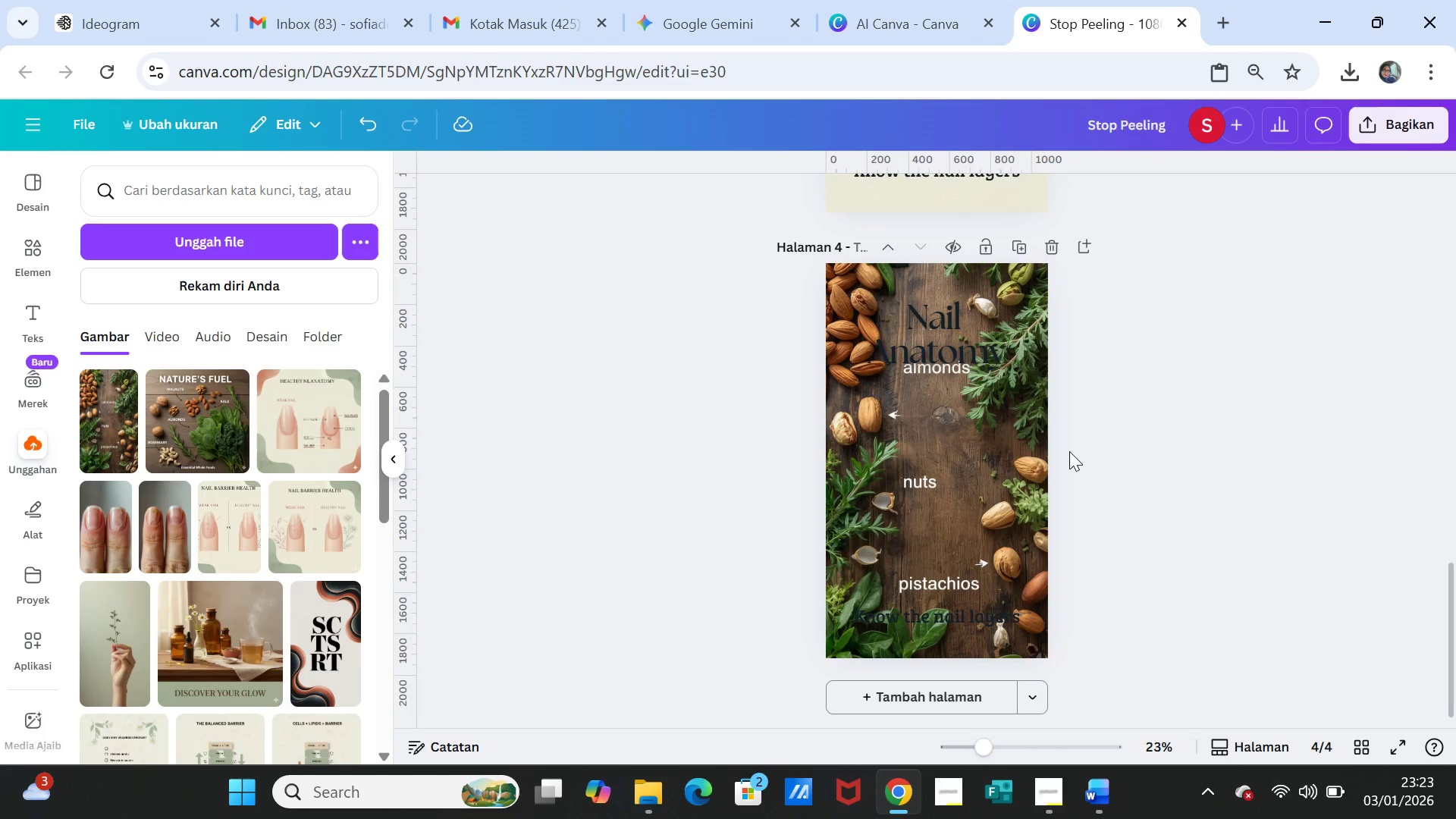 
wait(16.55)
 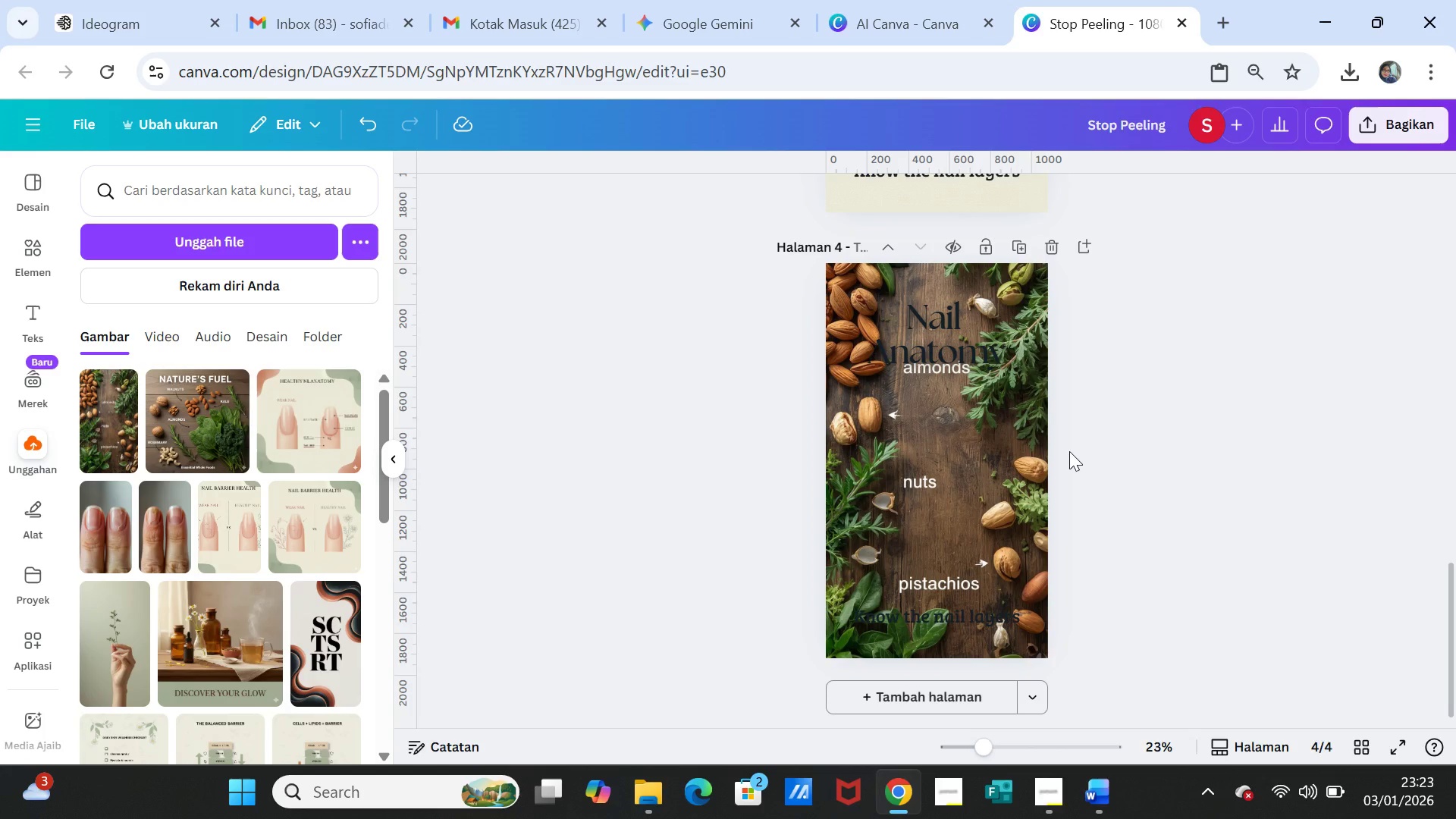 
left_click([1100, 794])
 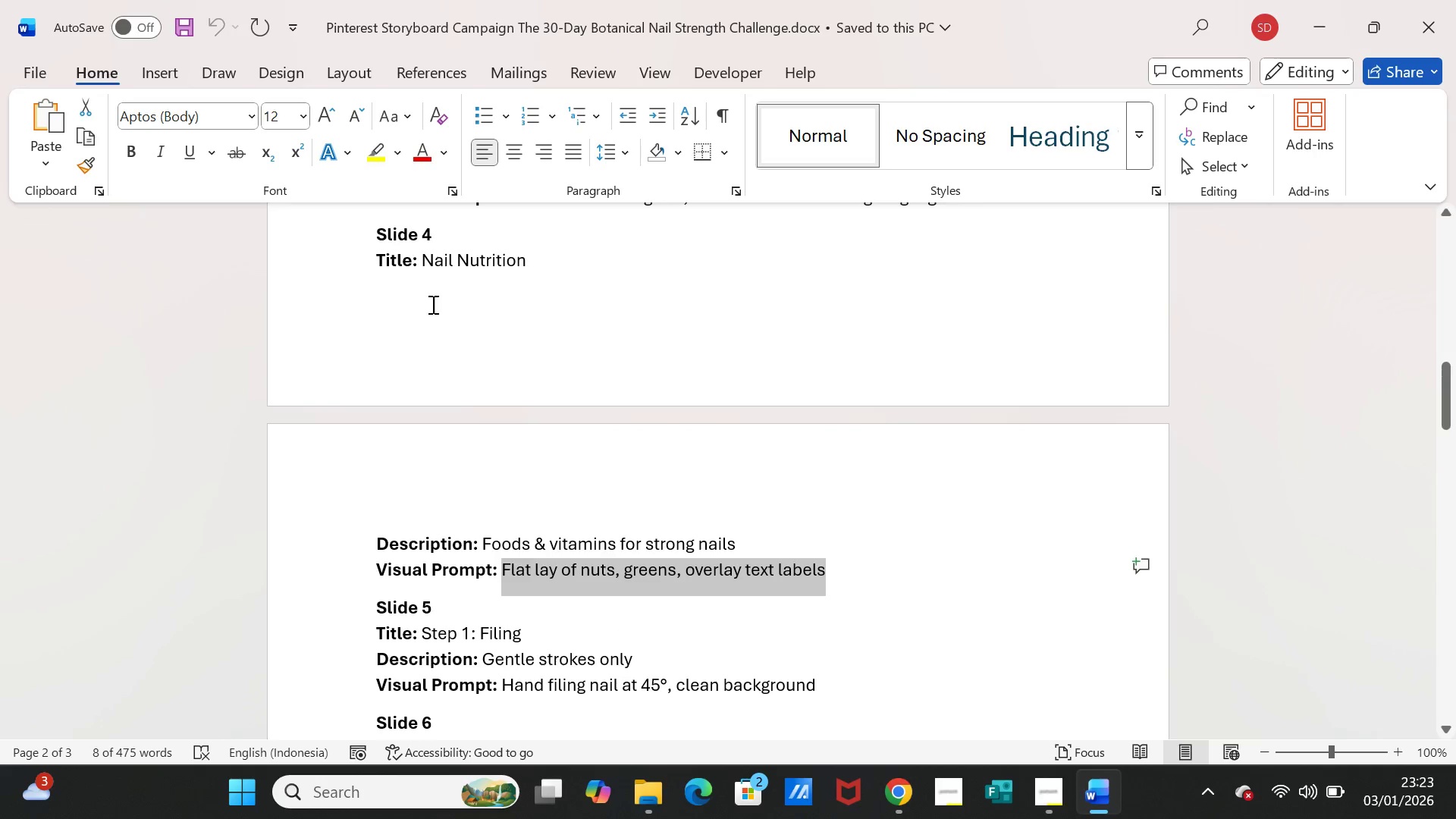 
left_click_drag(start_coordinate=[420, 264], to_coordinate=[552, 263])
 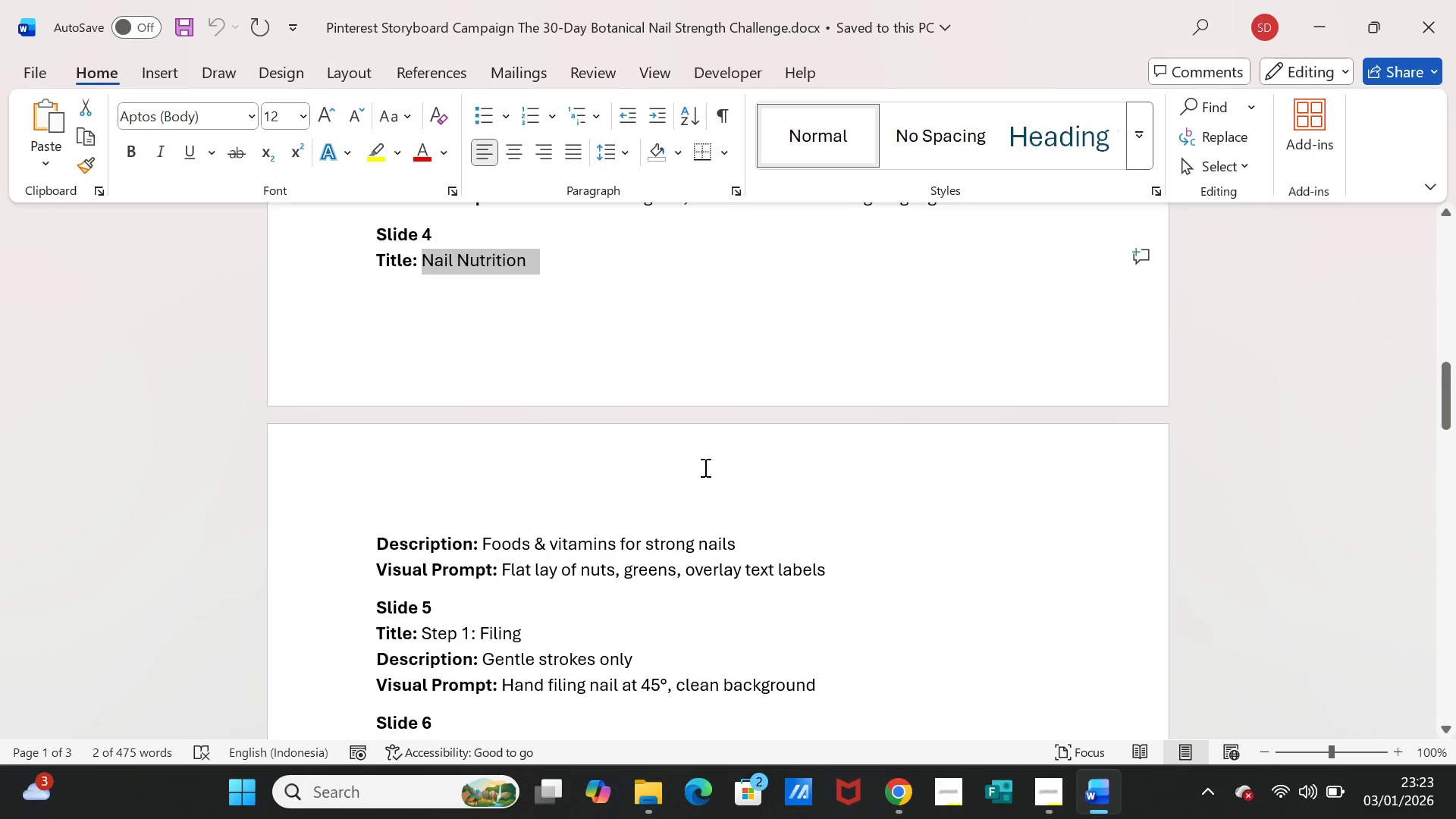 
left_click_drag(start_coordinate=[579, 435], to_coordinate=[575, 426])
 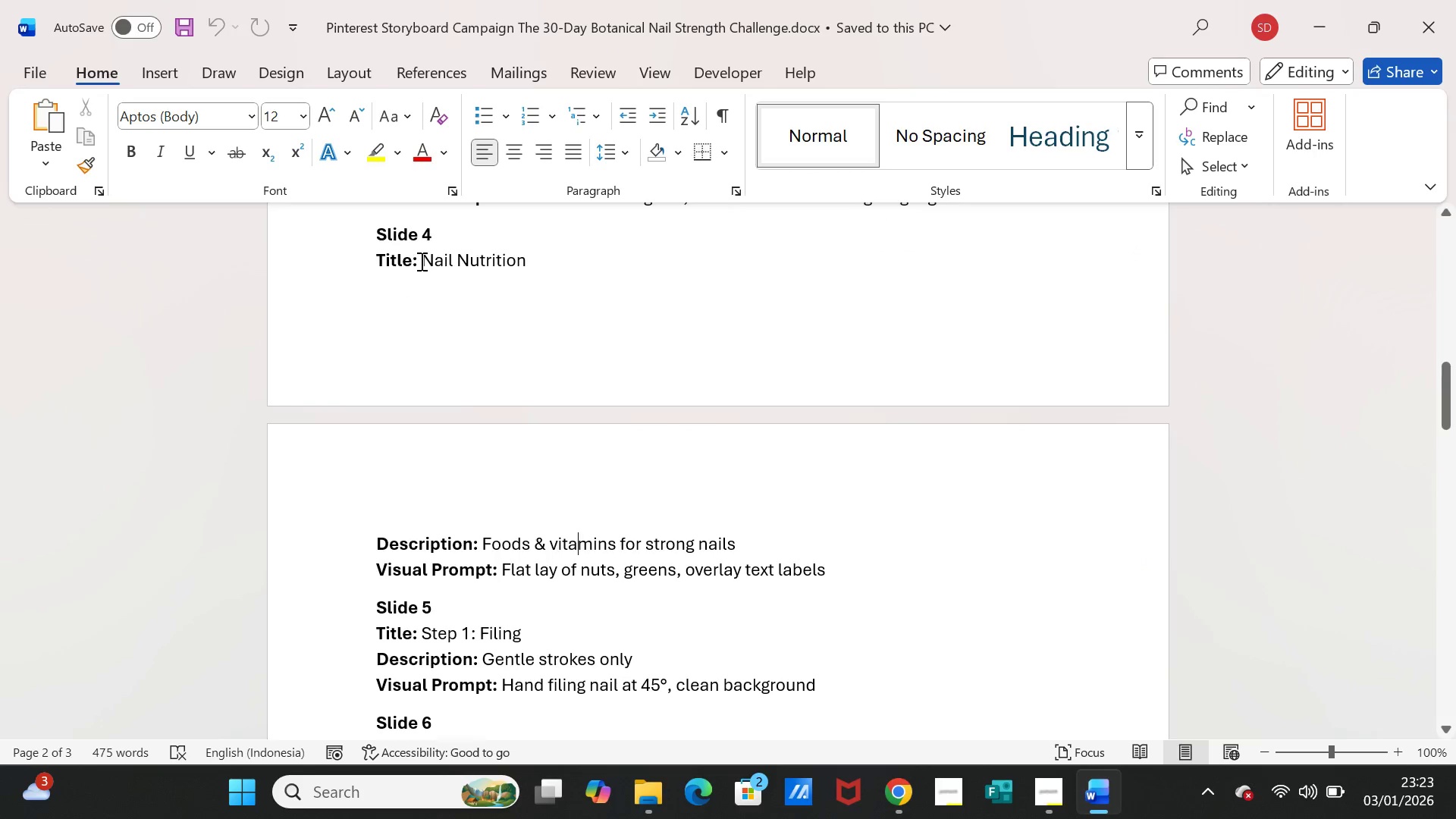 
left_click_drag(start_coordinate=[420, 261], to_coordinate=[495, 256])
 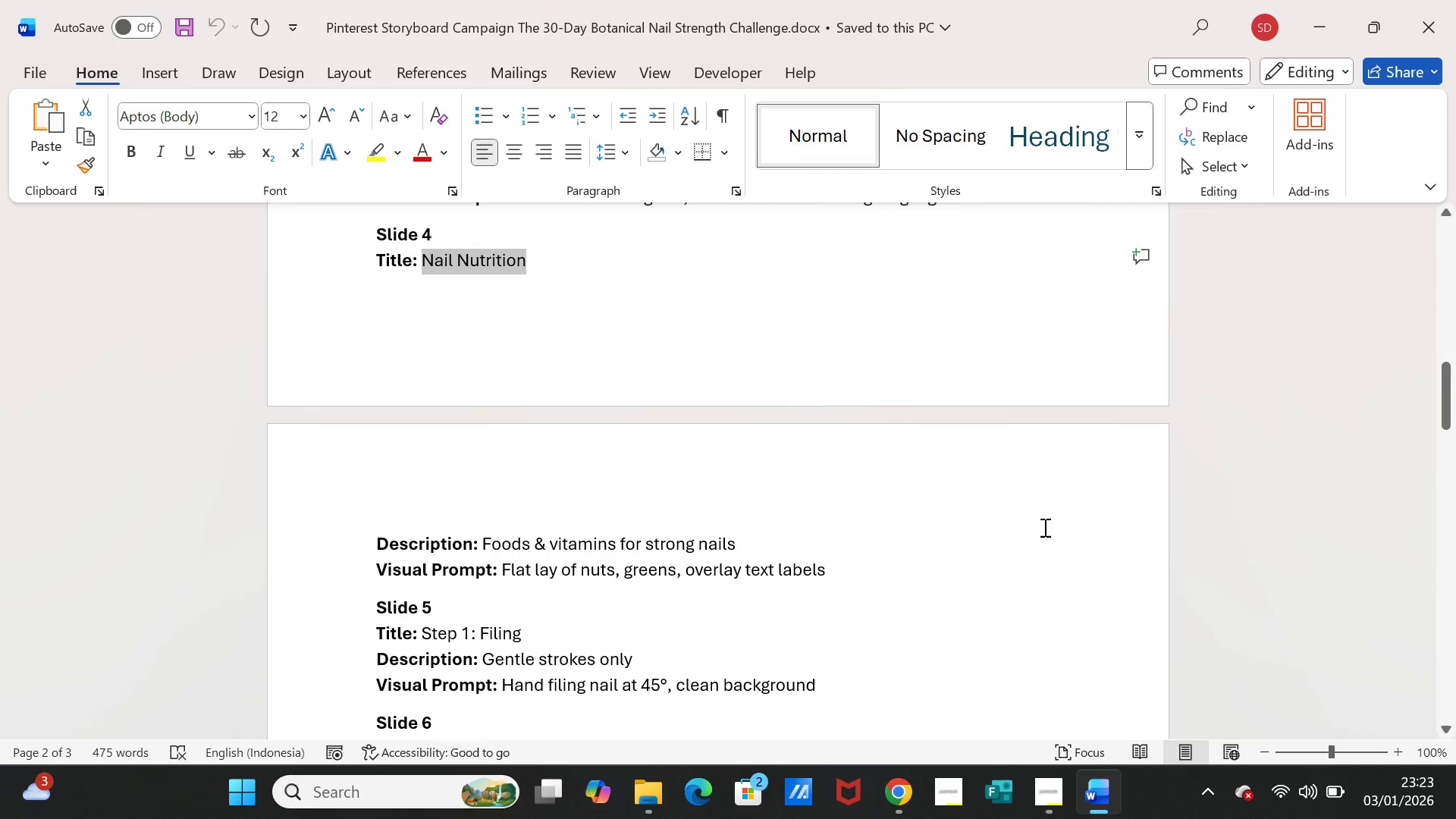 
key(Control+C)
 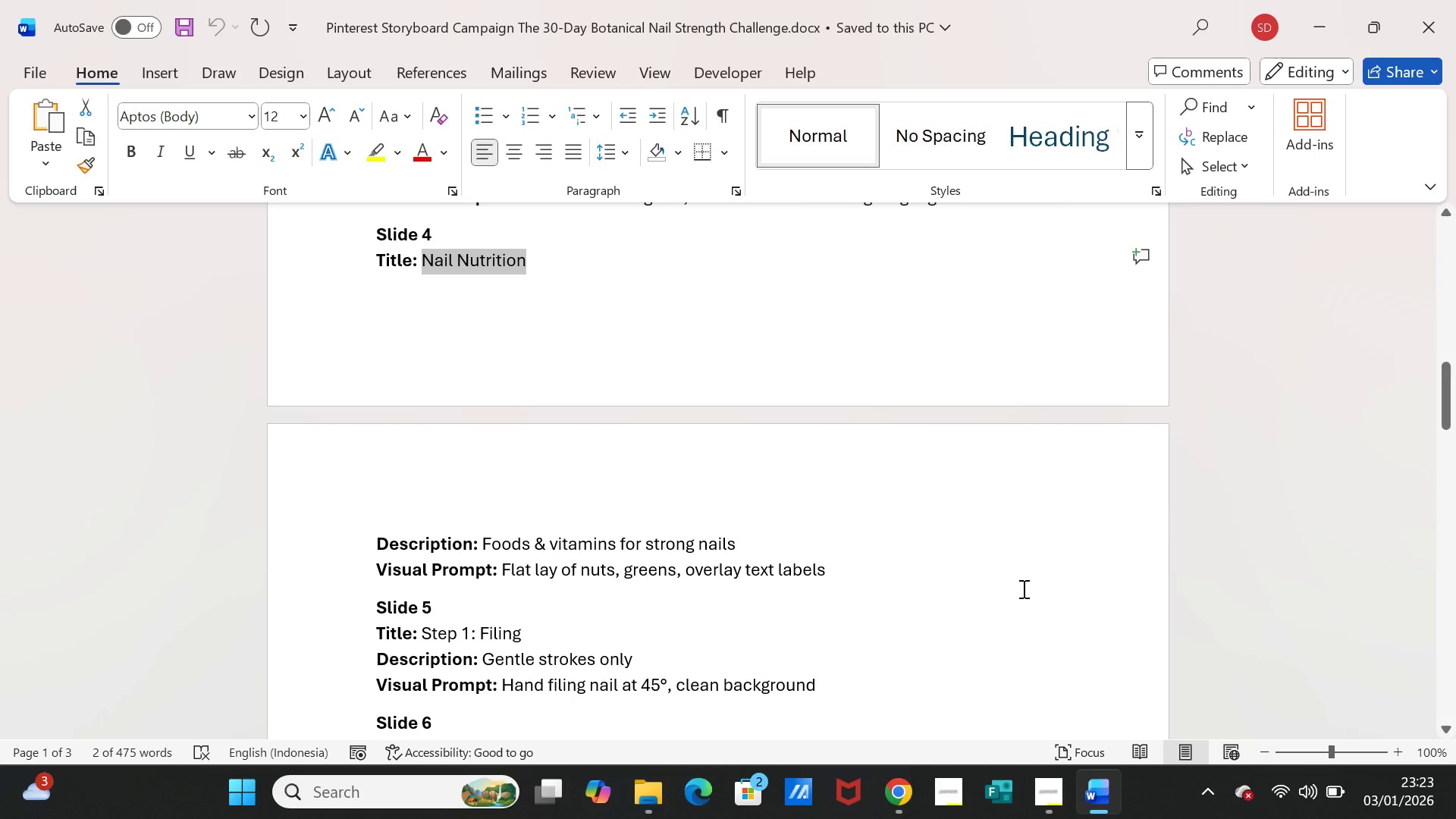 
left_click([1103, 786])
 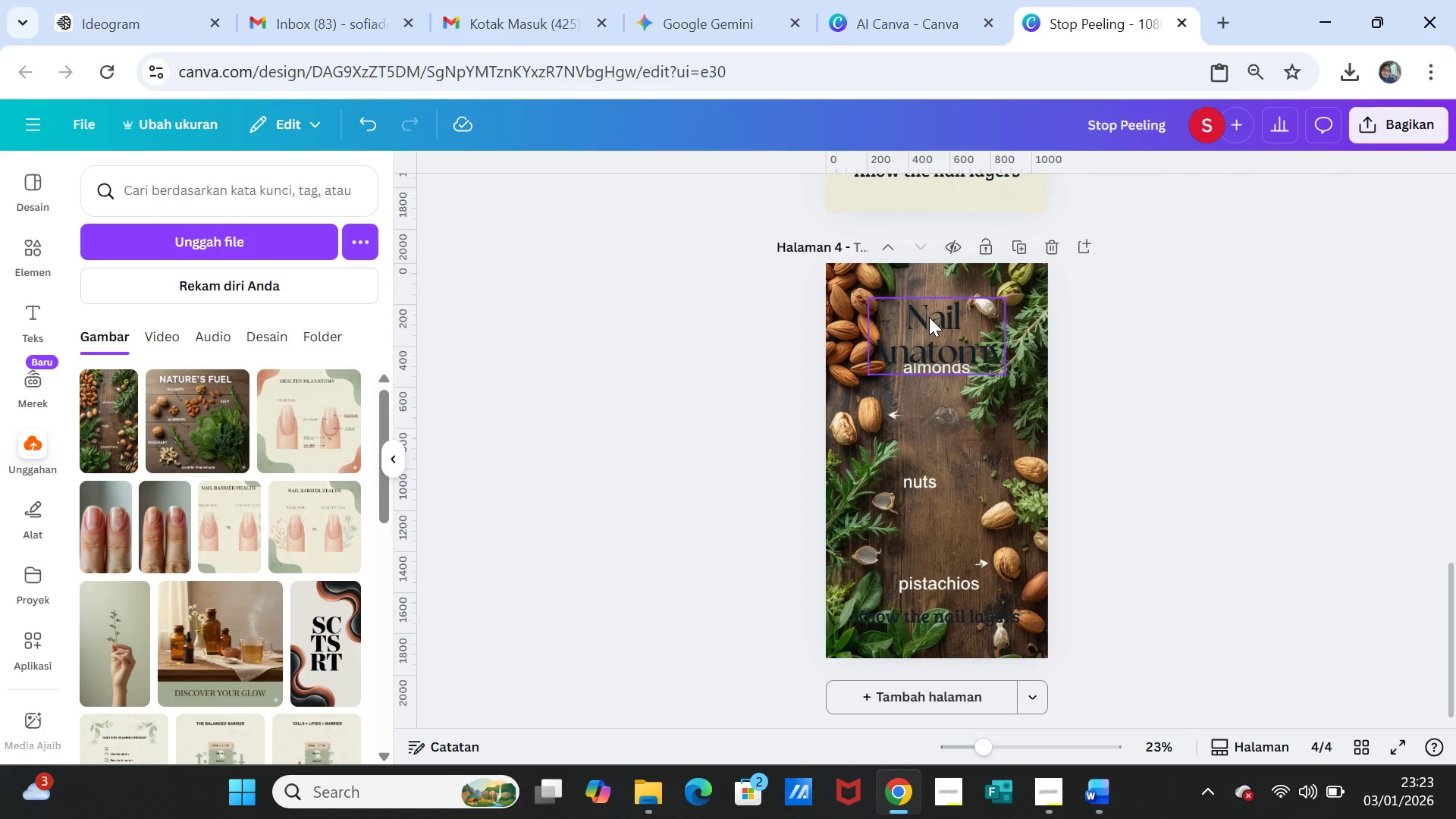 
double_click([929, 317])
 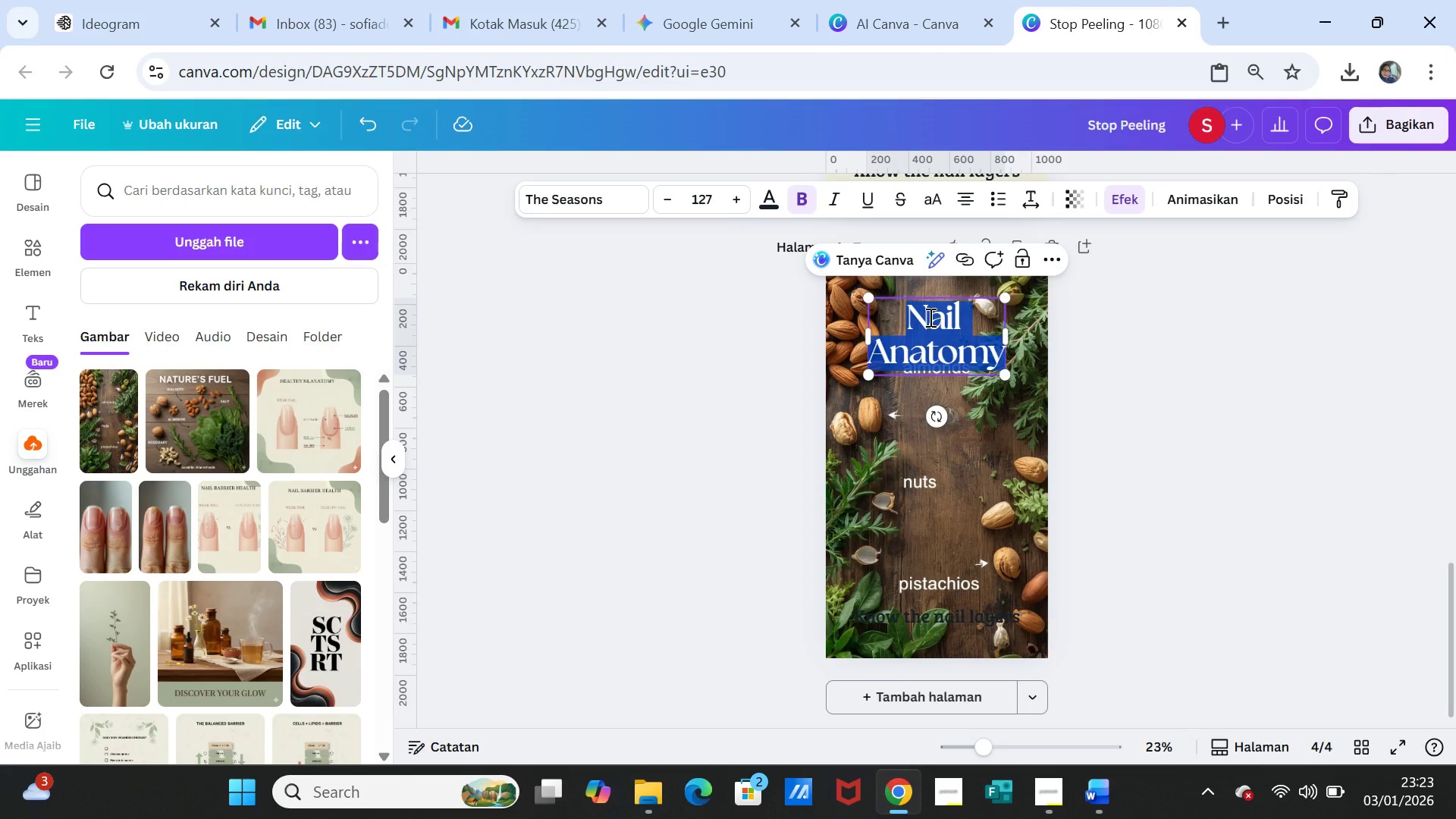 
key(Control+V)
 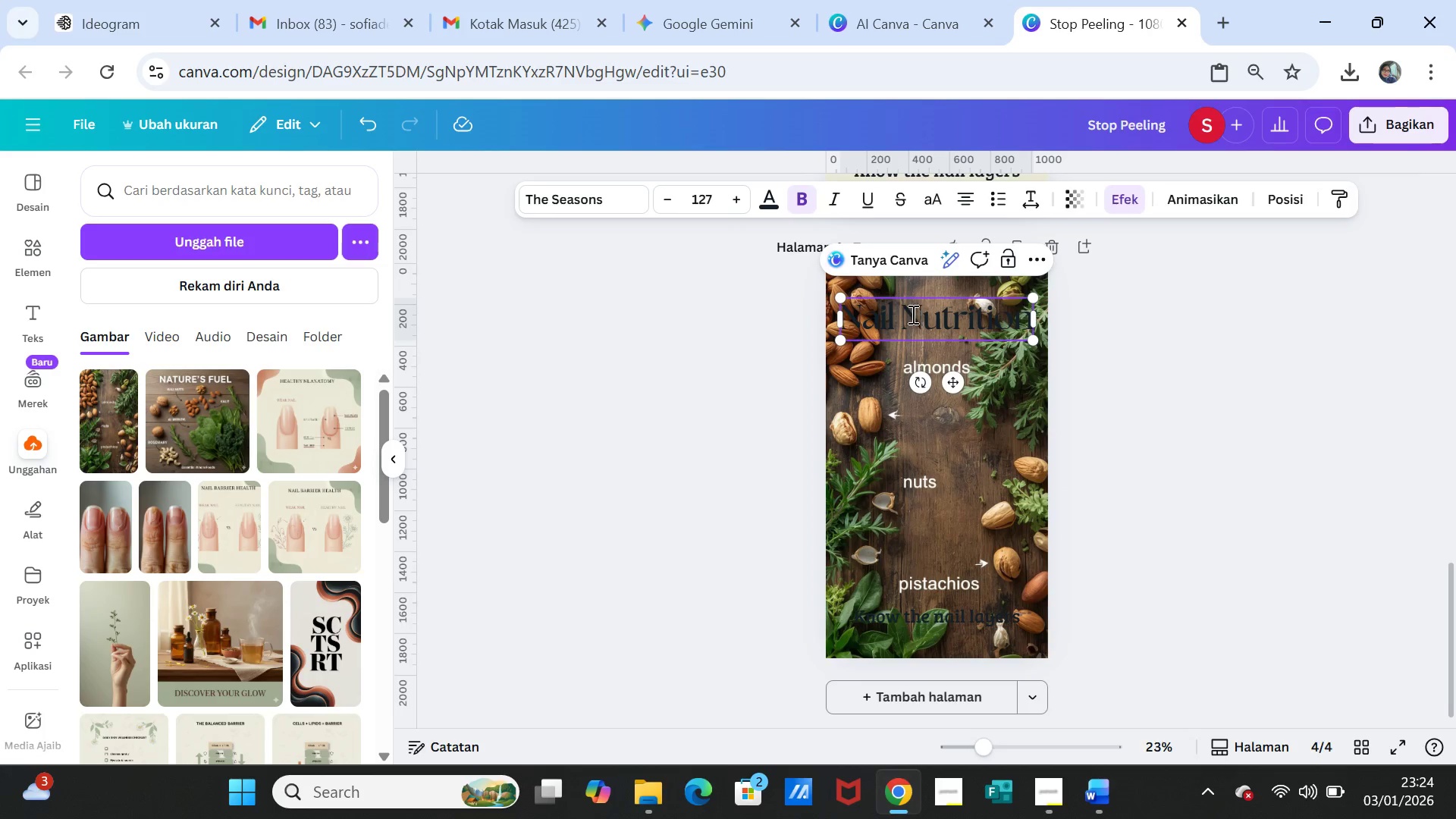 
left_click([905, 313])
 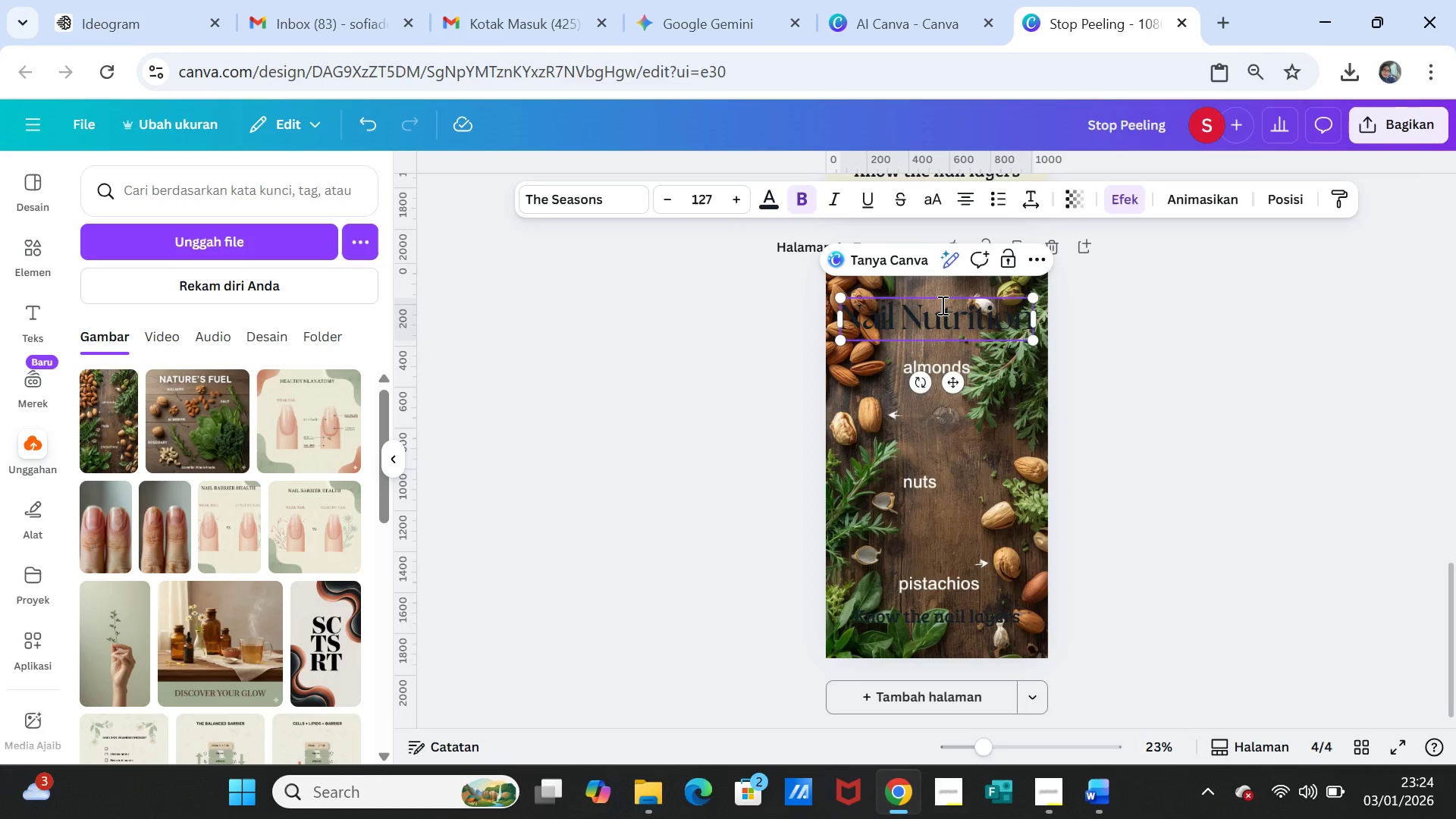 
key(Enter)
 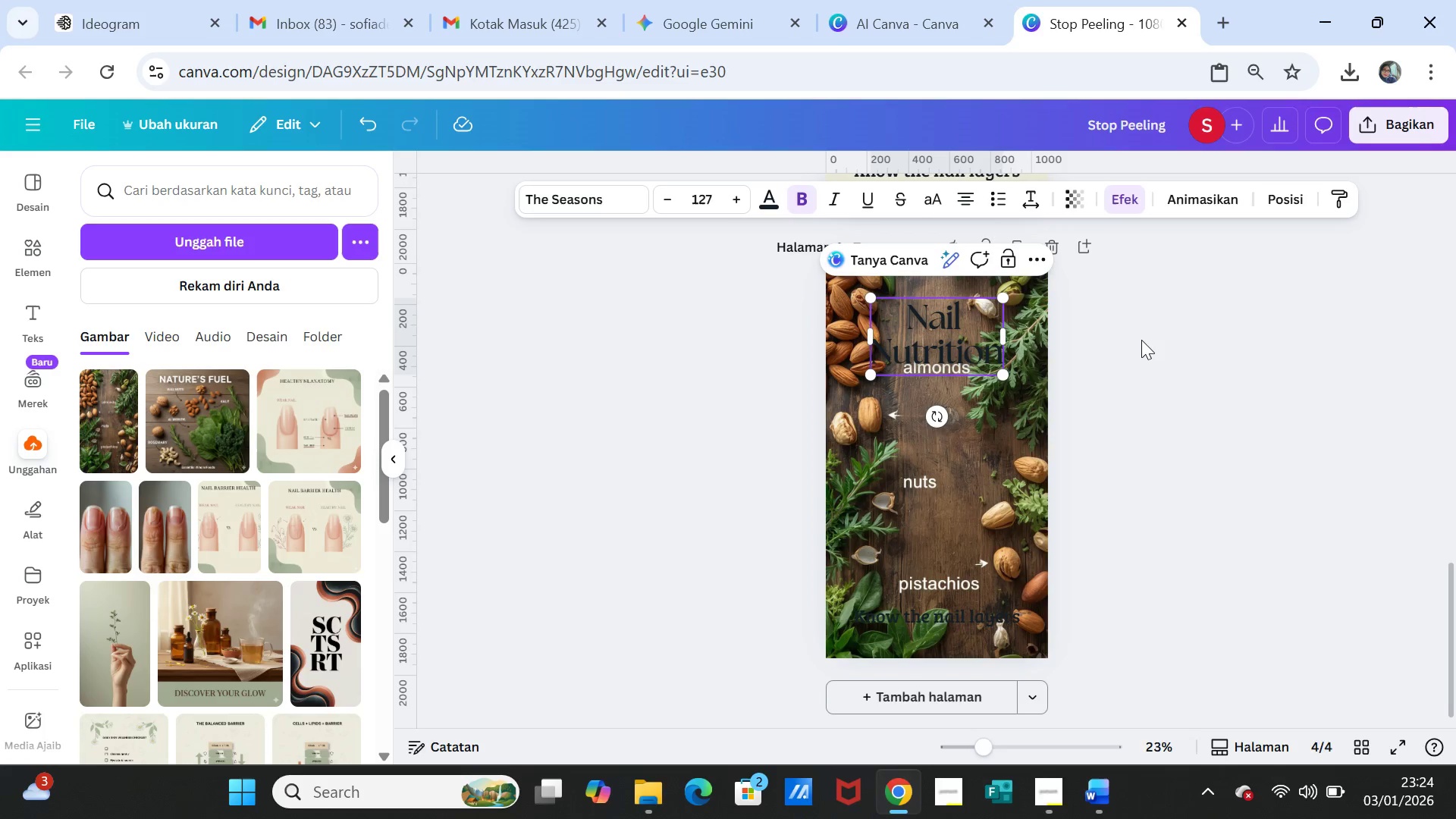 
left_click([1147, 343])
 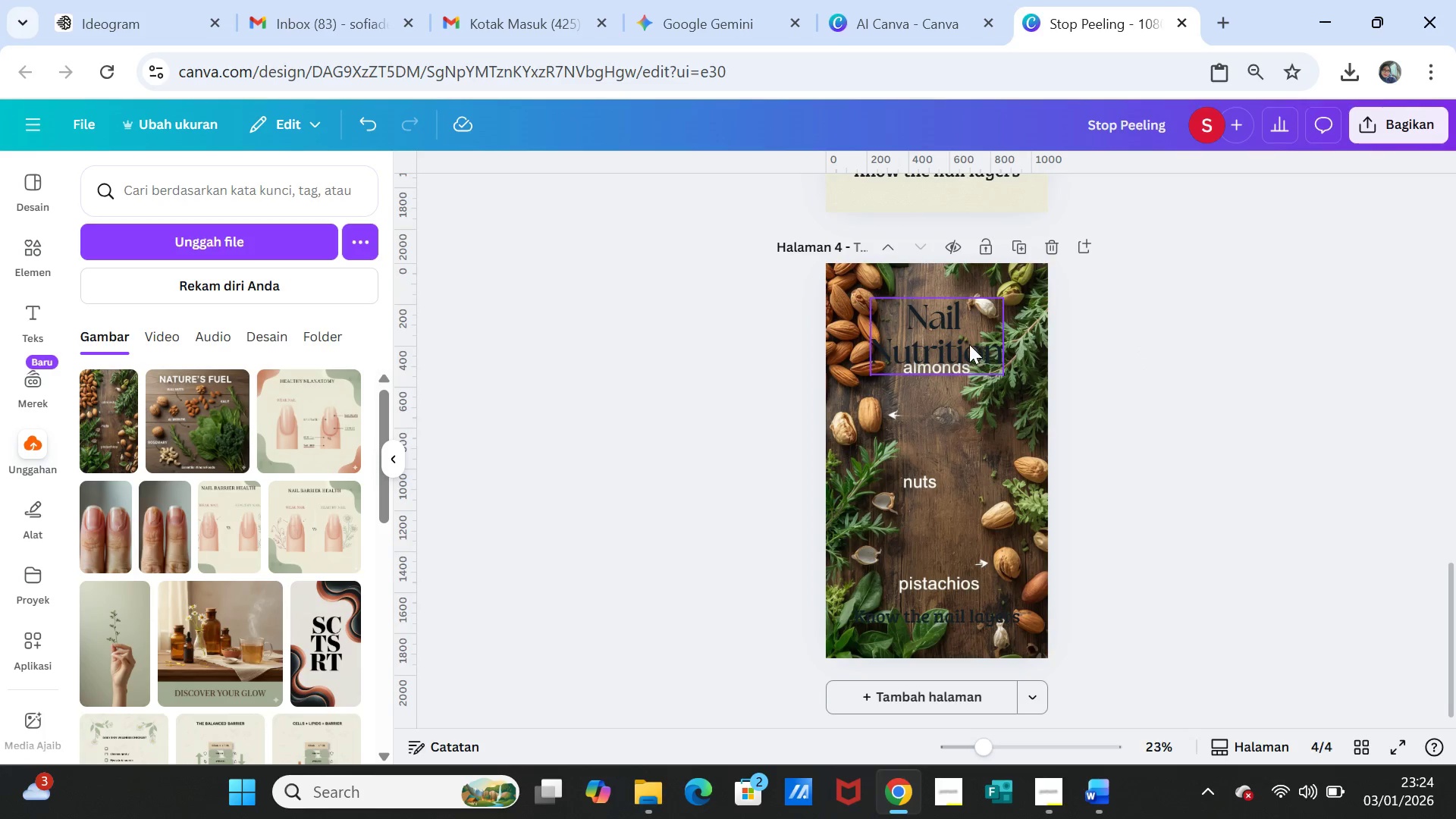 
left_click_drag(start_coordinate=[968, 342], to_coordinate=[971, 327])
 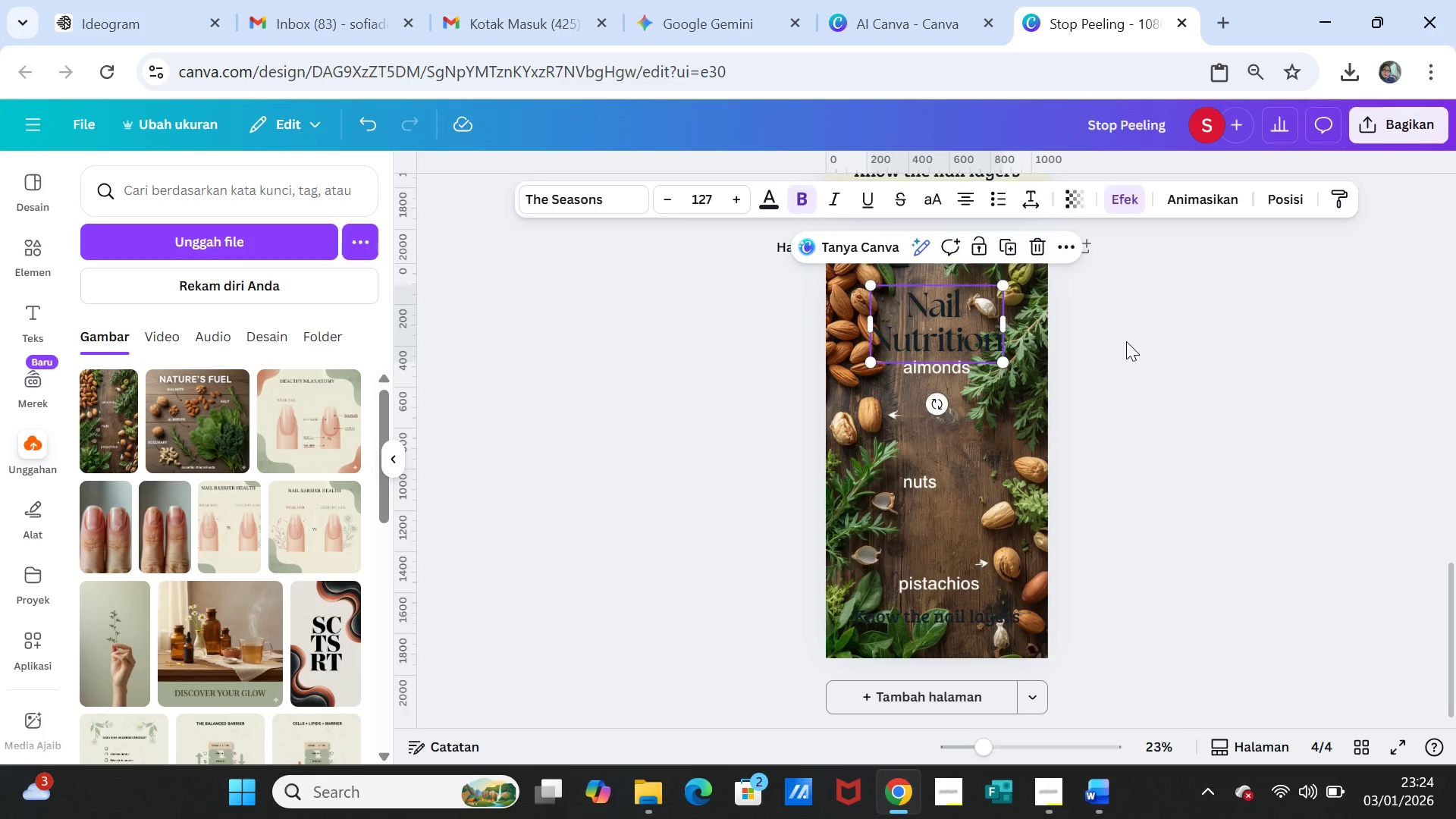 
left_click([1126, 341])
 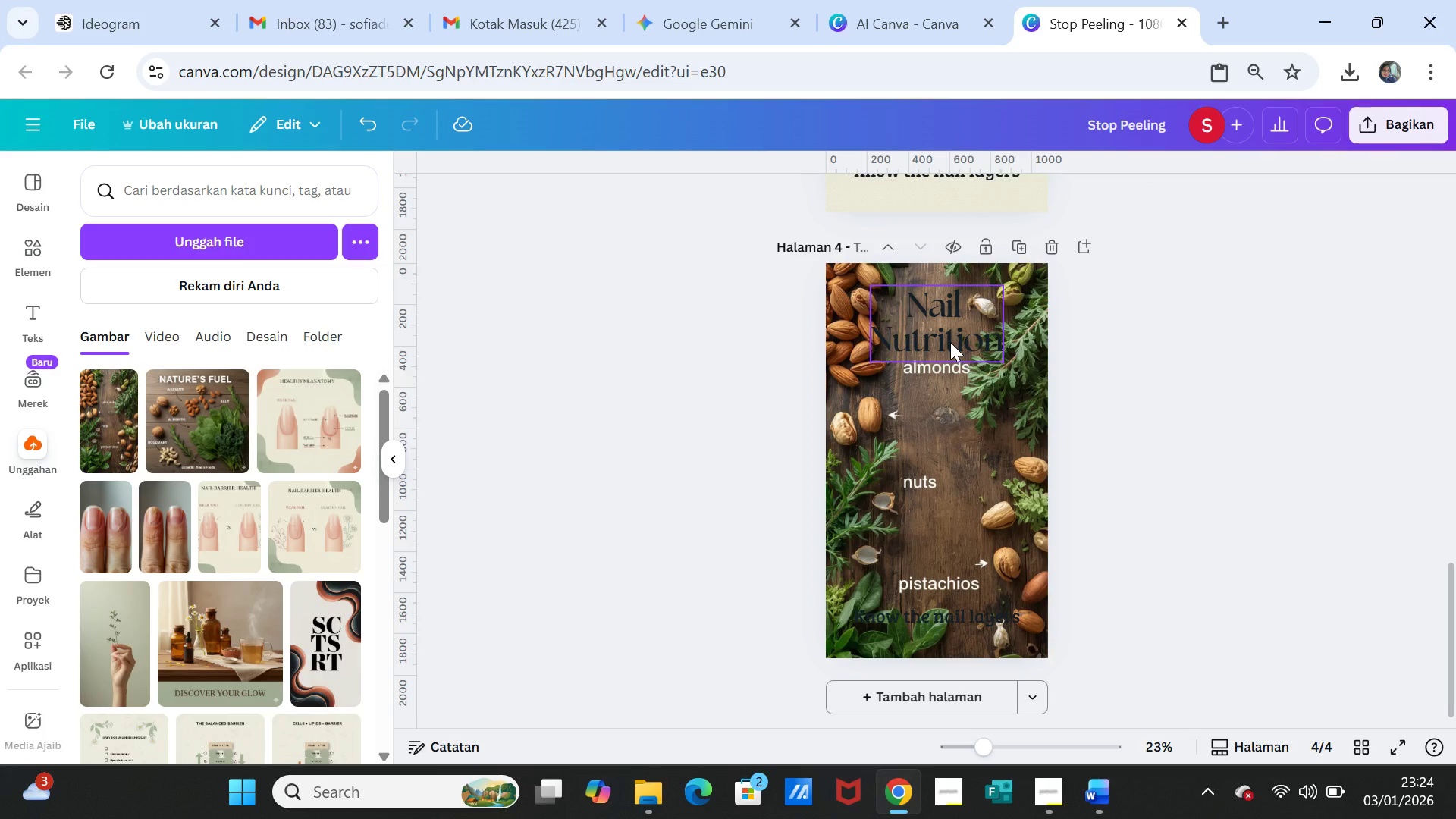 
left_click([950, 342])
 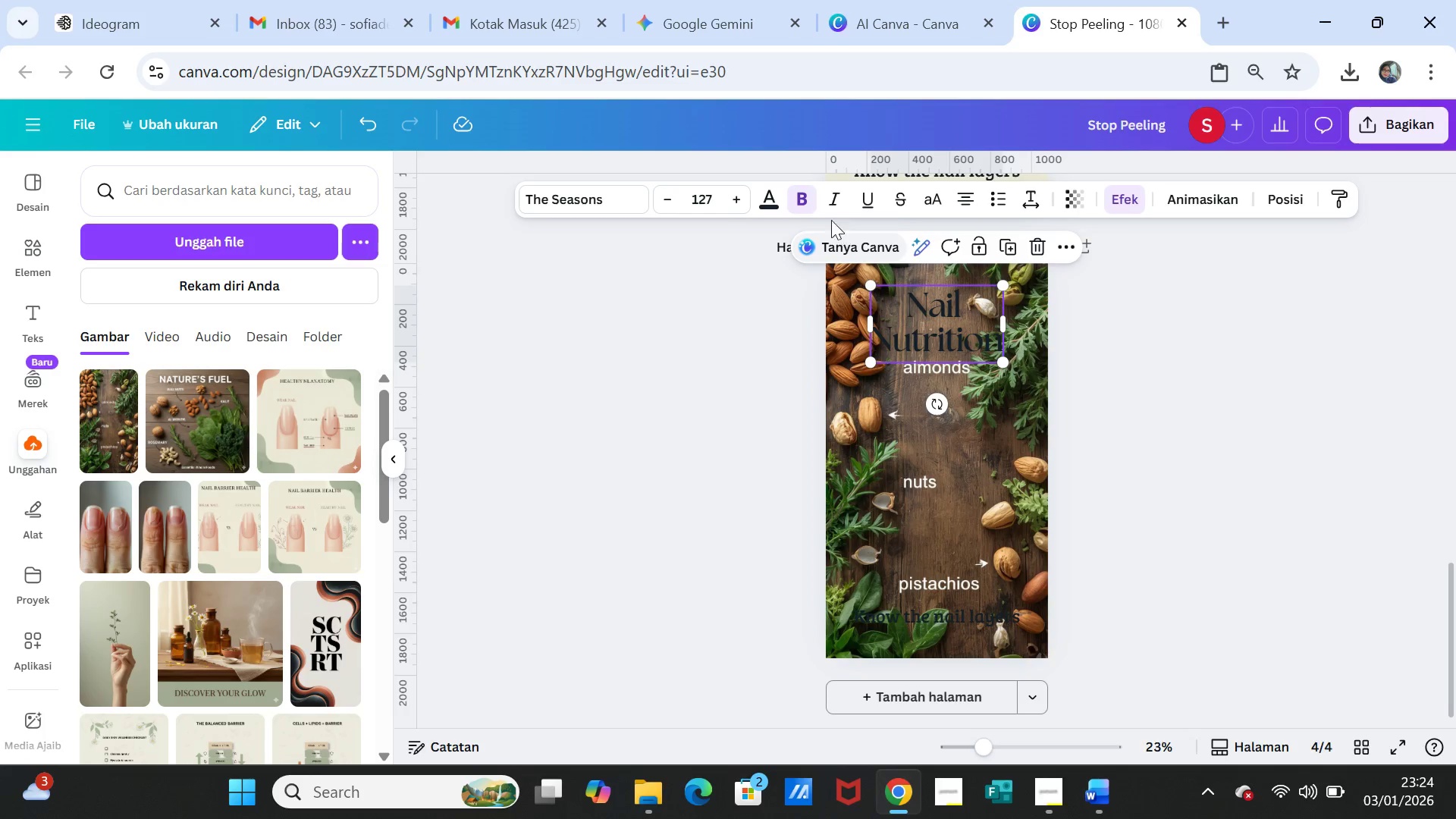 
left_click([767, 199])
 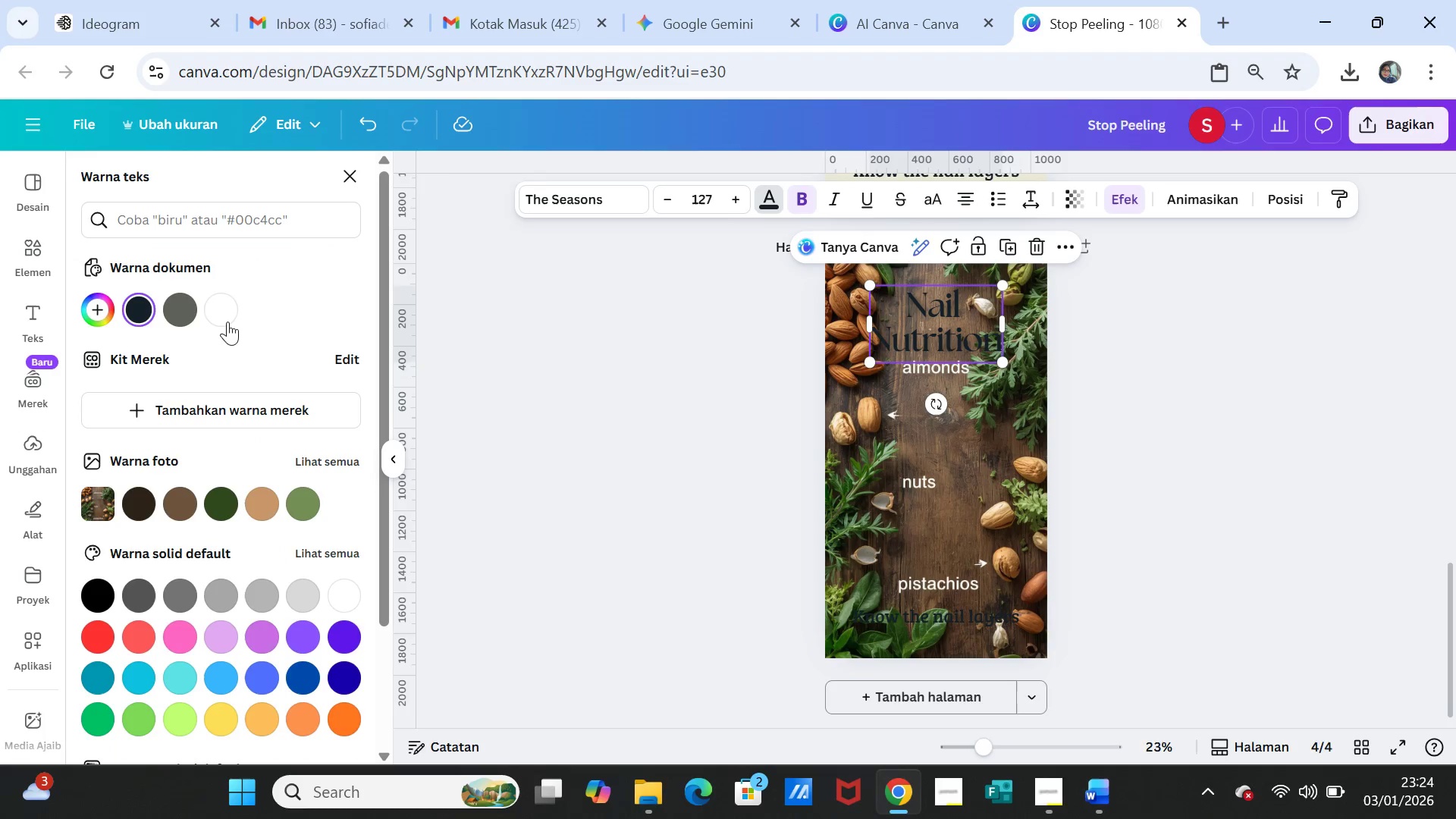 
left_click([230, 305])
 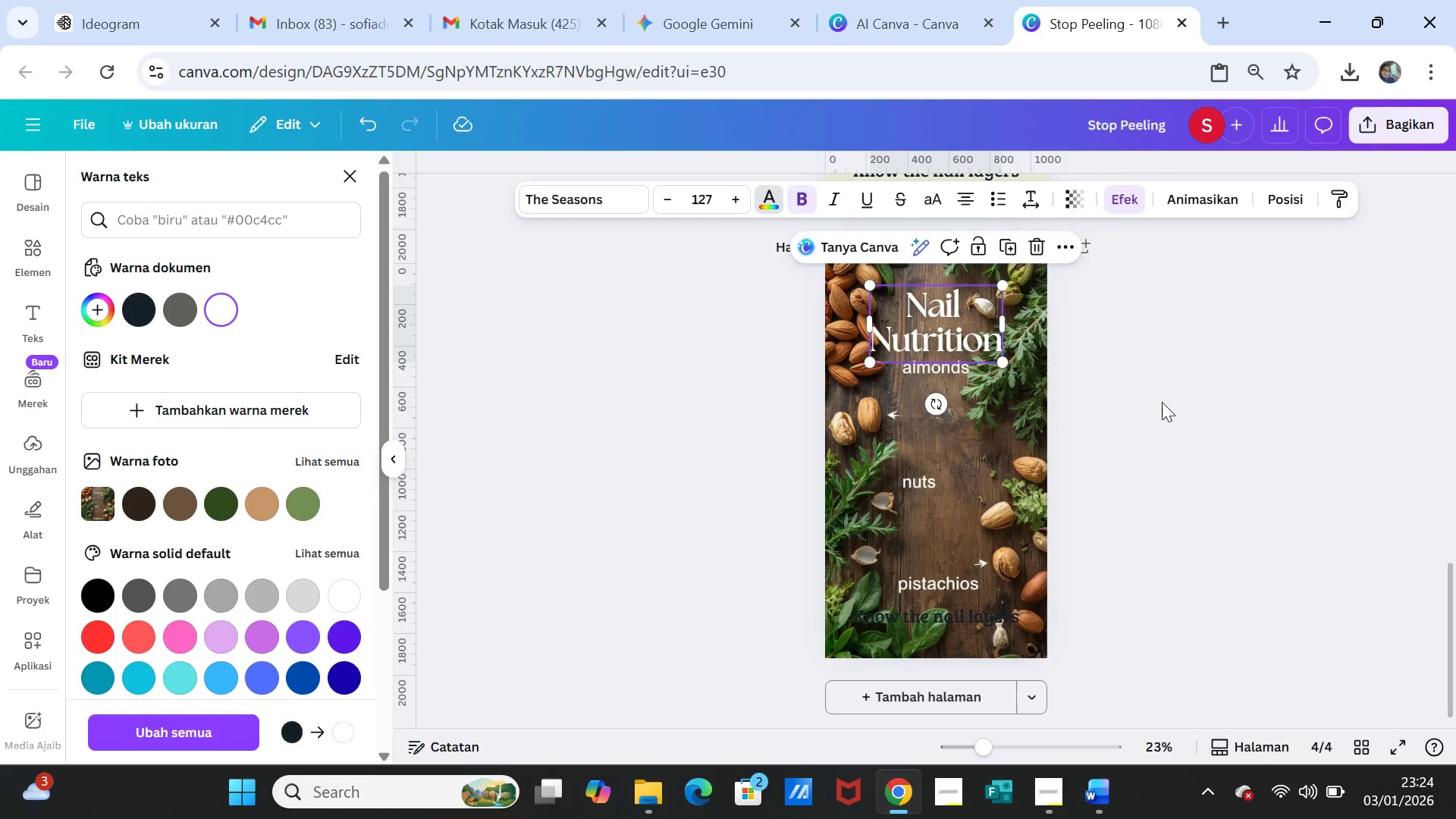 
left_click([1162, 402])
 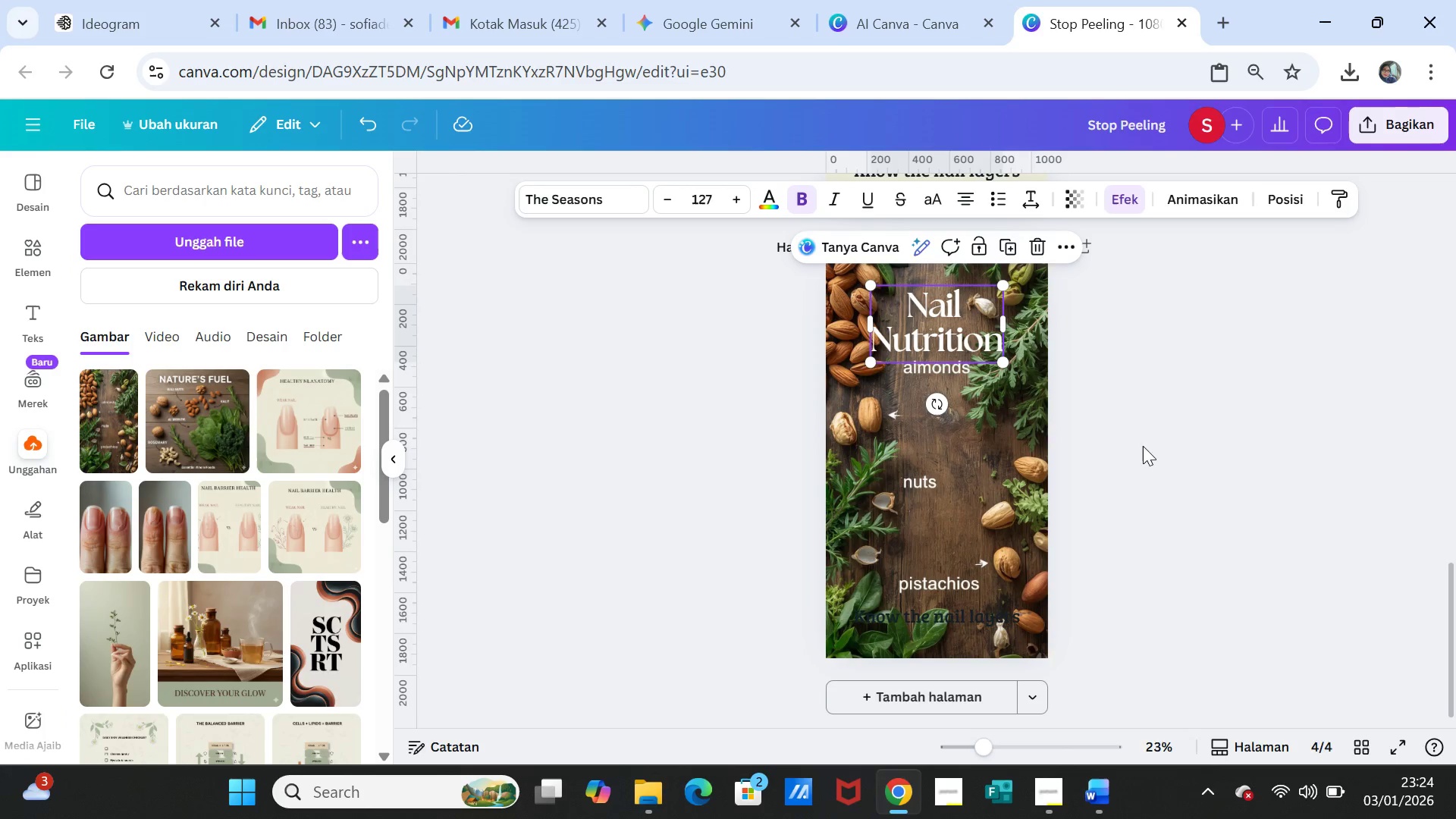 
left_click([1133, 429])
 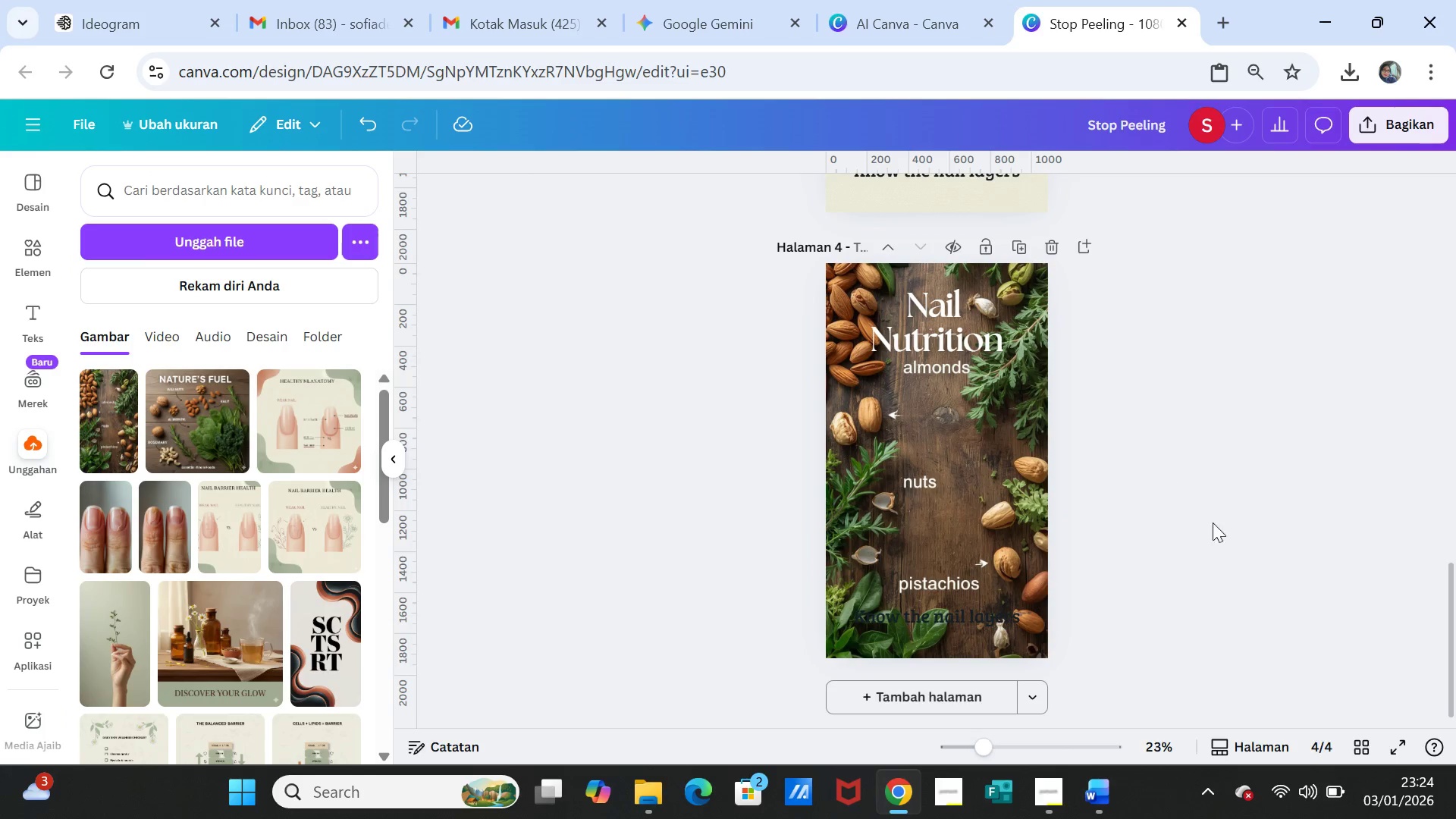 
wait(6.19)
 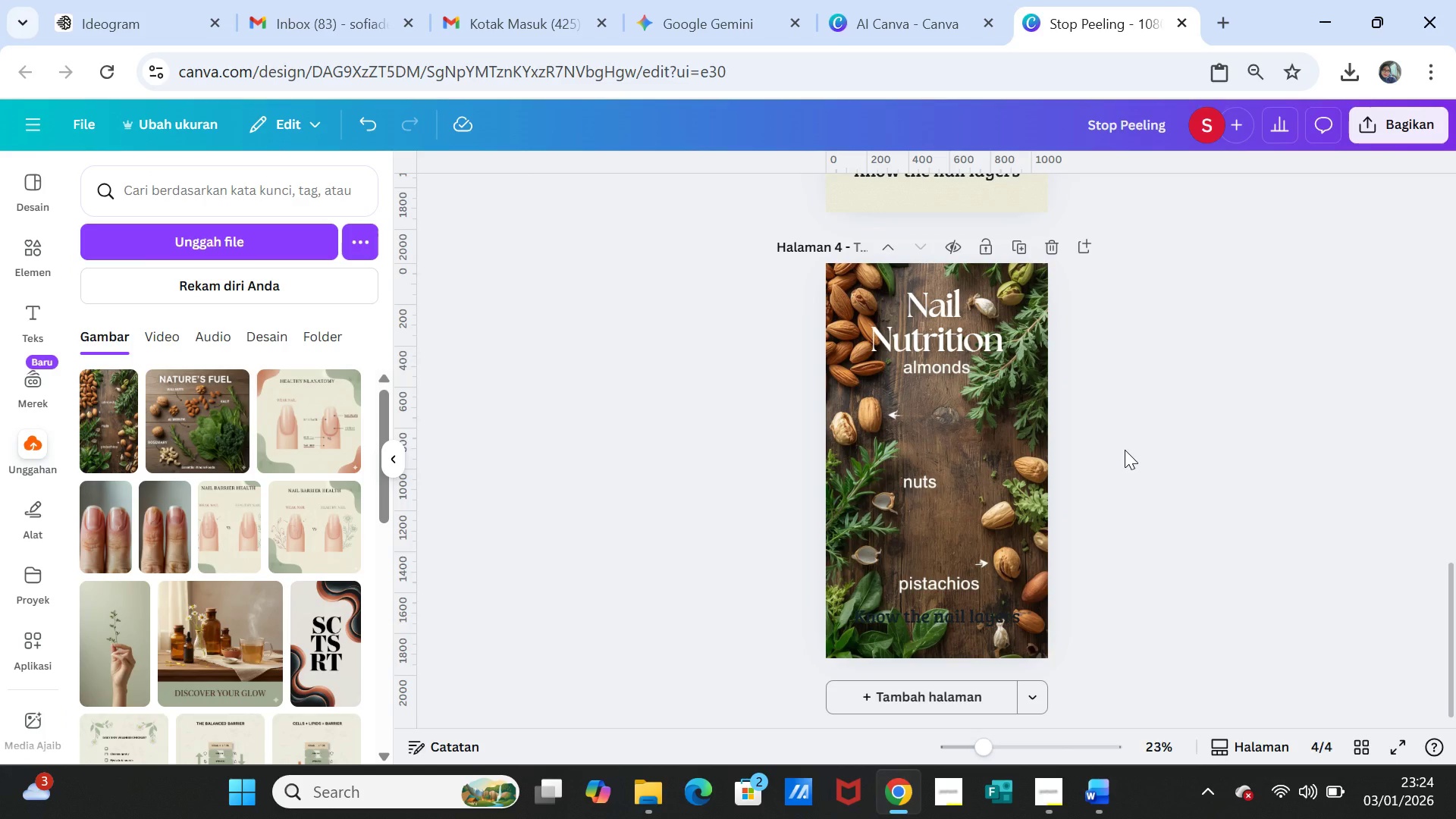 
left_click_drag(start_coordinate=[937, 619], to_coordinate=[943, 544])
 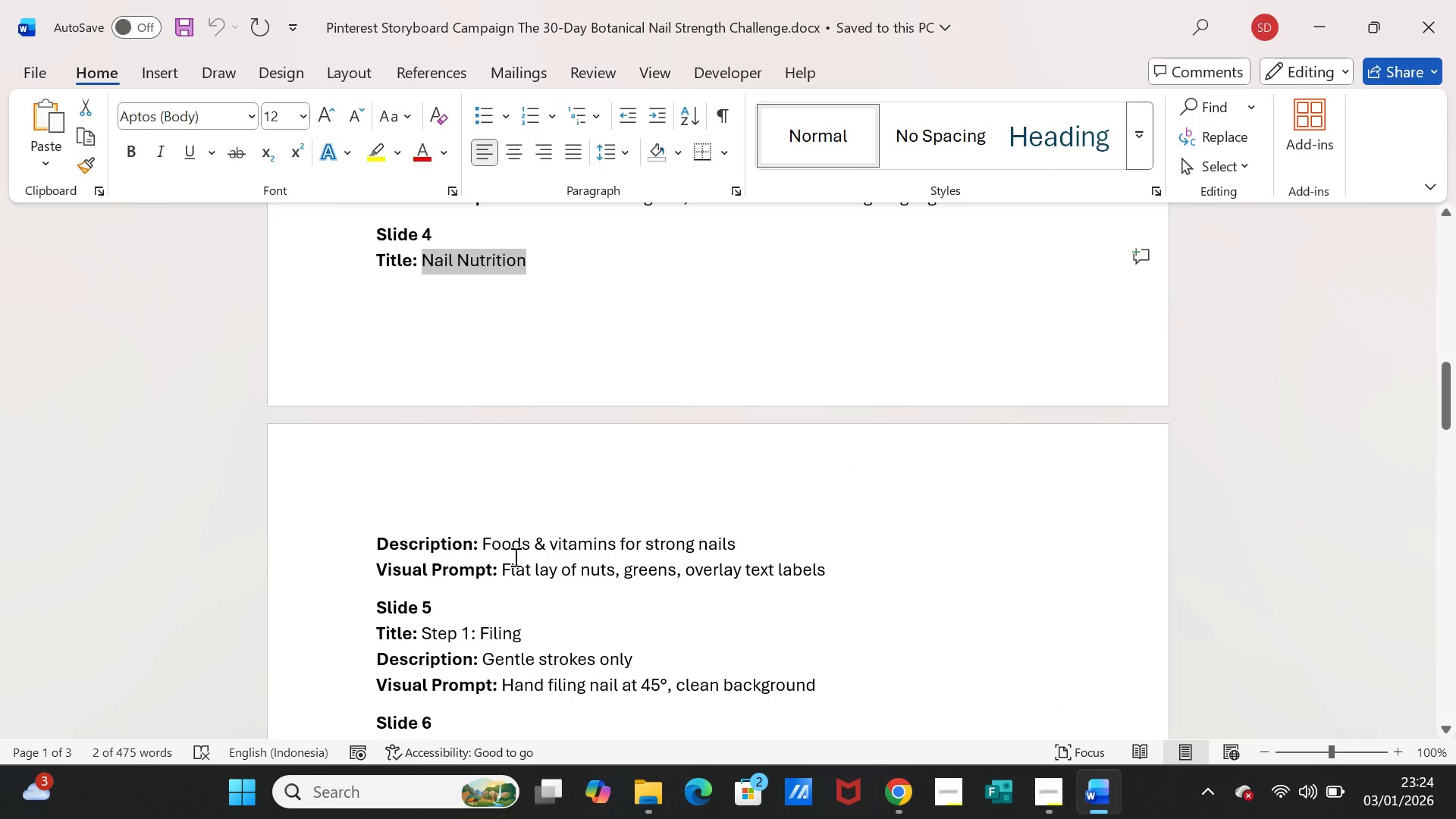 
wait(8.17)
 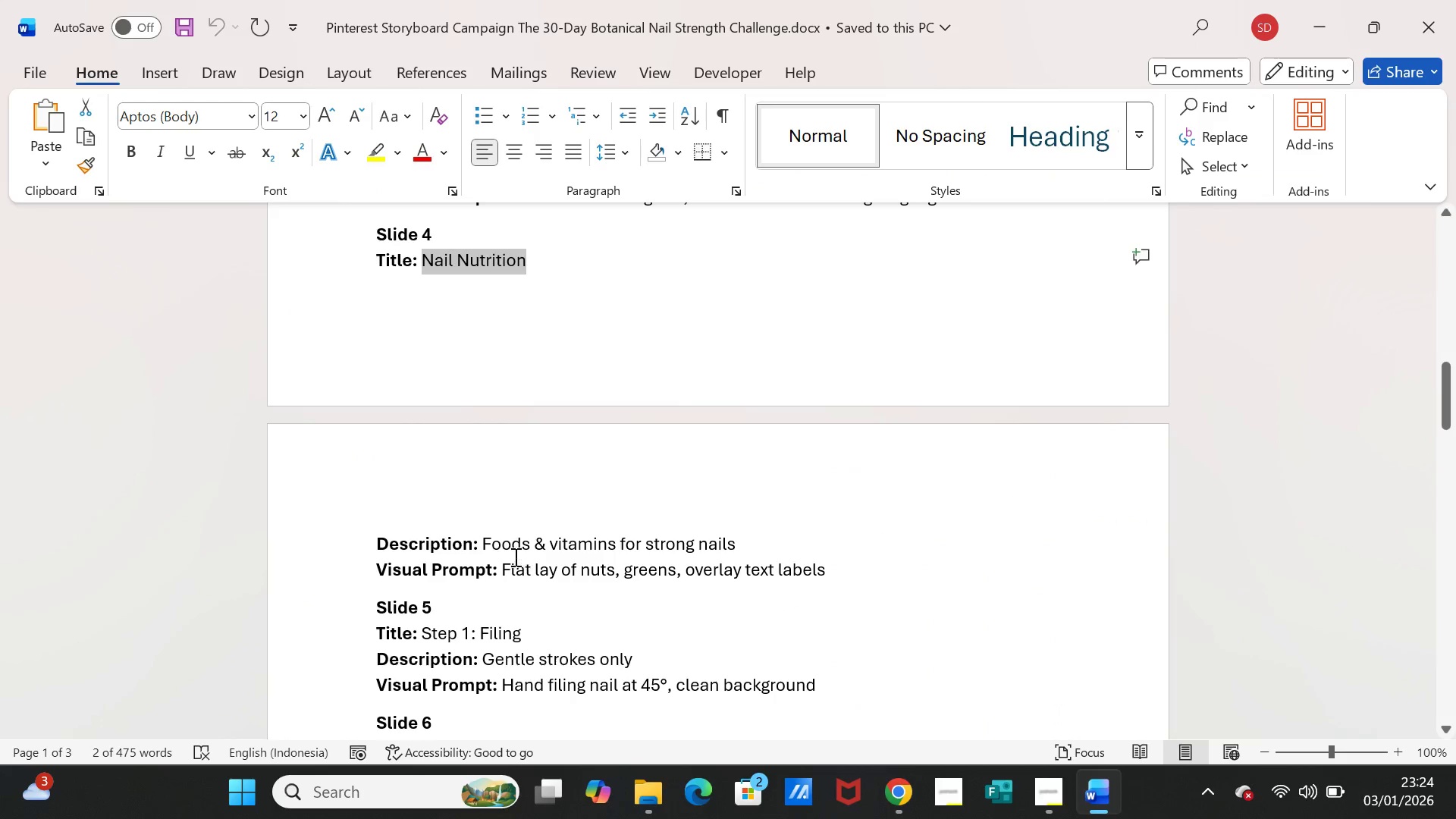 
left_click_drag(start_coordinate=[481, 544], to_coordinate=[725, 544])
 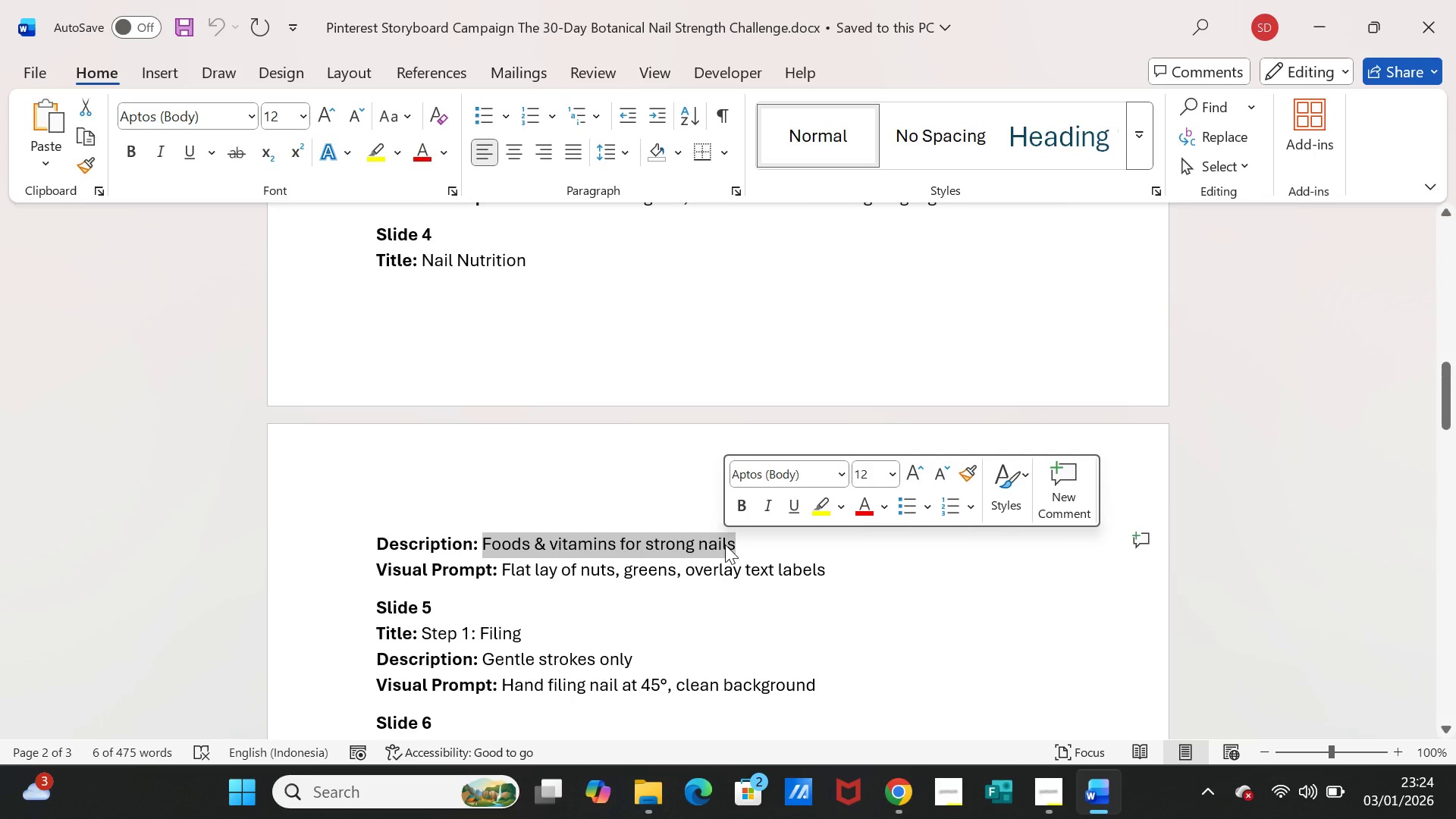 
key(Control+C)
 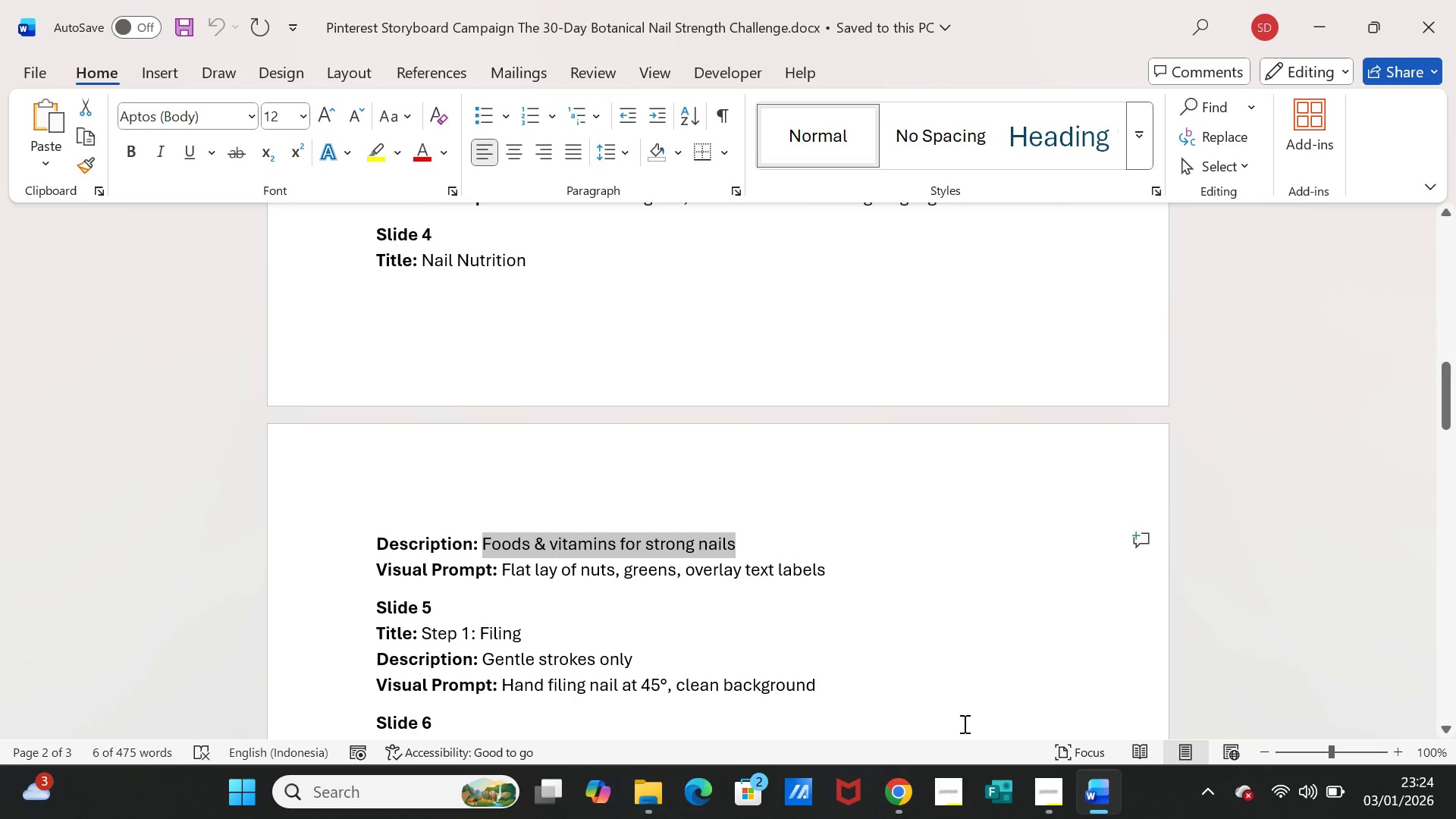 
left_click([1100, 797])
 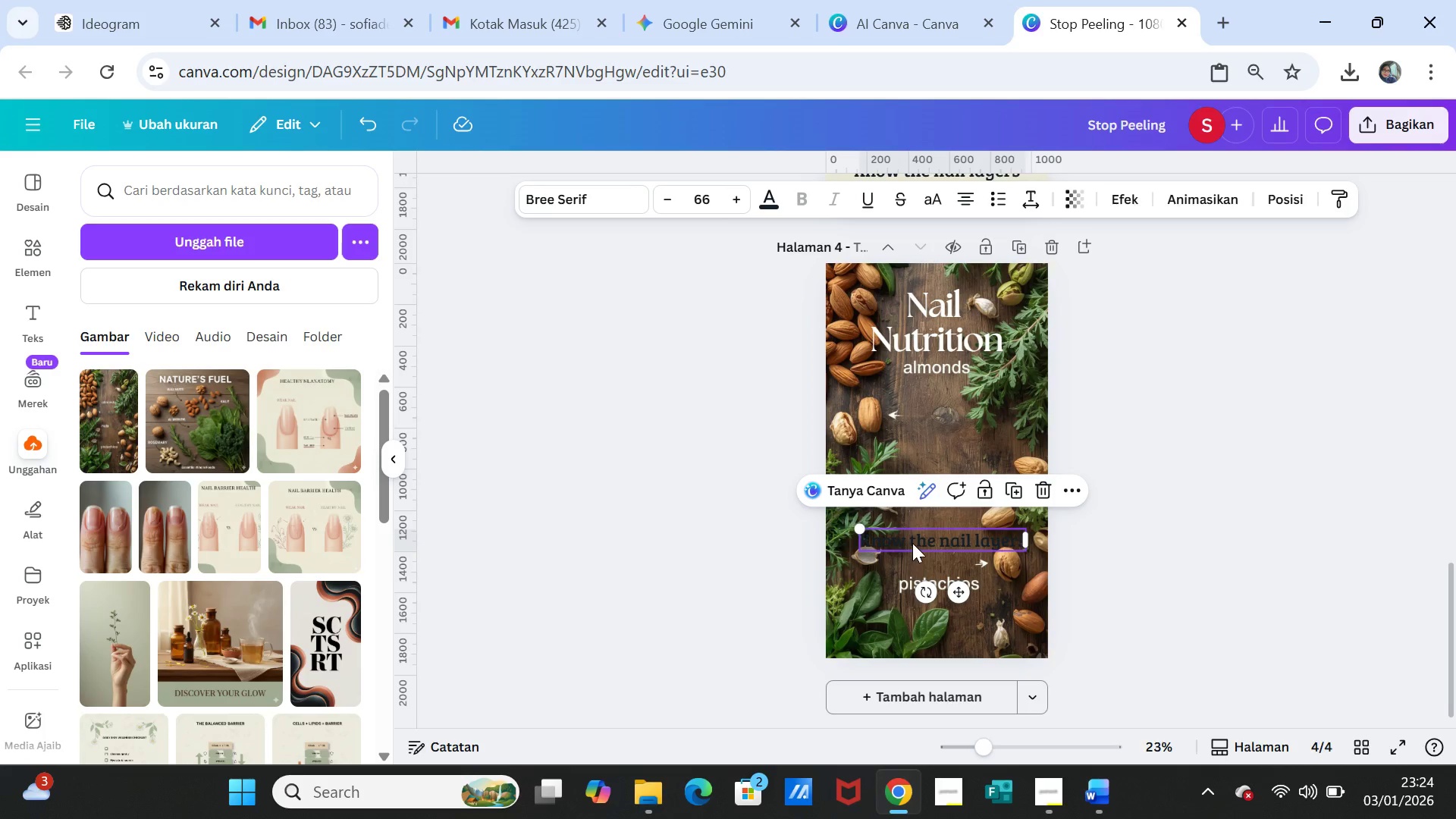 
double_click([912, 543])
 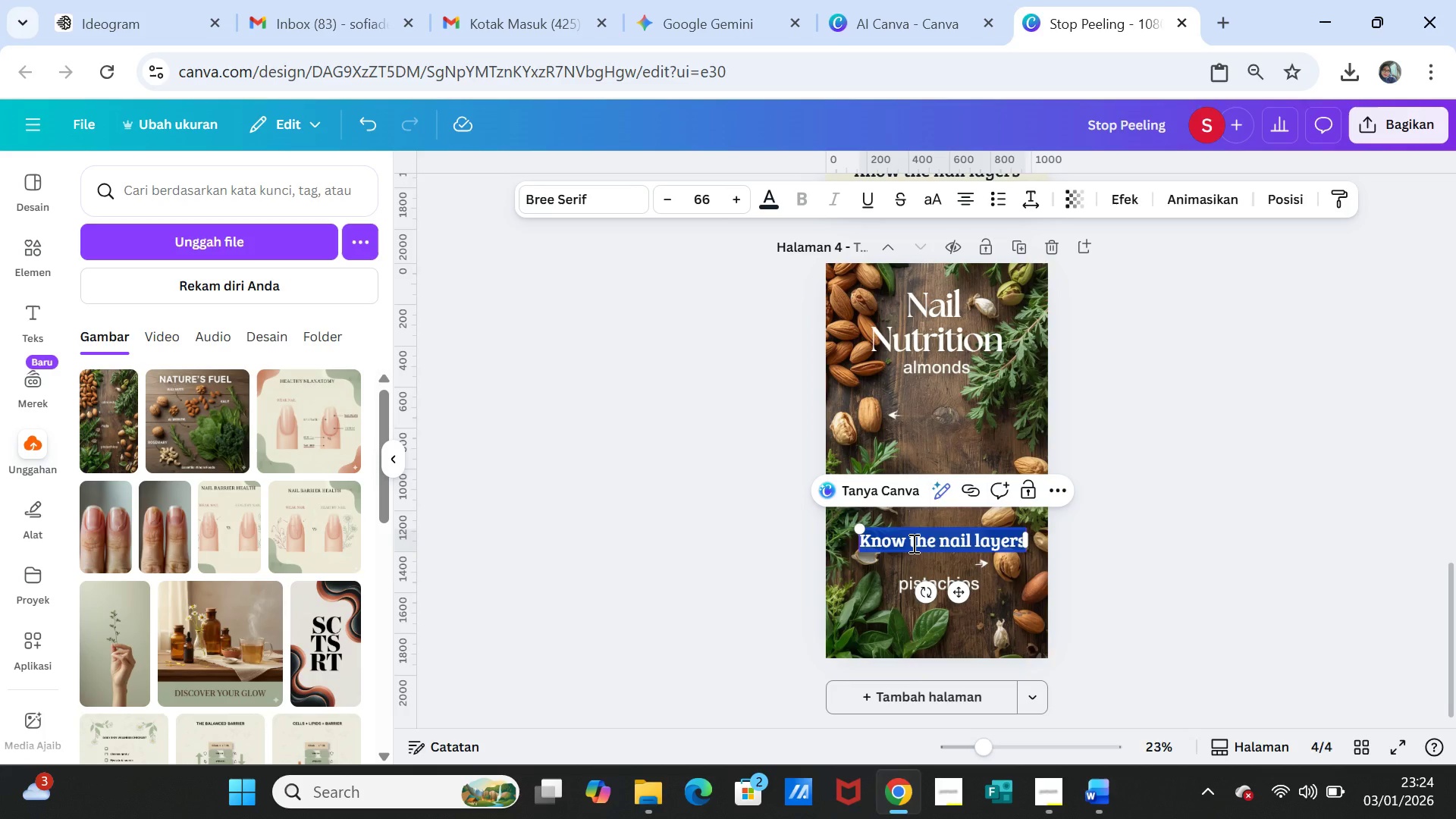 
key(Control+V)
 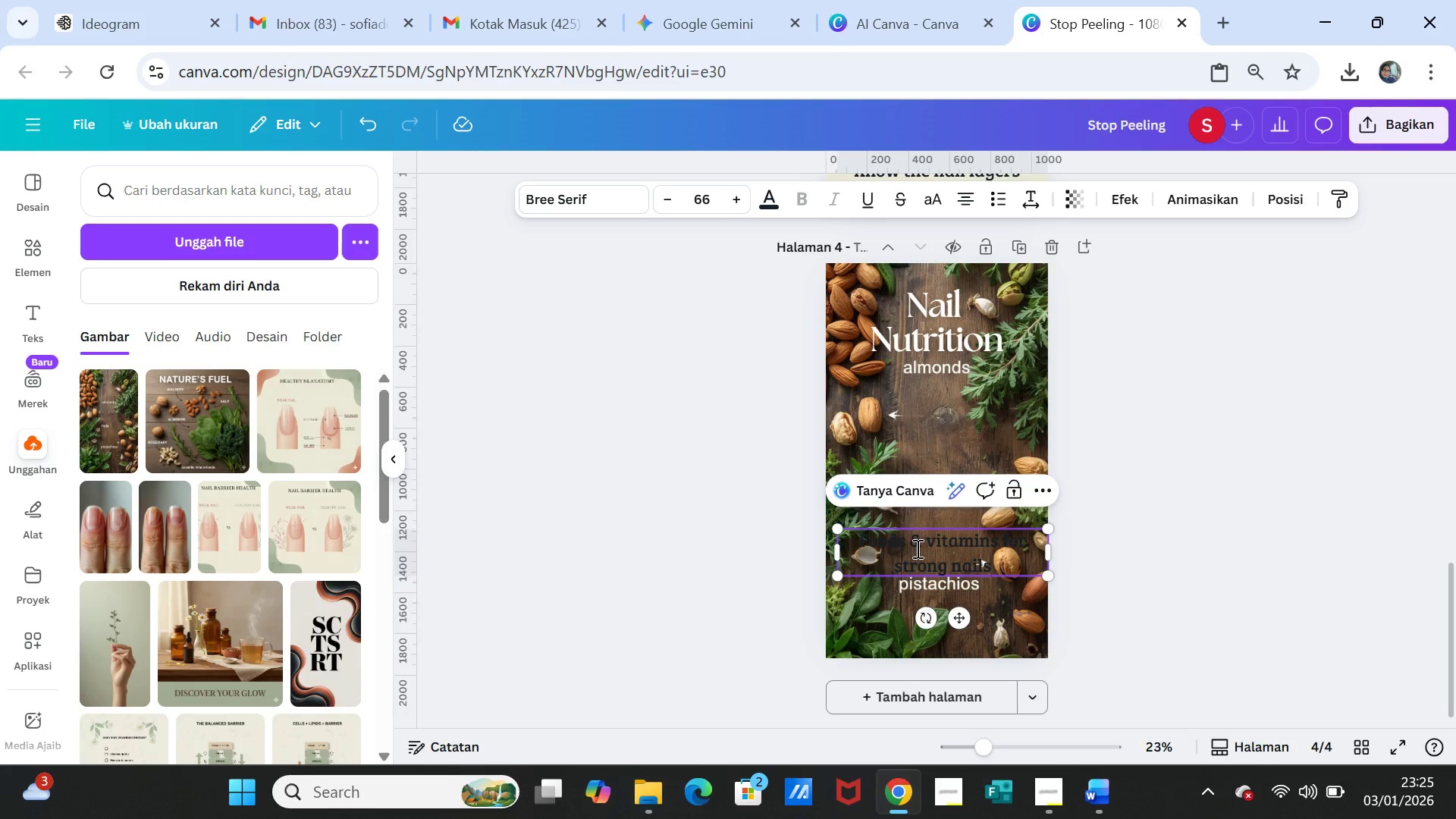 
wait(66.56)
 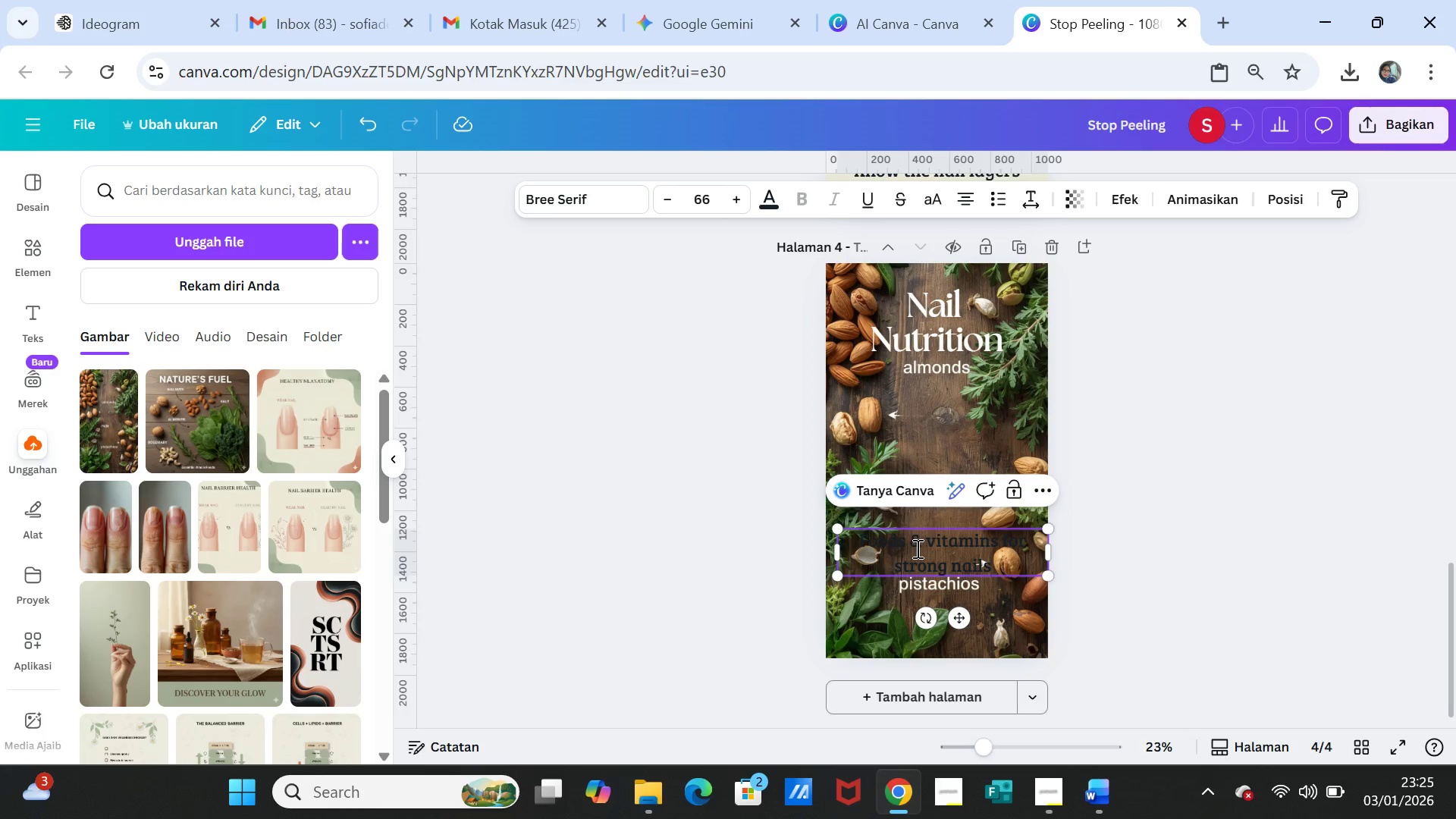 
left_click([775, 190])
 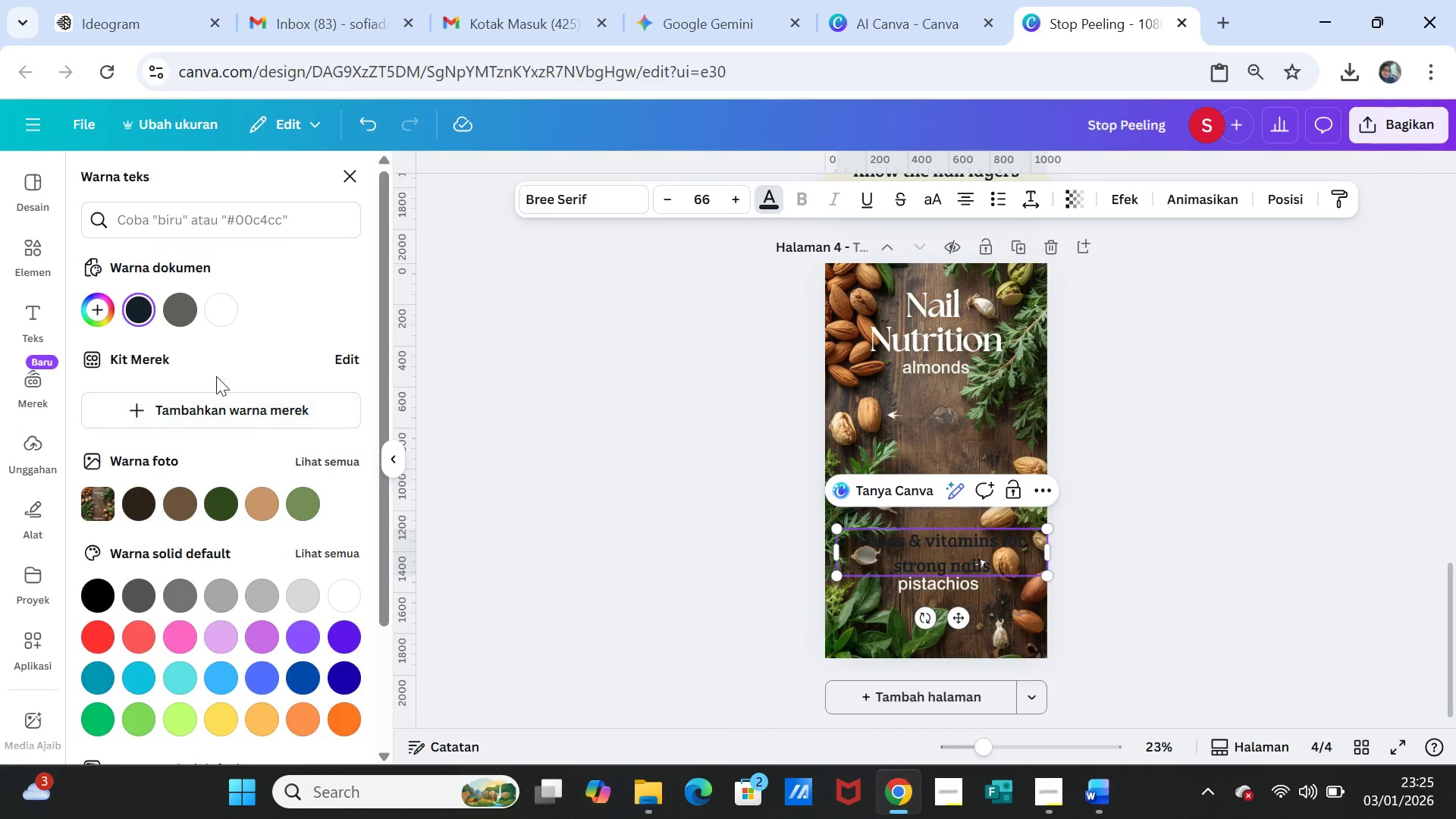 
left_click([234, 292])
 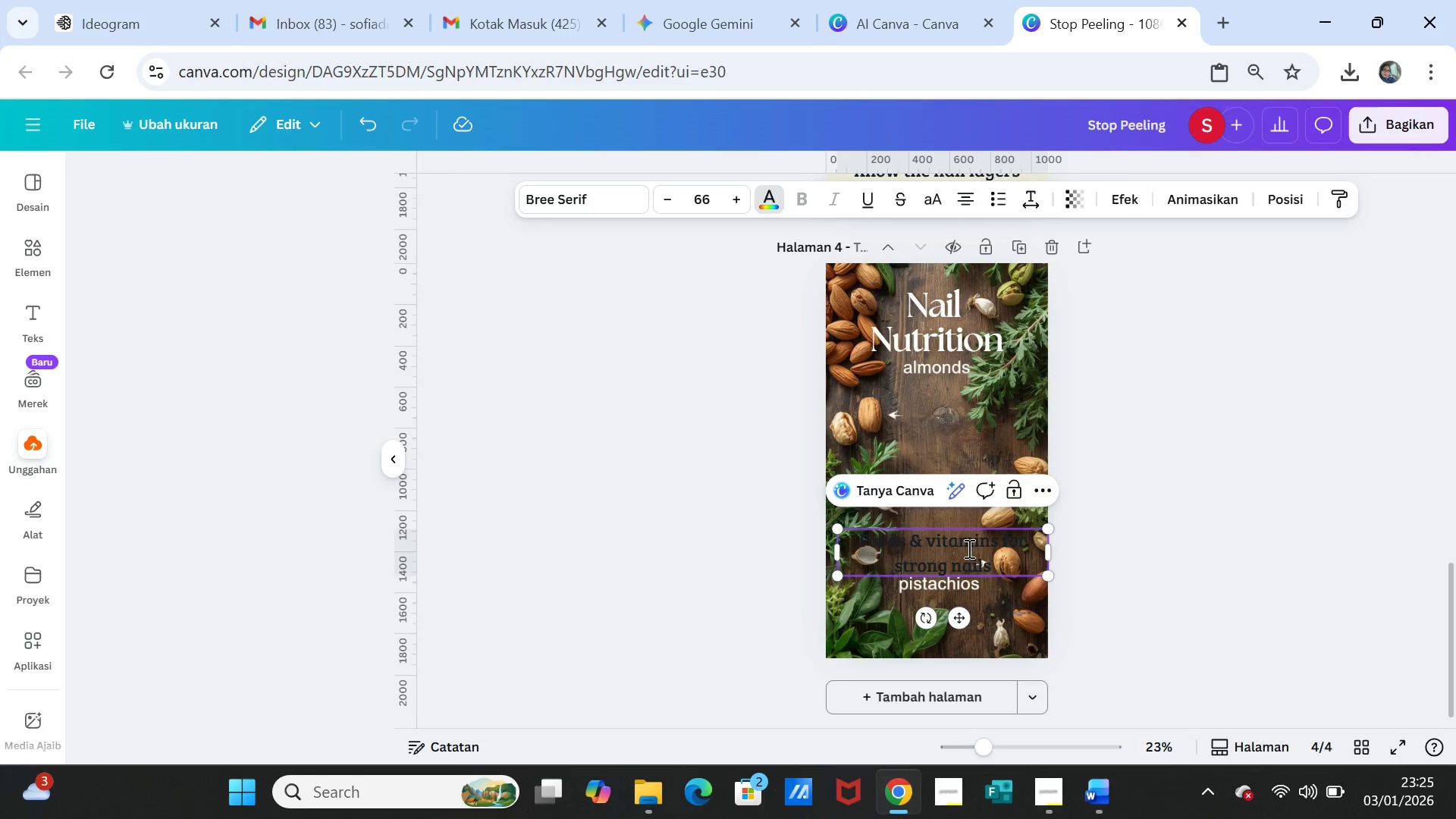 
double_click([934, 545])
 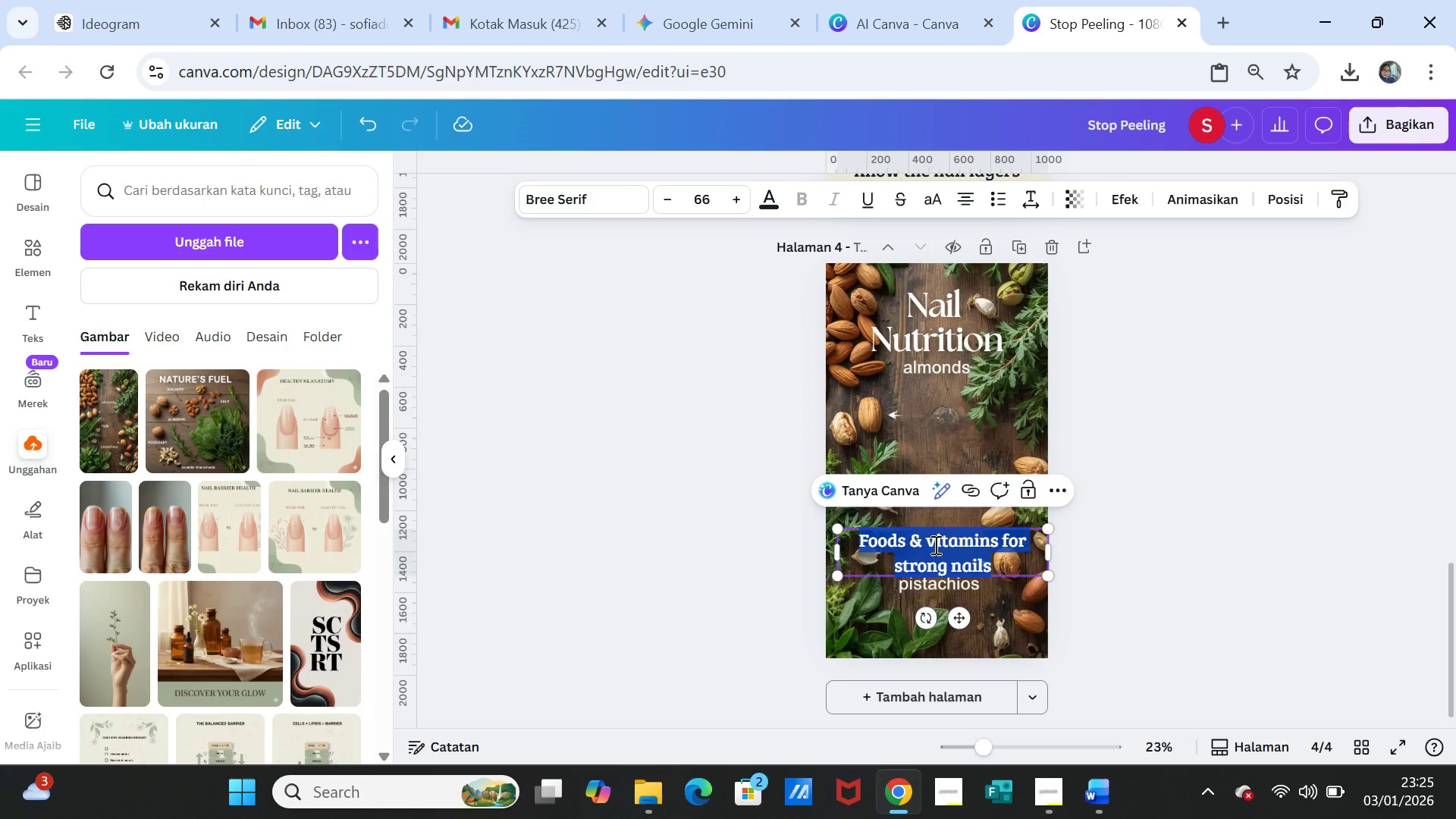 
triple_click([934, 544])
 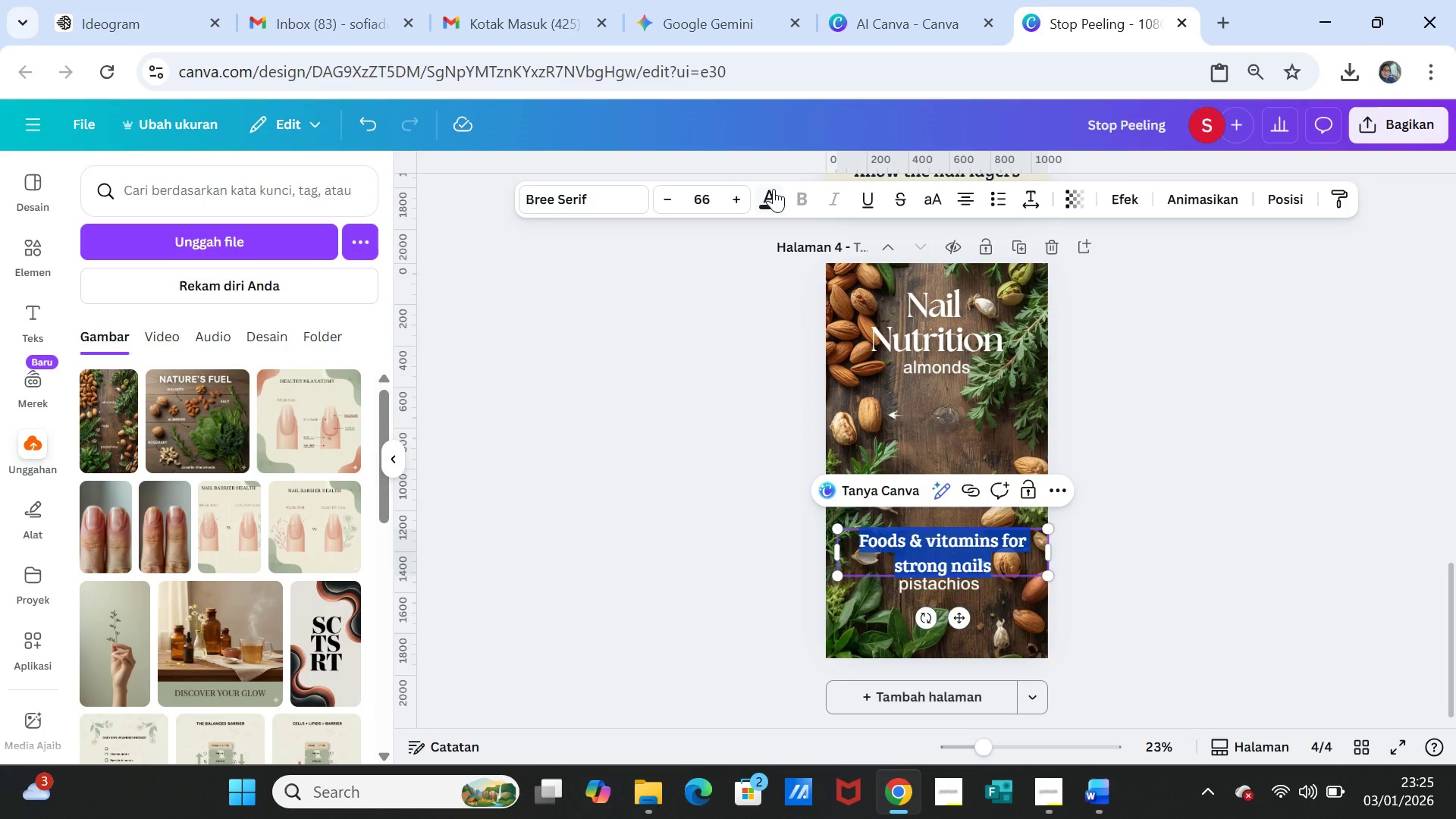 
left_click([774, 189])
 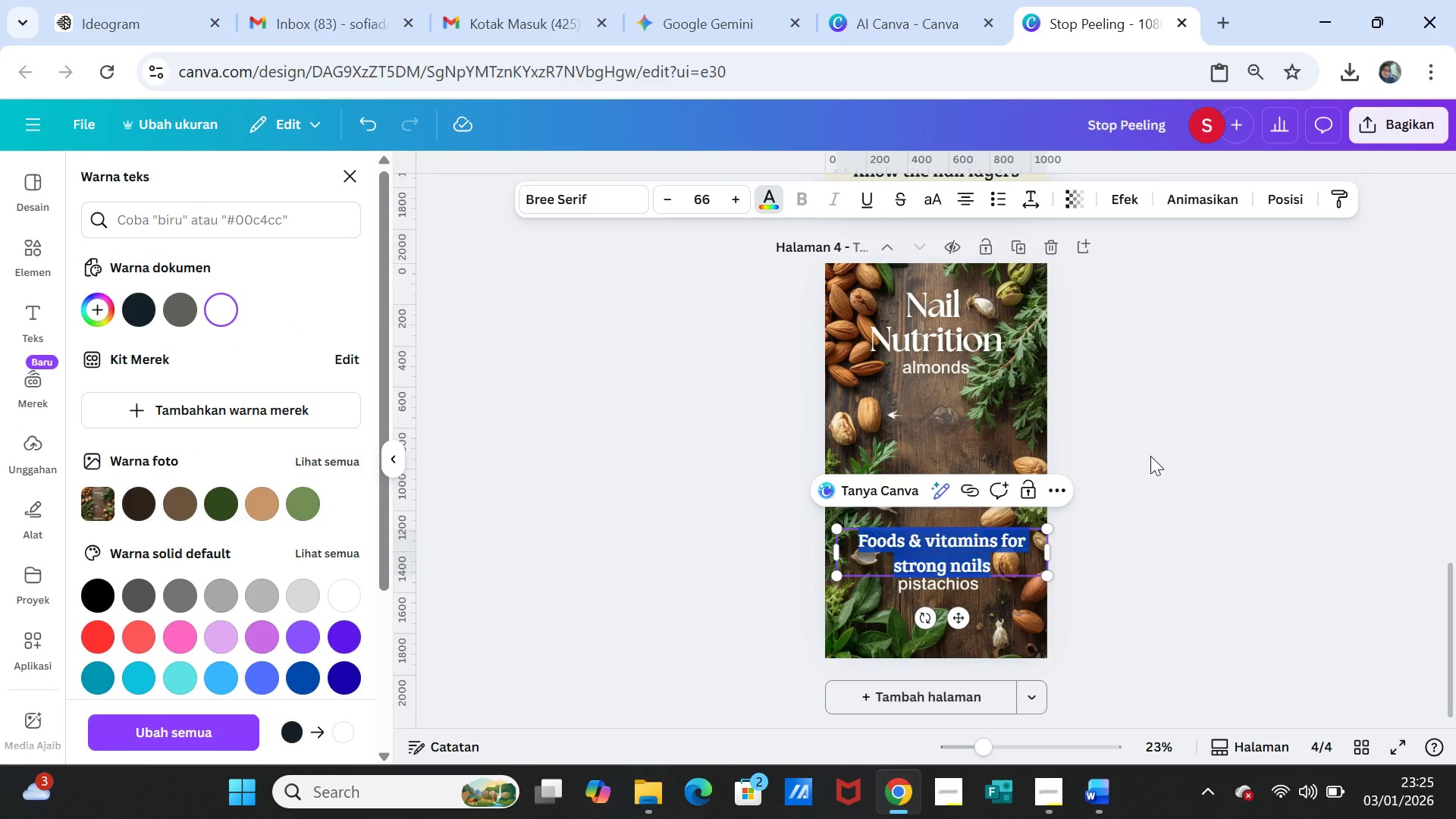 
left_click([1152, 468])
 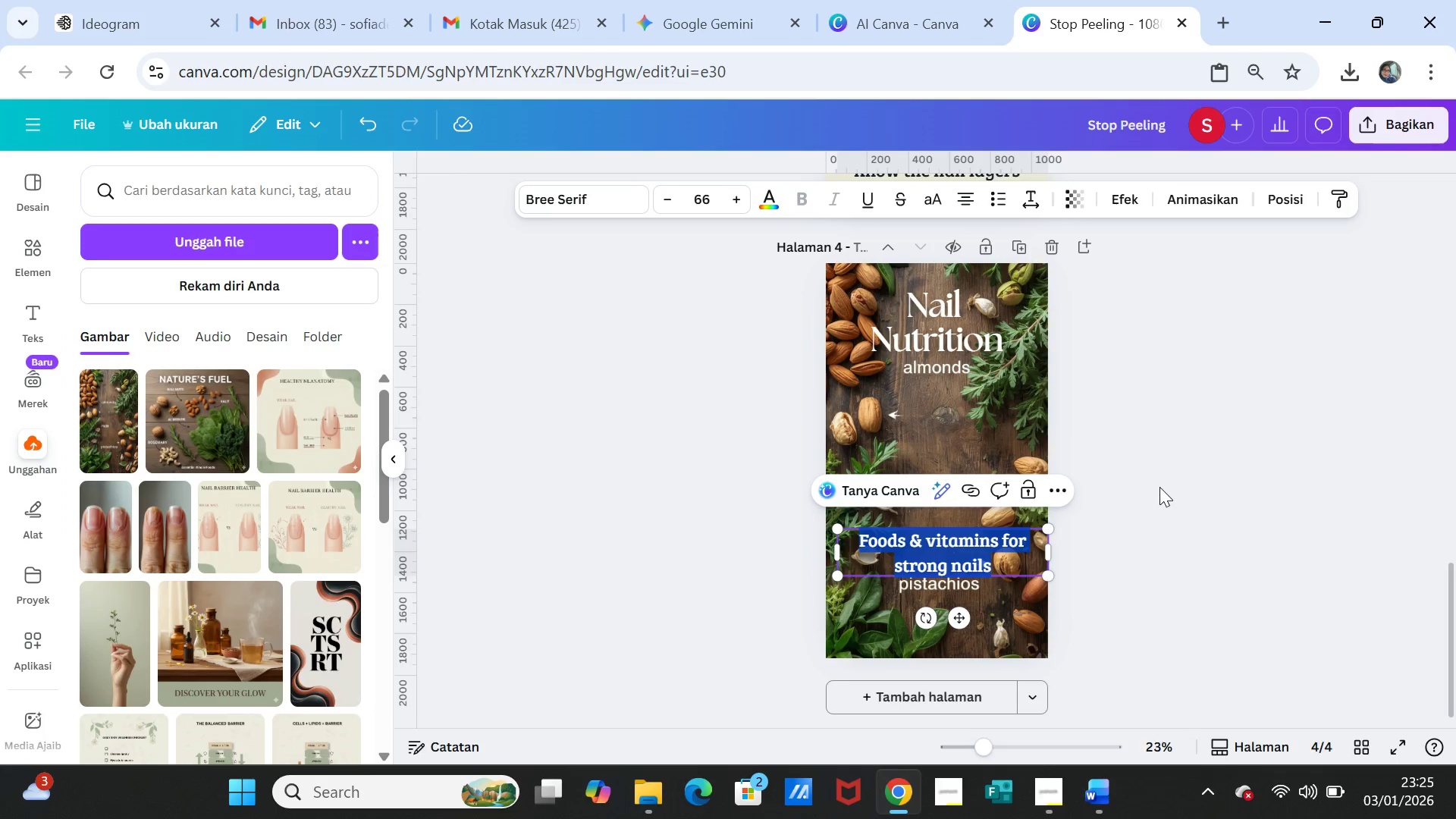 
left_click([1159, 487])
 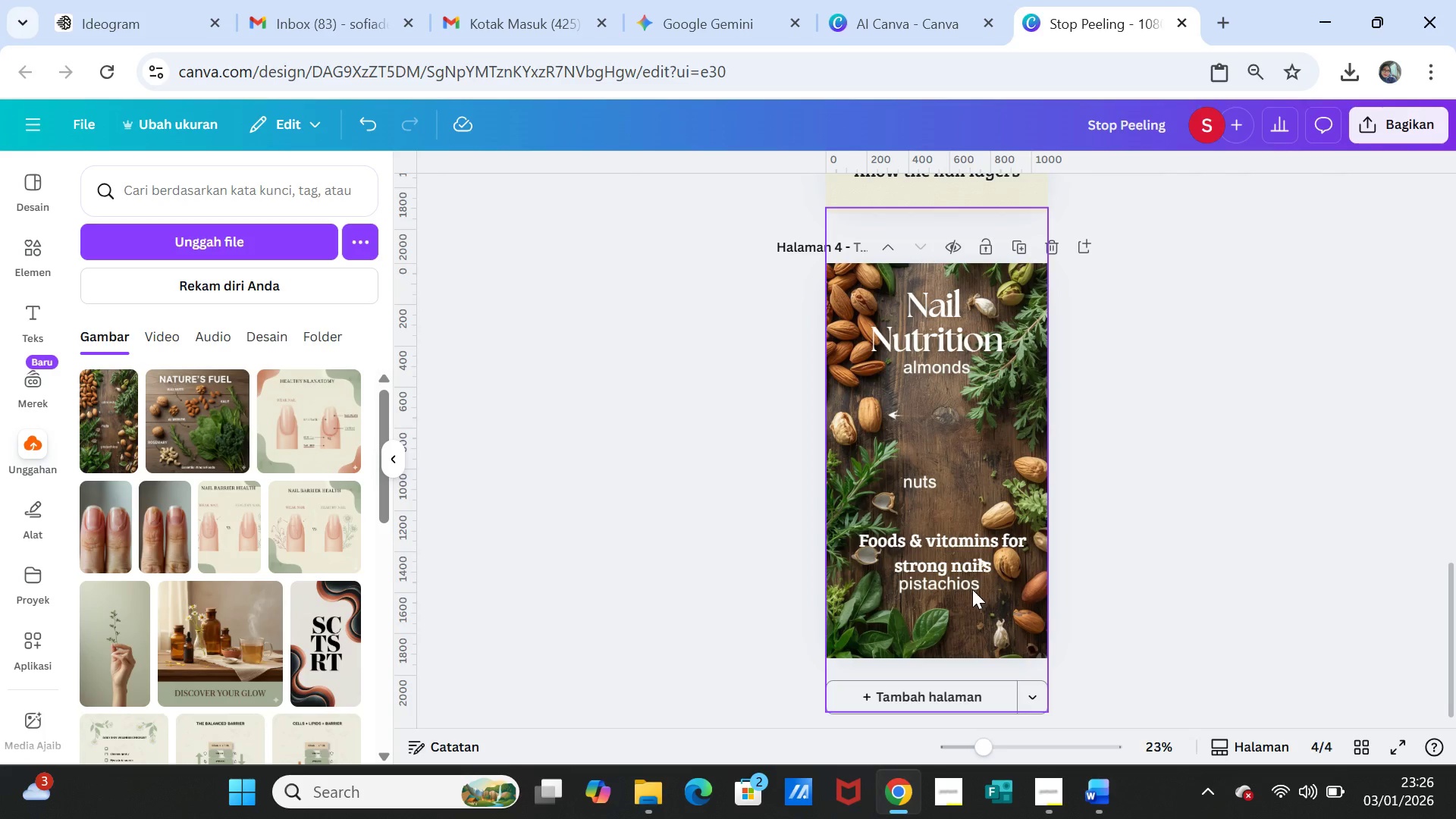 
wait(5.61)
 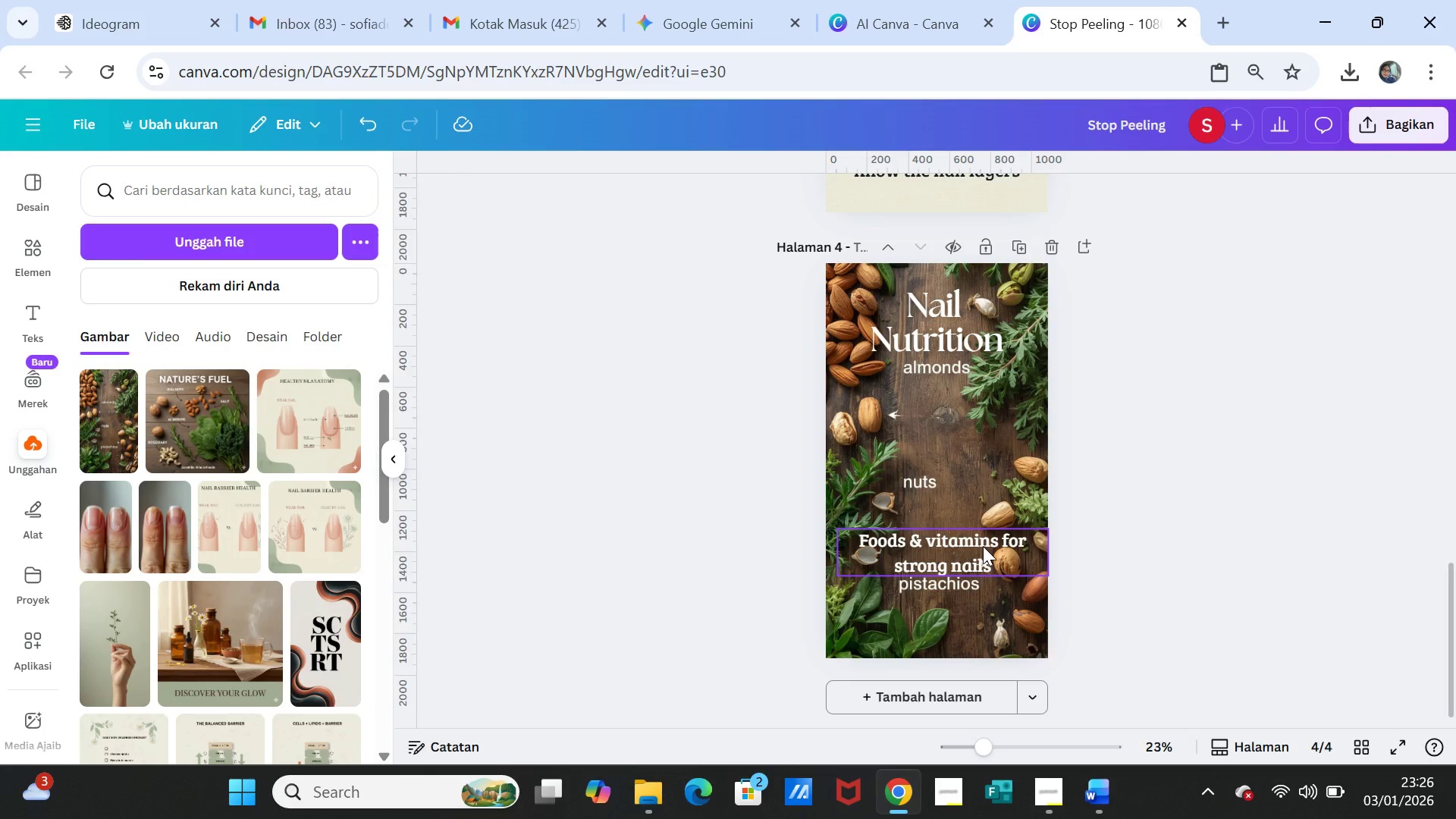 
double_click([959, 621])
 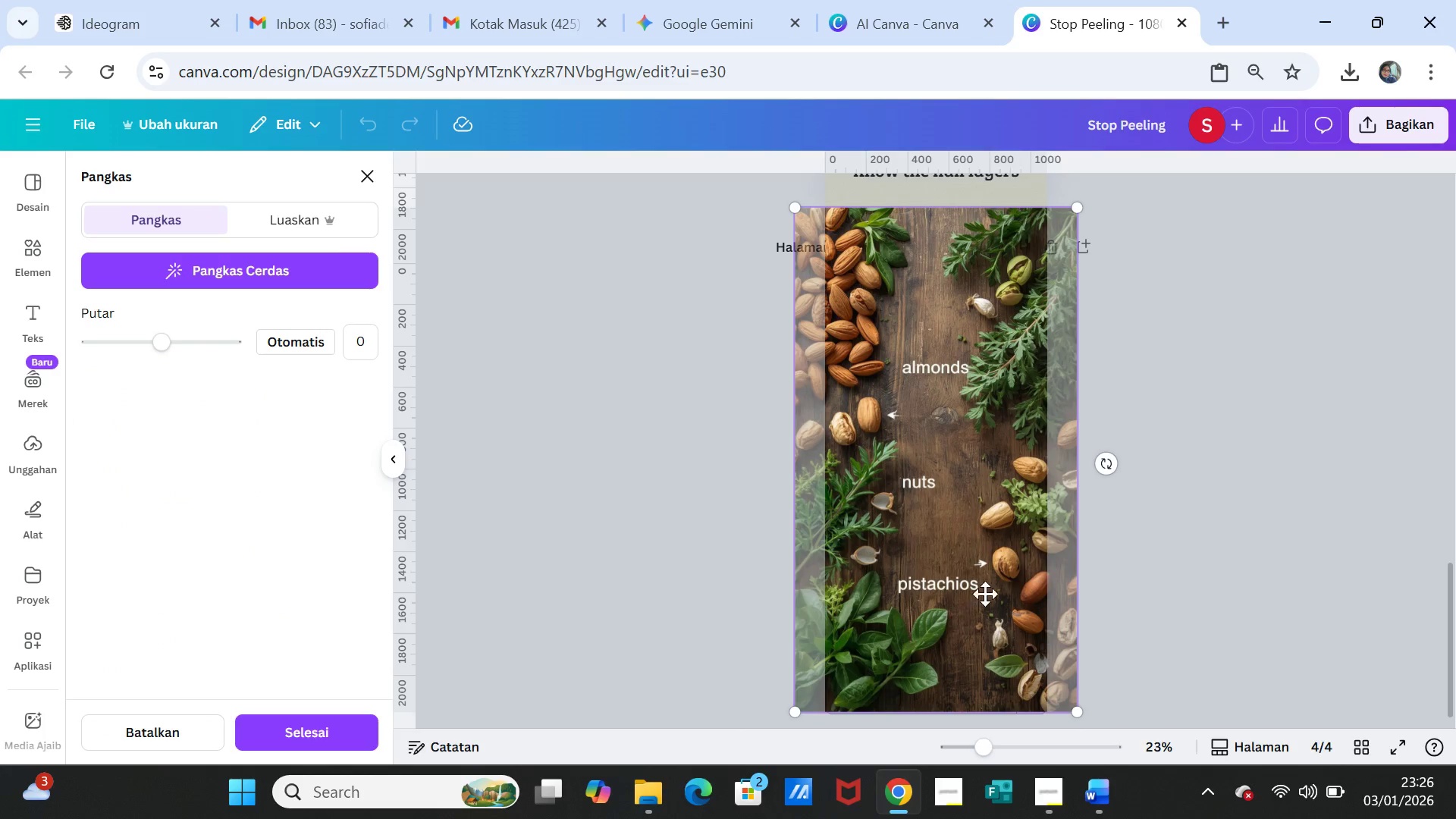 
left_click([1148, 564])
 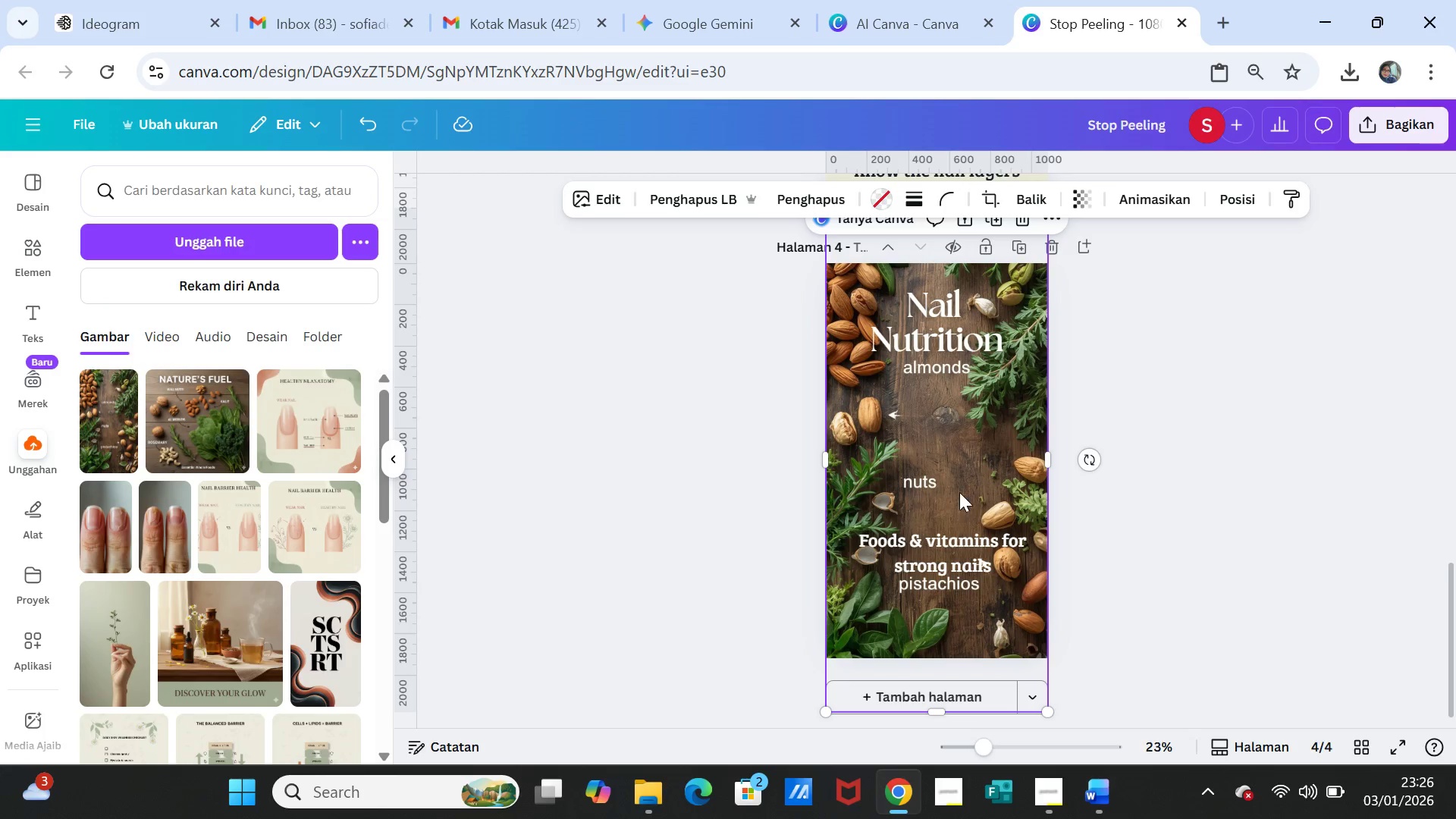 
left_click([959, 486])
 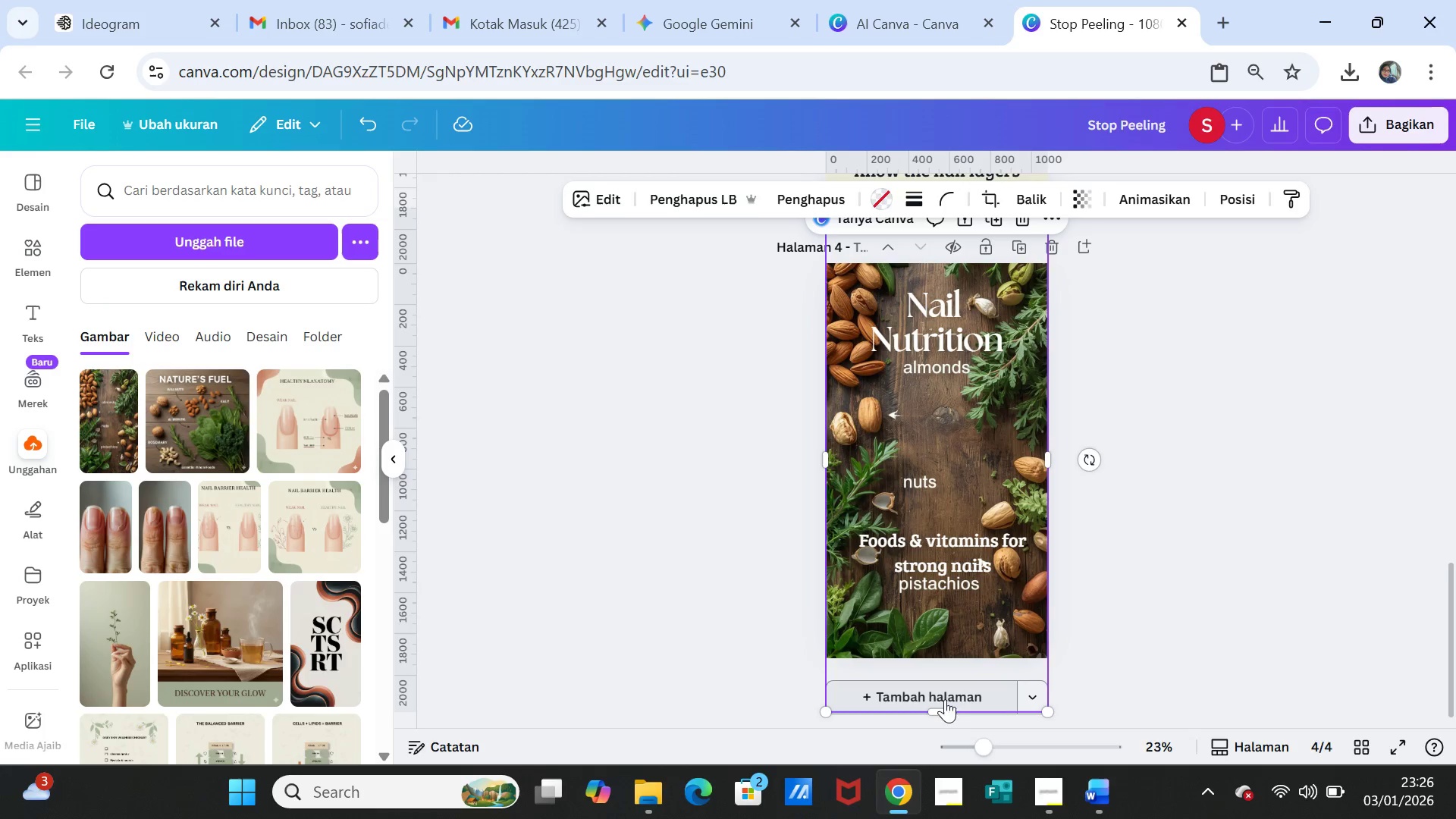 
left_click_drag(start_coordinate=[941, 707], to_coordinate=[949, 656])
 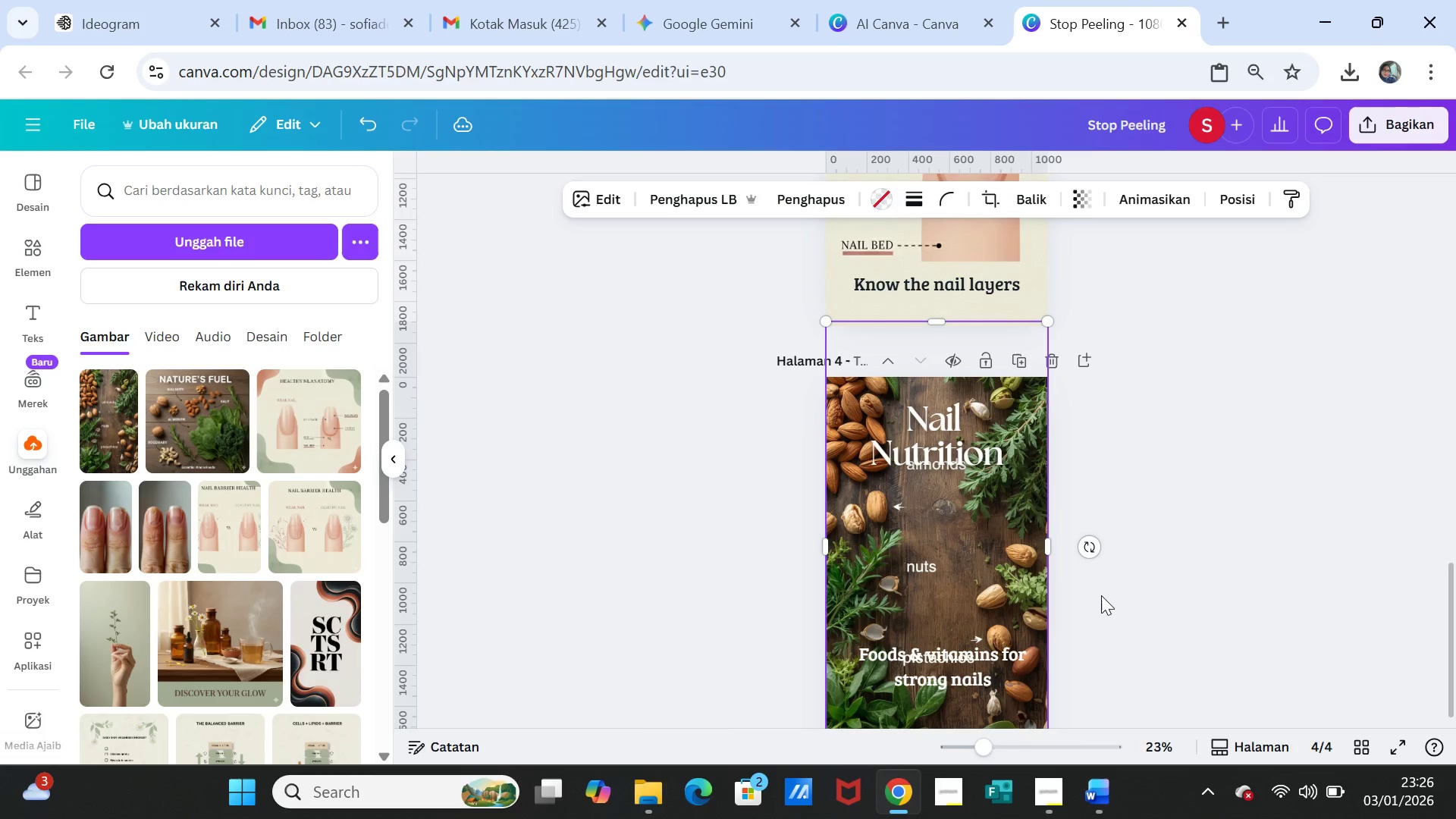 
scroll: coordinate [1101, 595], scroll_direction: up, amount: 1.0
 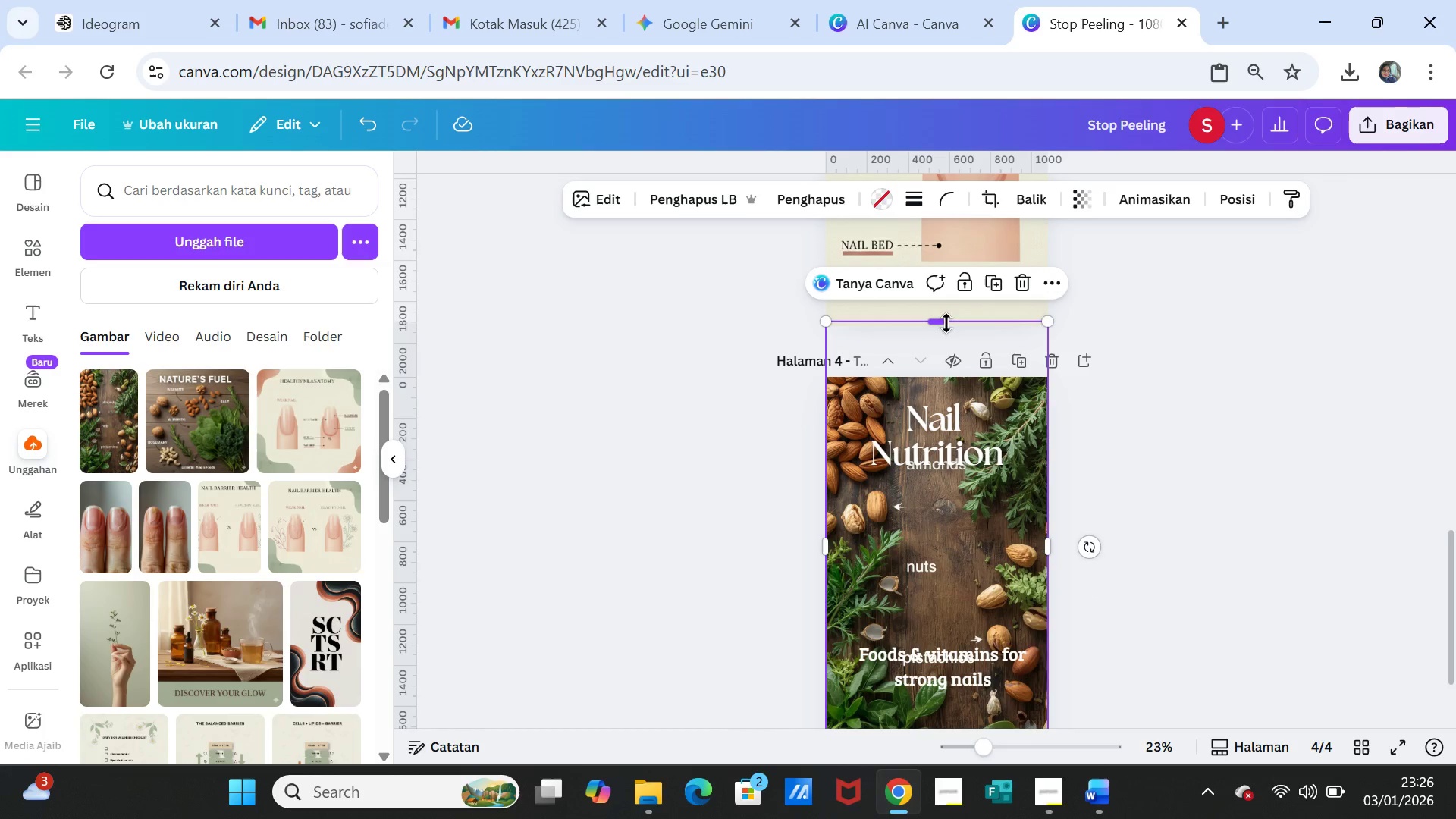 
left_click_drag(start_coordinate=[946, 323], to_coordinate=[943, 375])
 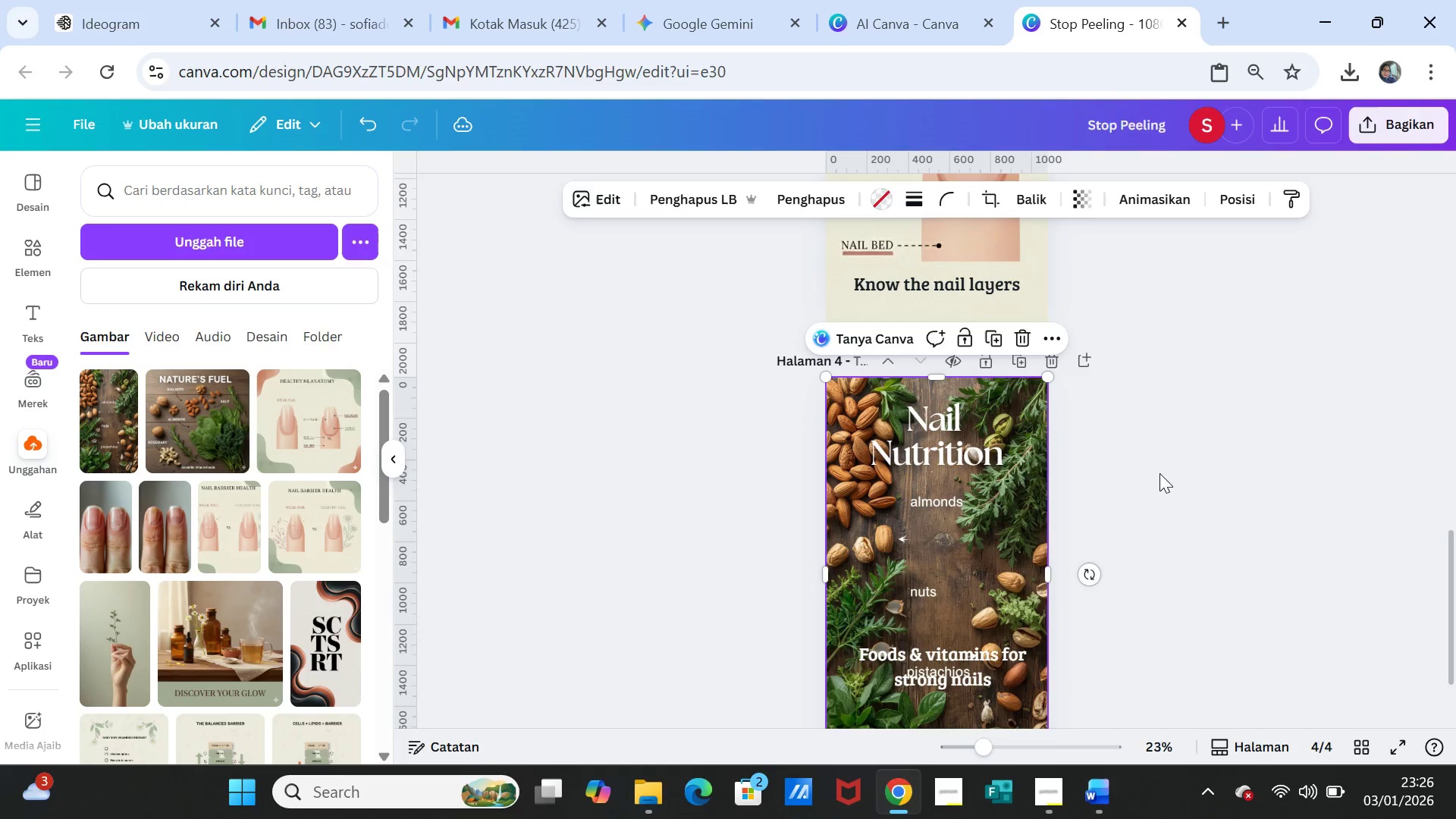 
left_click([1159, 473])
 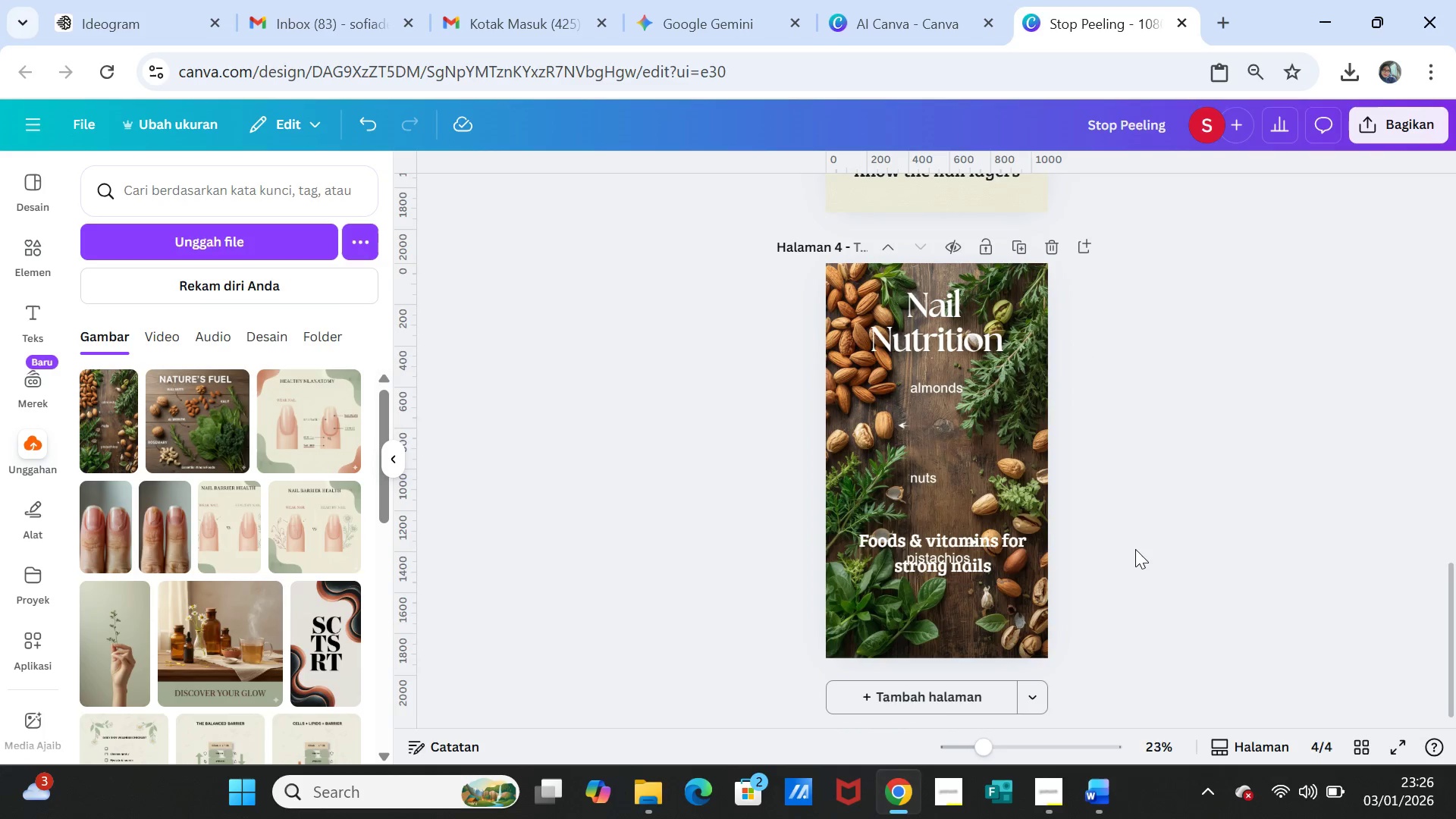 
scroll: coordinate [1135, 549], scroll_direction: down, amount: 1.0
 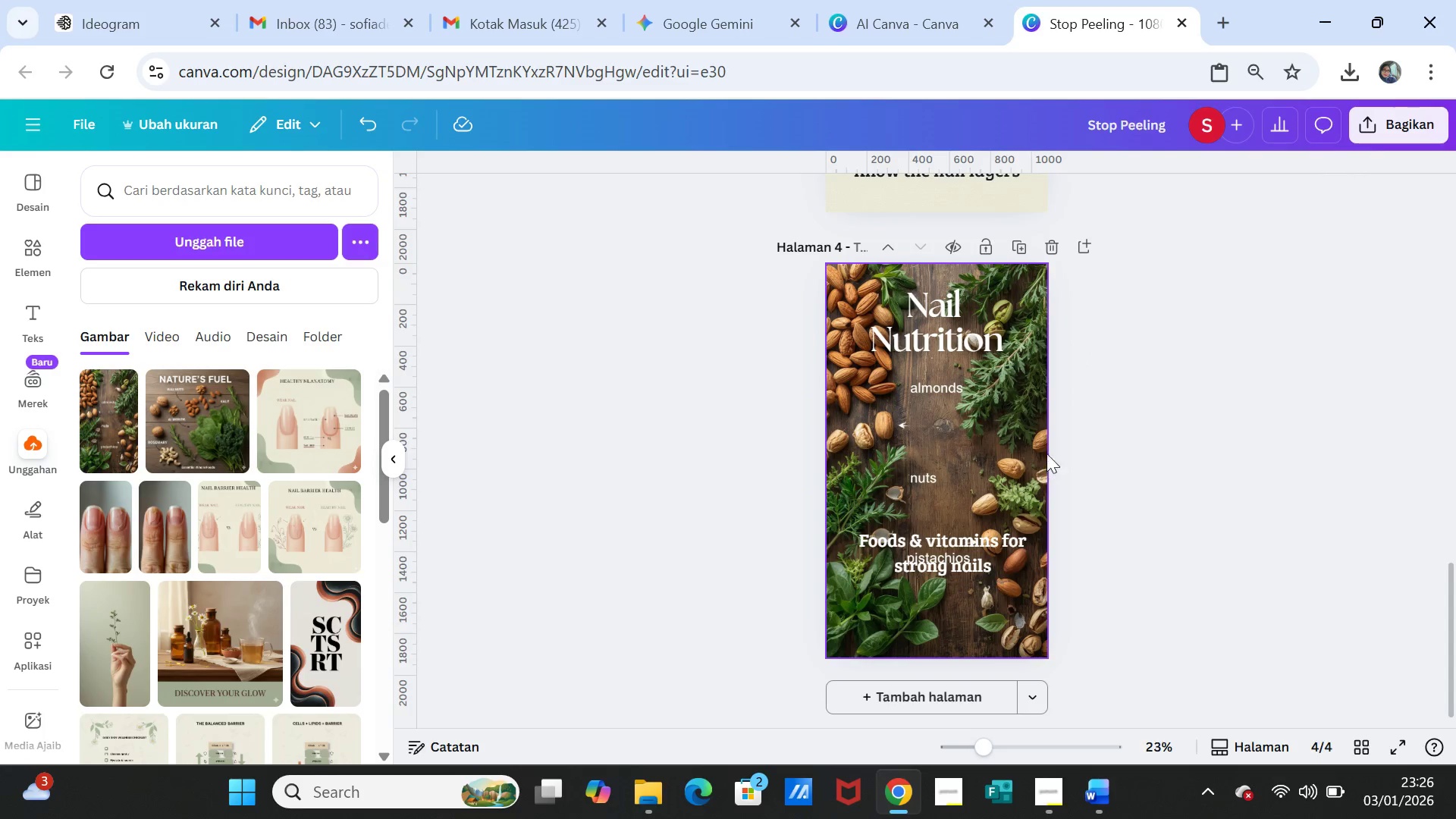 
left_click_drag(start_coordinate=[959, 331], to_coordinate=[959, 345])
 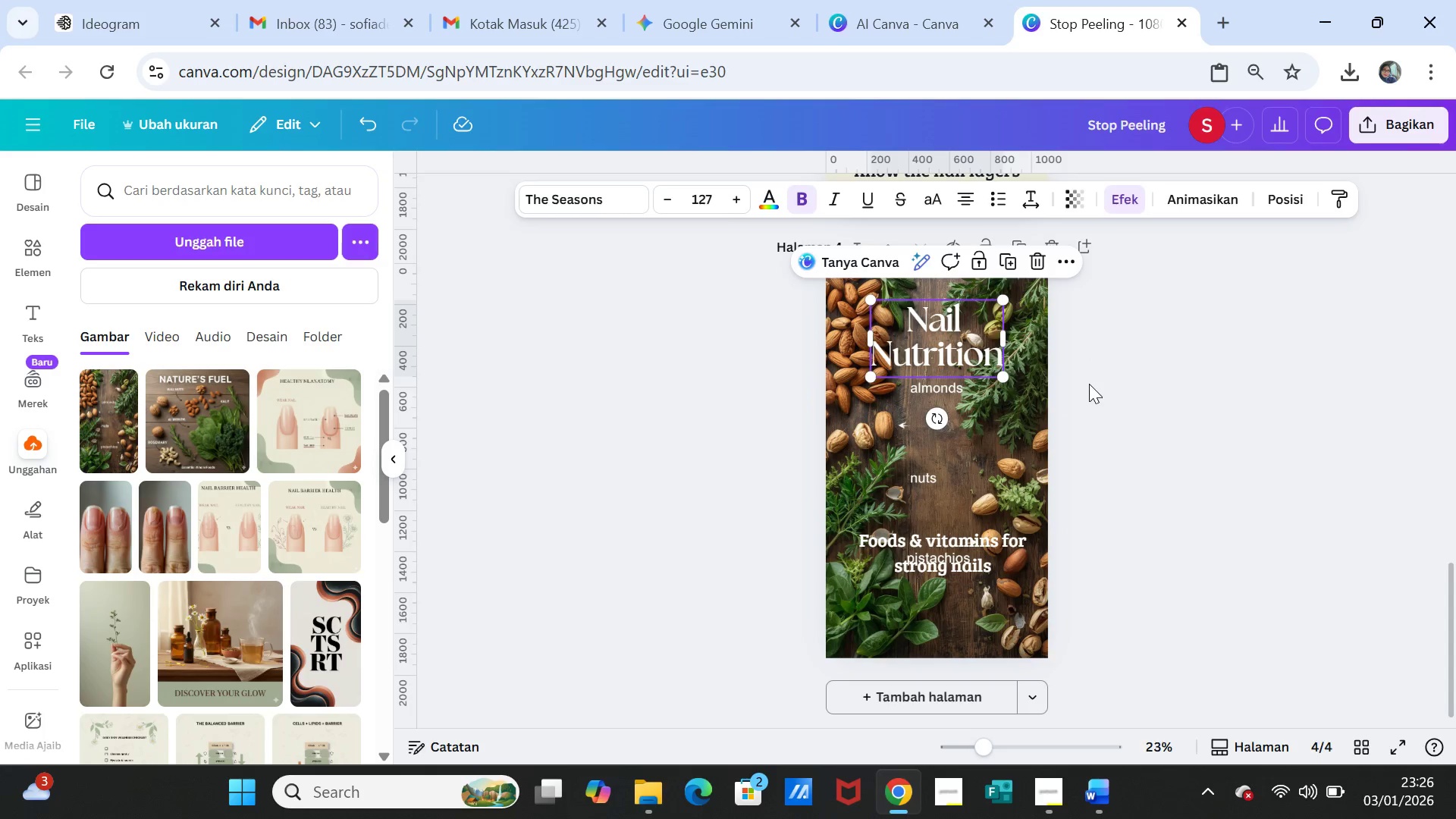 
left_click([1089, 384])
 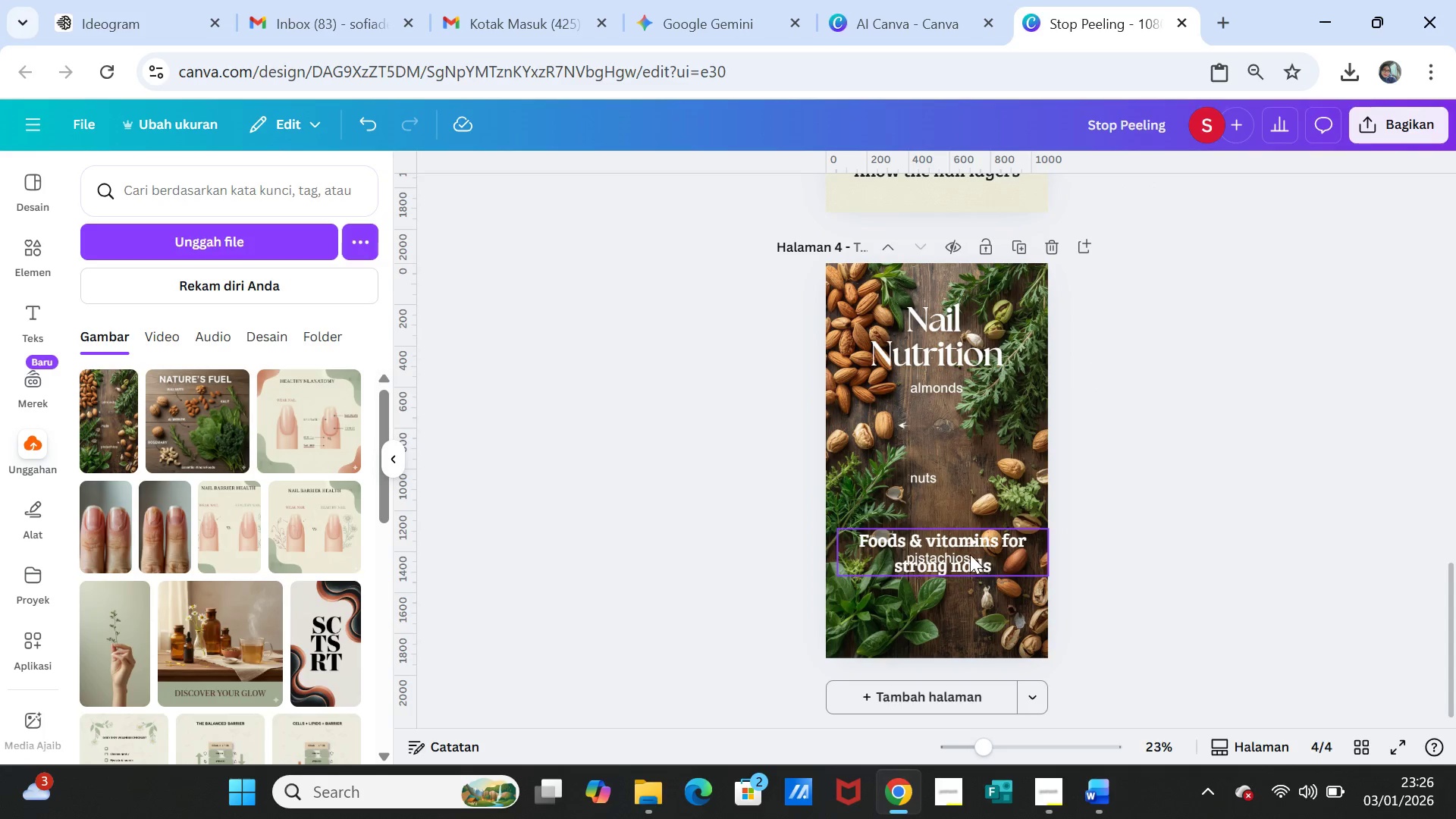 
left_click_drag(start_coordinate=[968, 554], to_coordinate=[965, 589])
 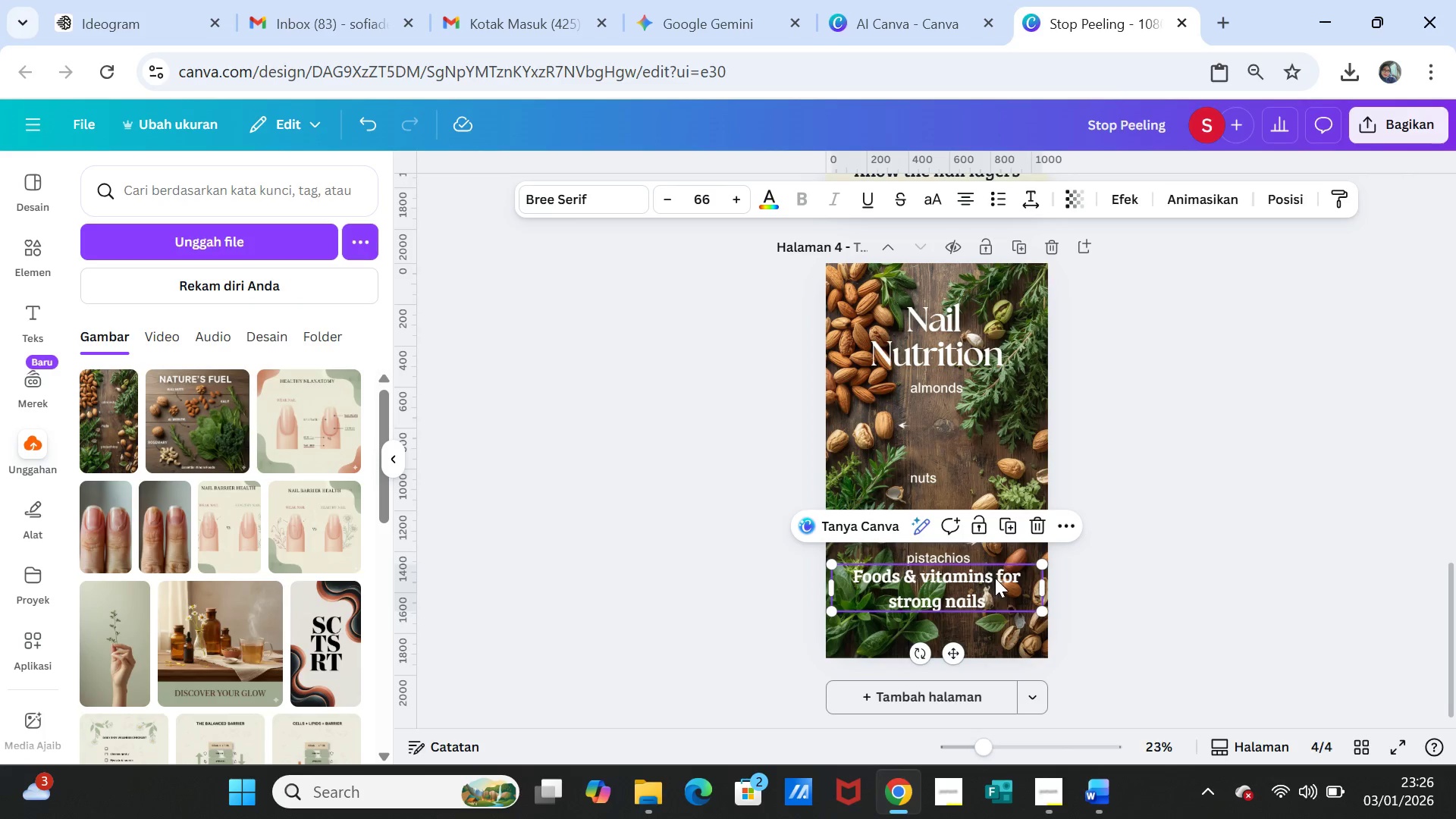 
left_click([995, 578])
 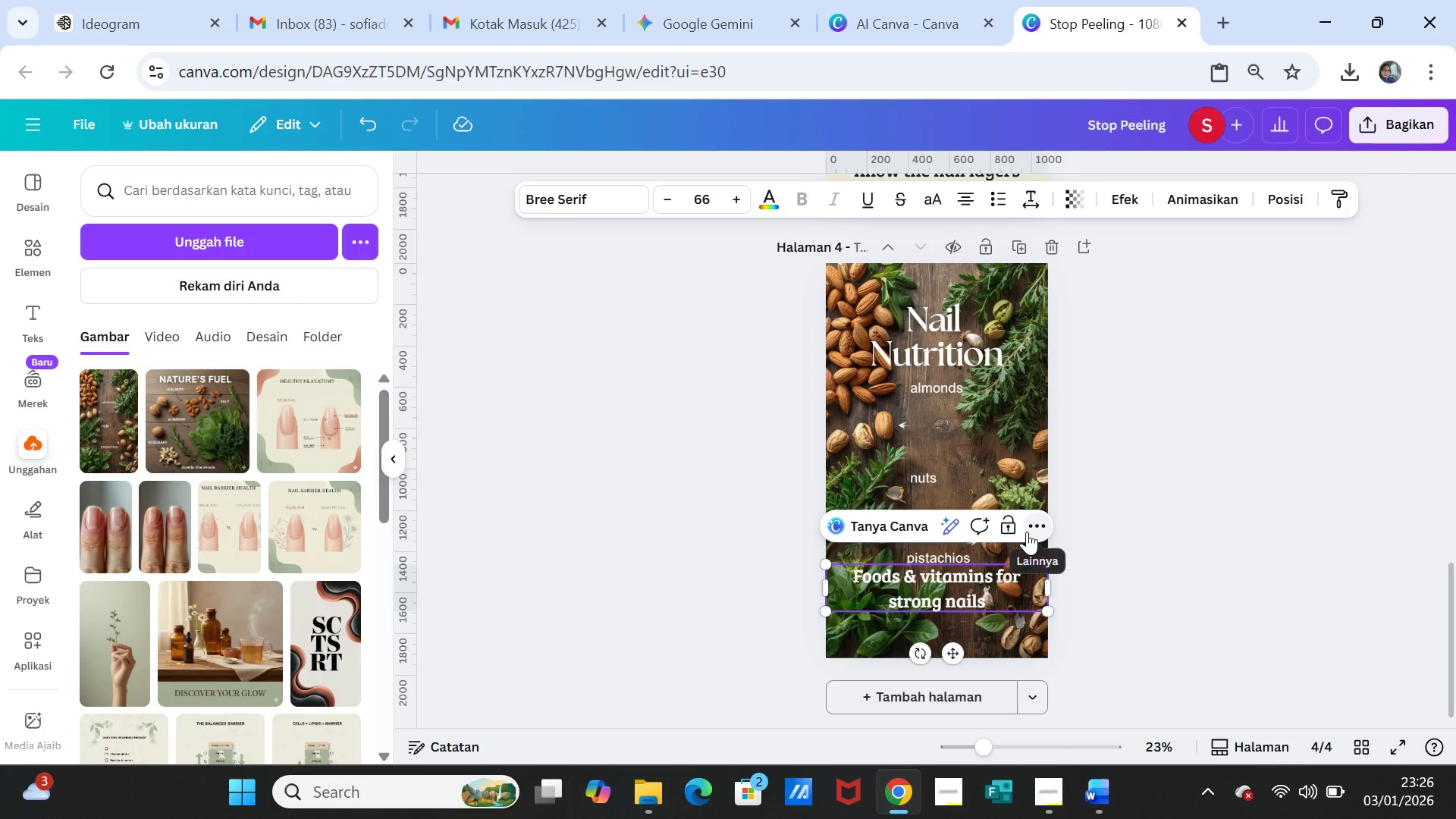 
key(Enter)
 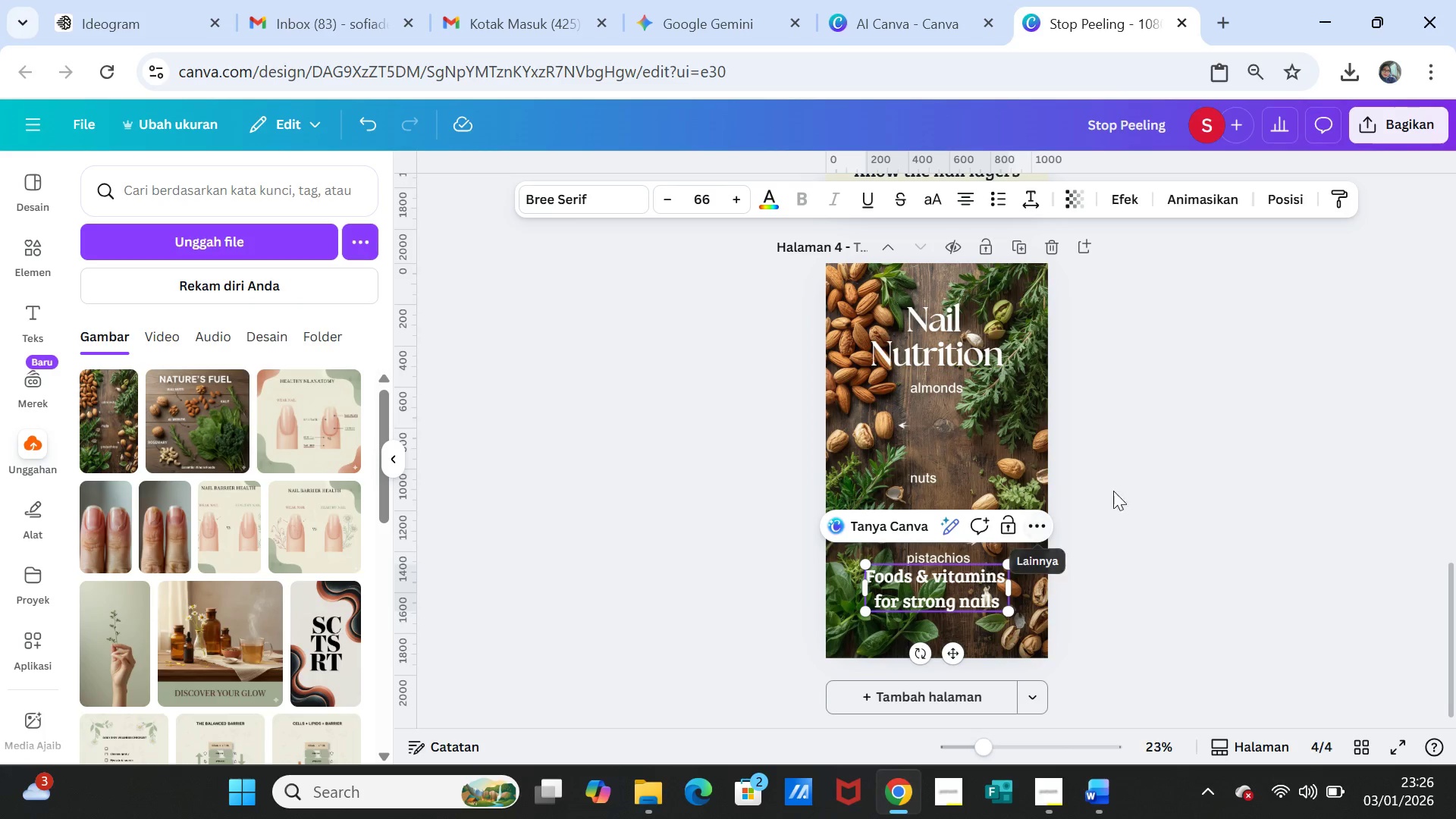 
left_click([1129, 472])
 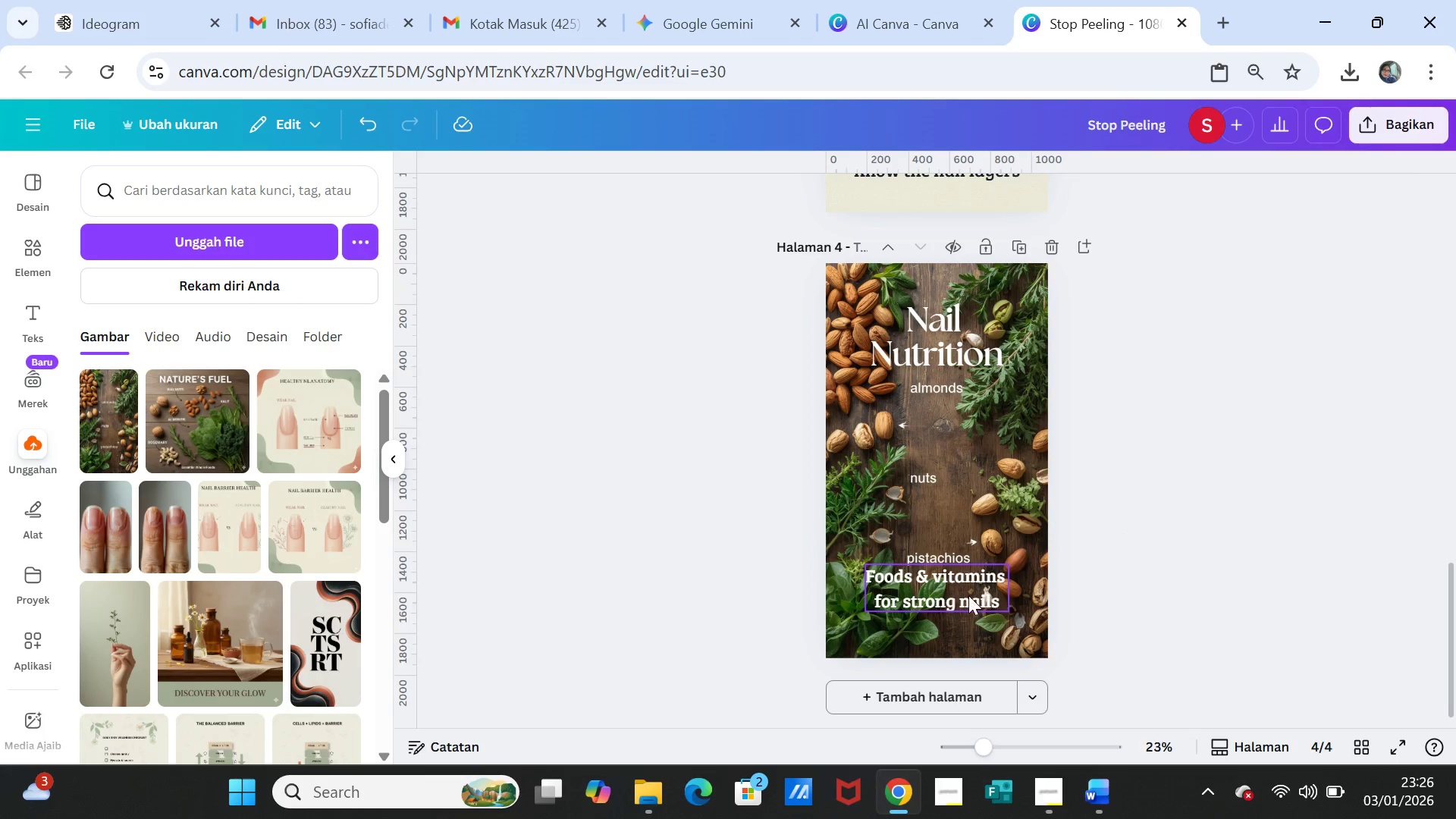 
left_click_drag(start_coordinate=[968, 595], to_coordinate=[963, 530])
 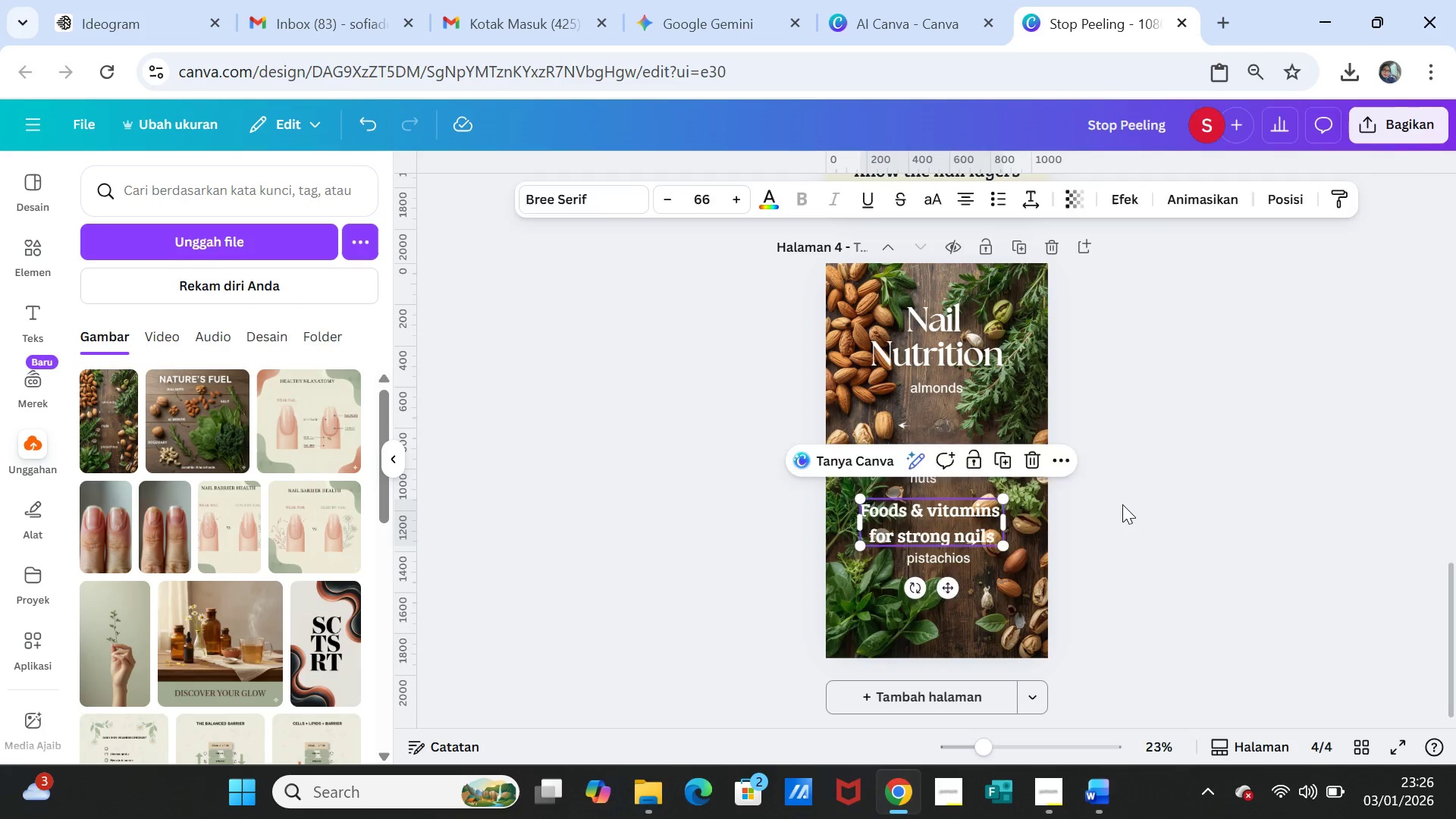 
left_click([1122, 504])
 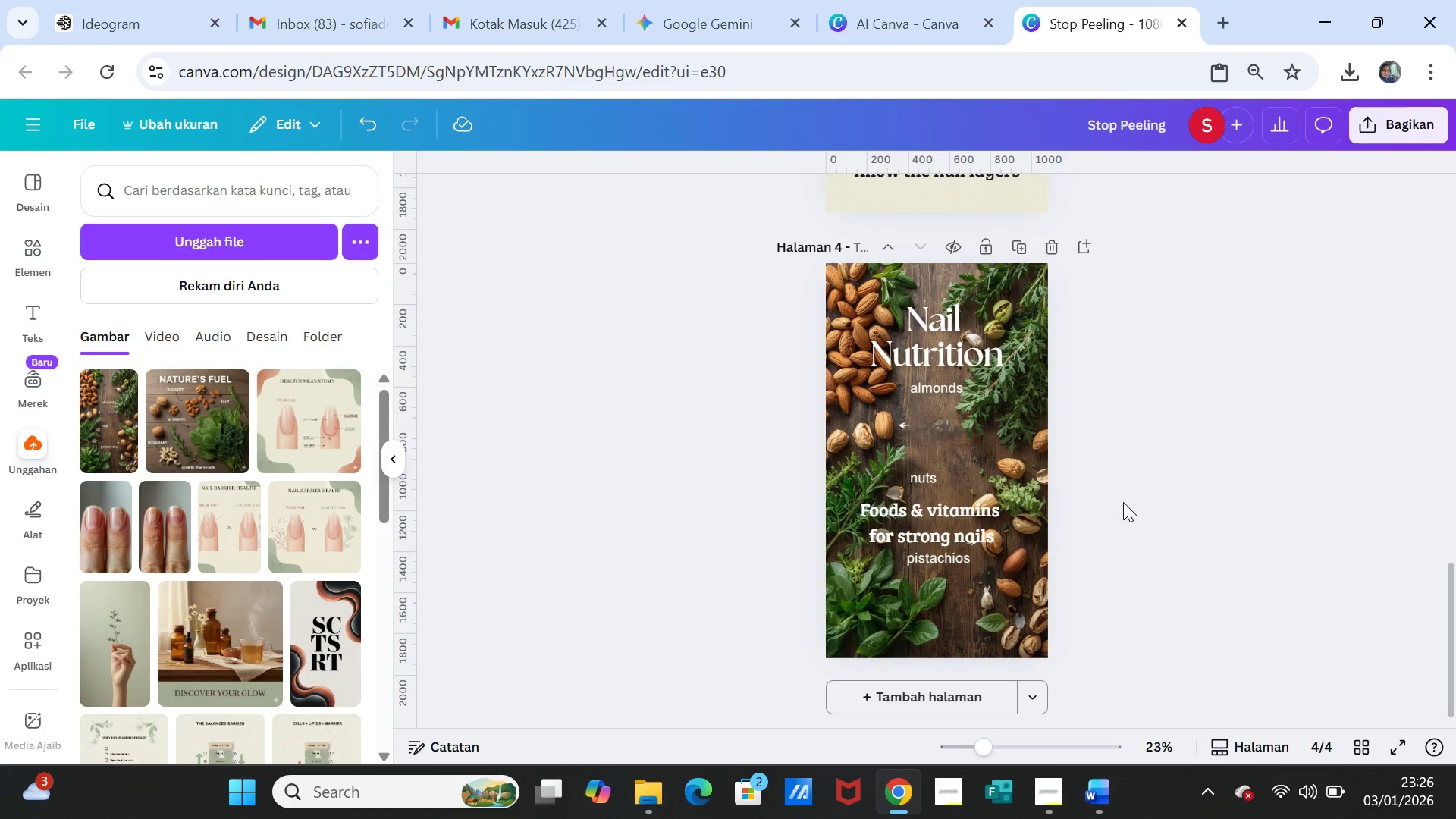 
left_click([1123, 502])
 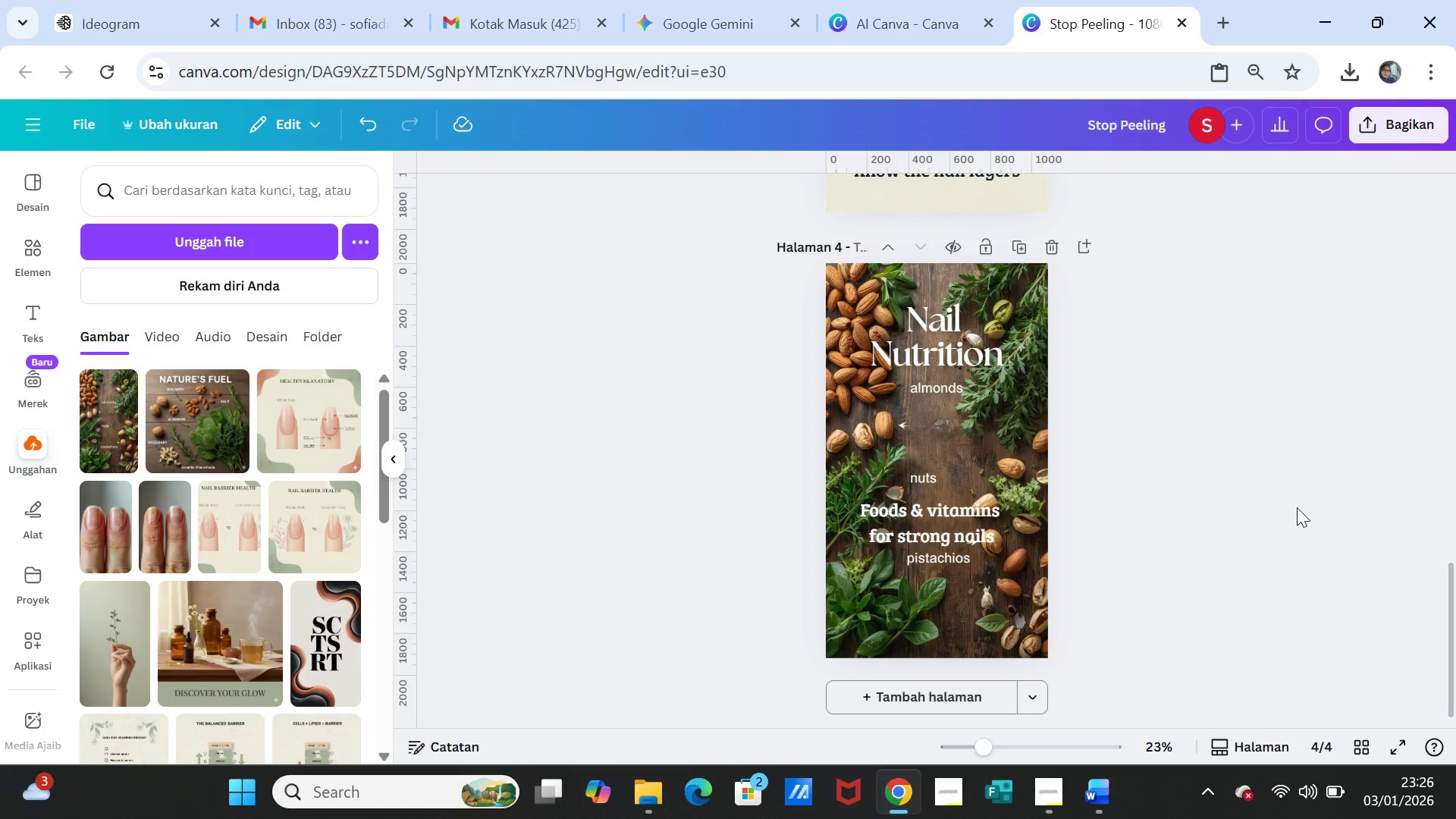 
wait(29.17)
 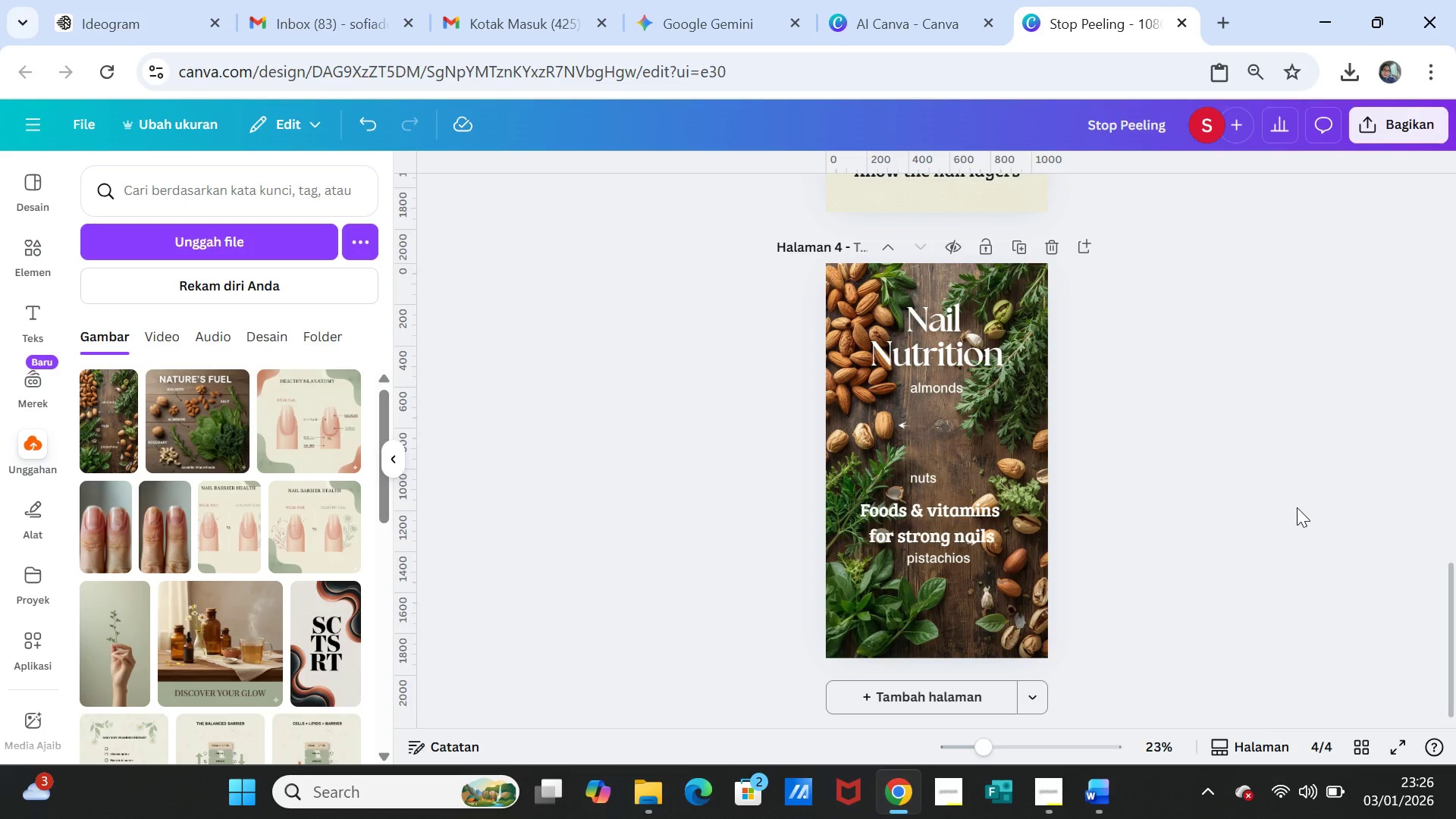 
left_click([1261, 506])
 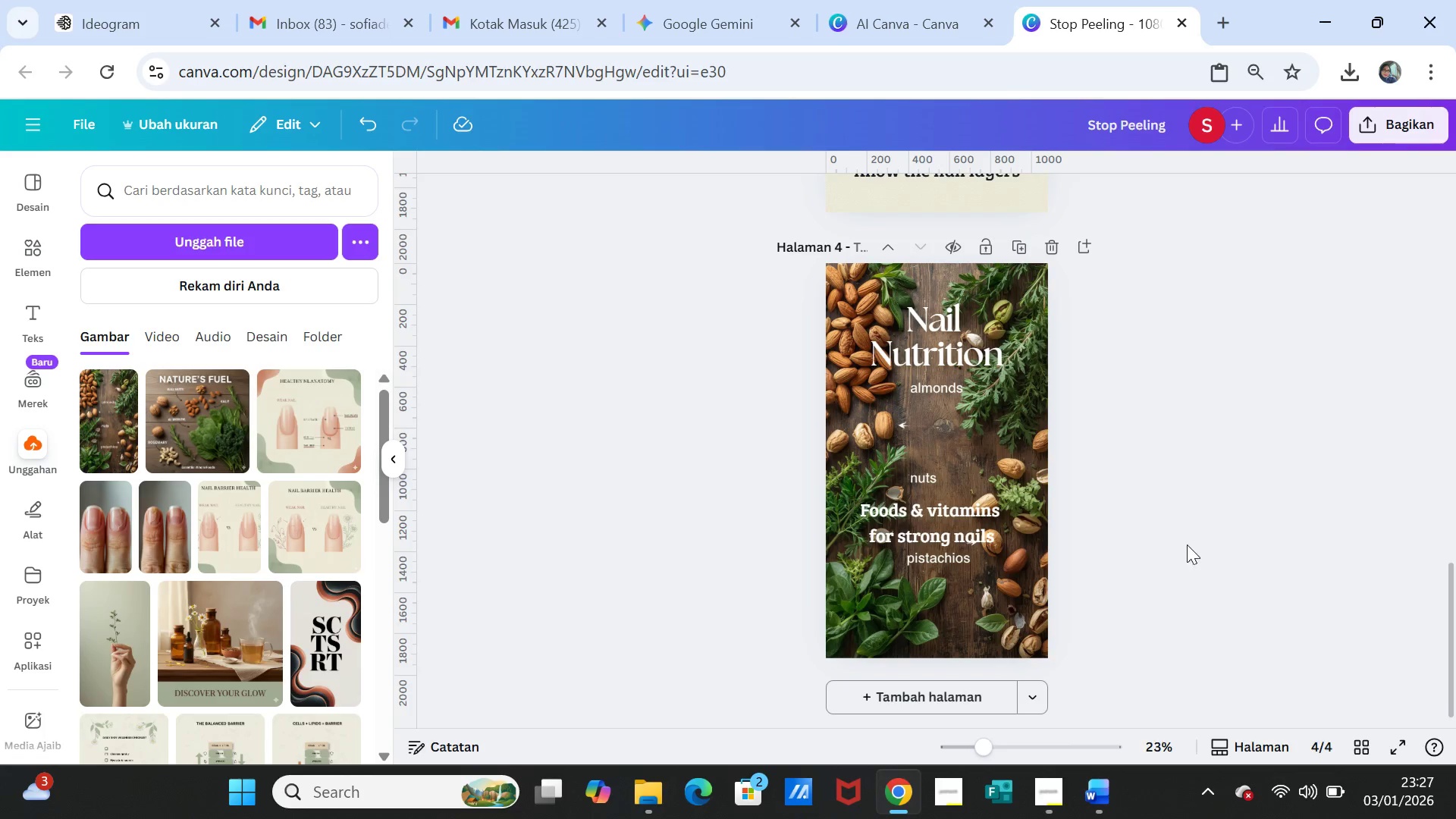 
wait(5.31)
 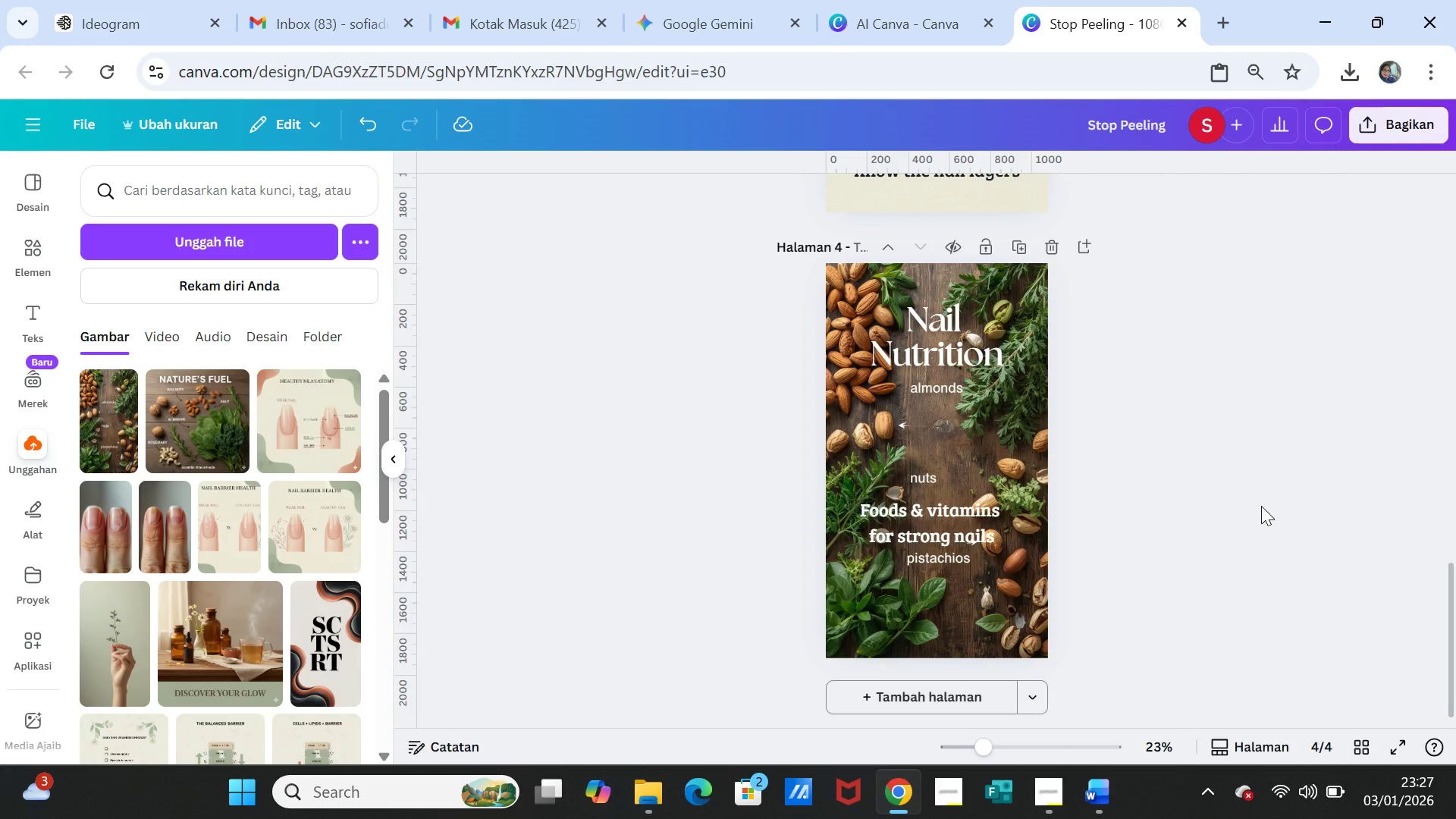 
left_click([990, 616])
 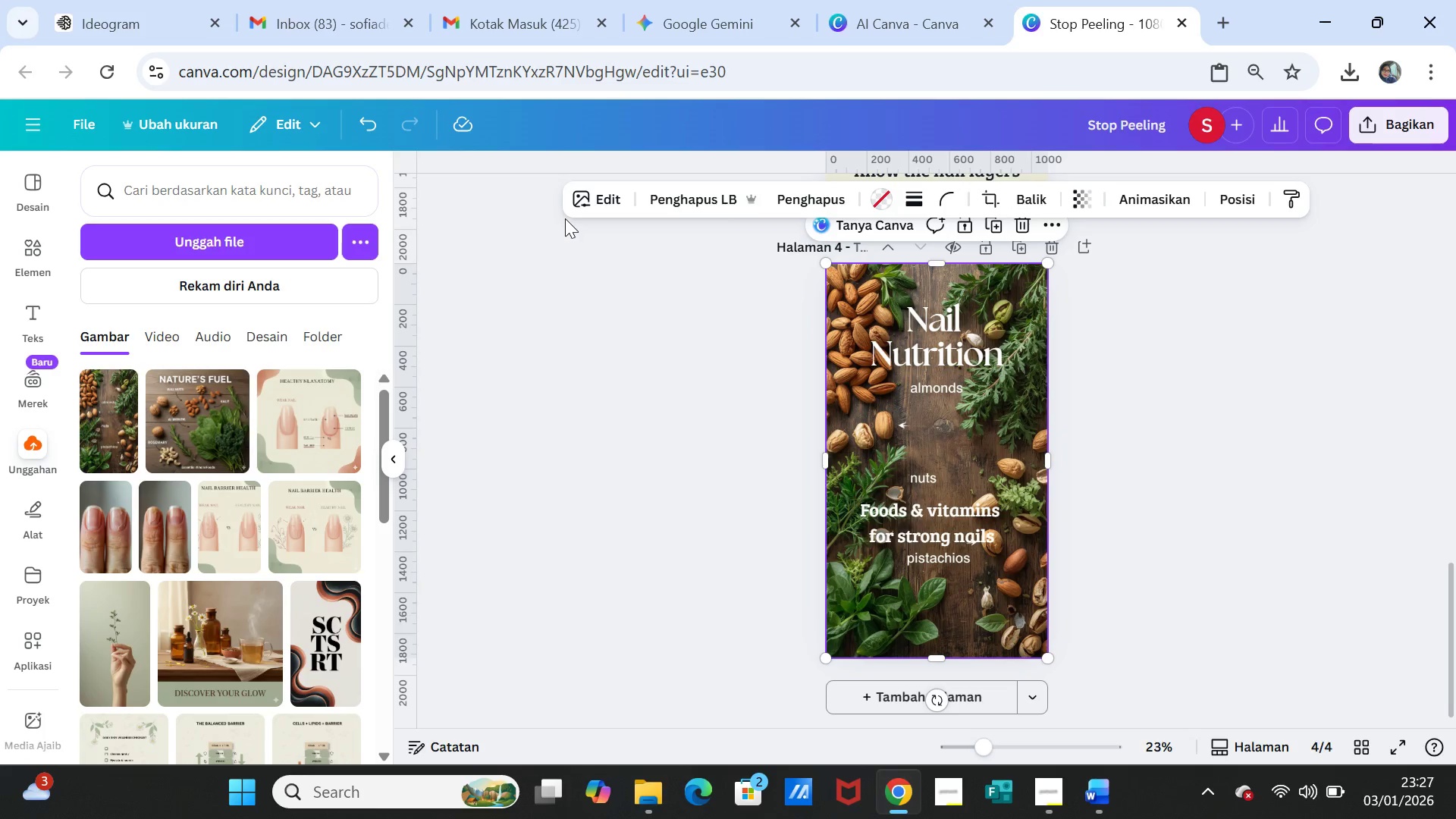 
left_click([579, 204])
 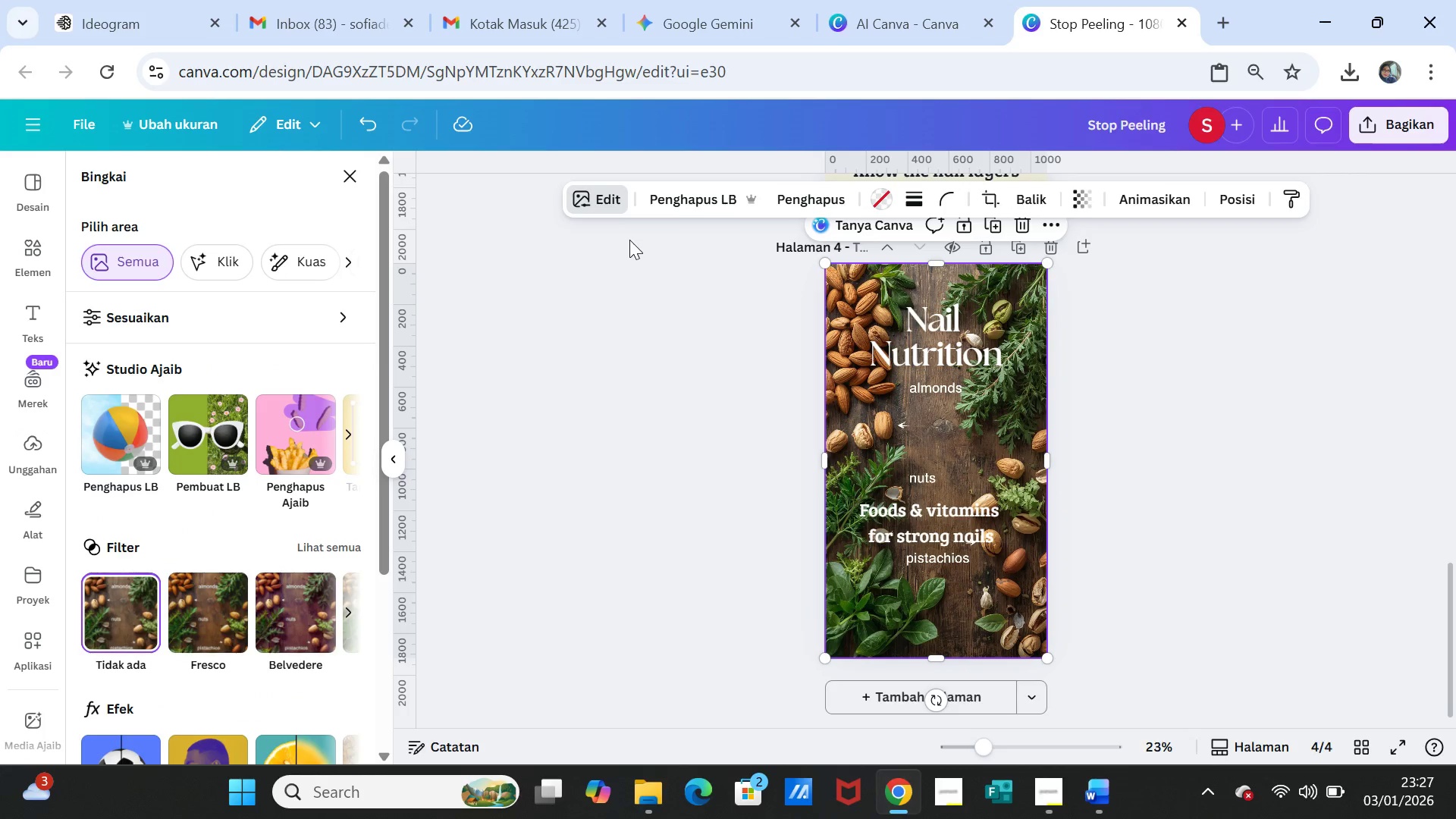 
wait(5.52)
 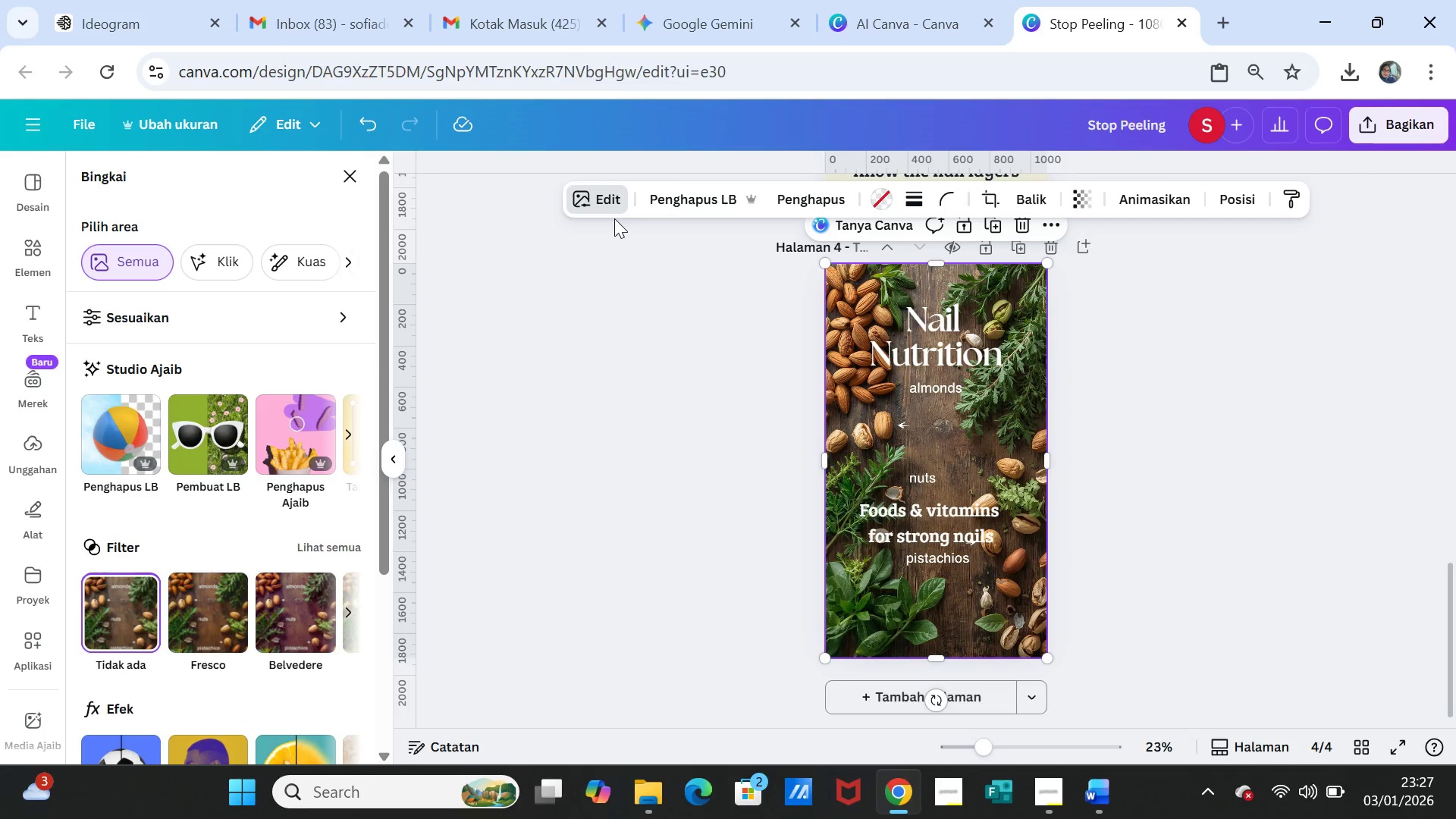 
left_click([291, 425])
 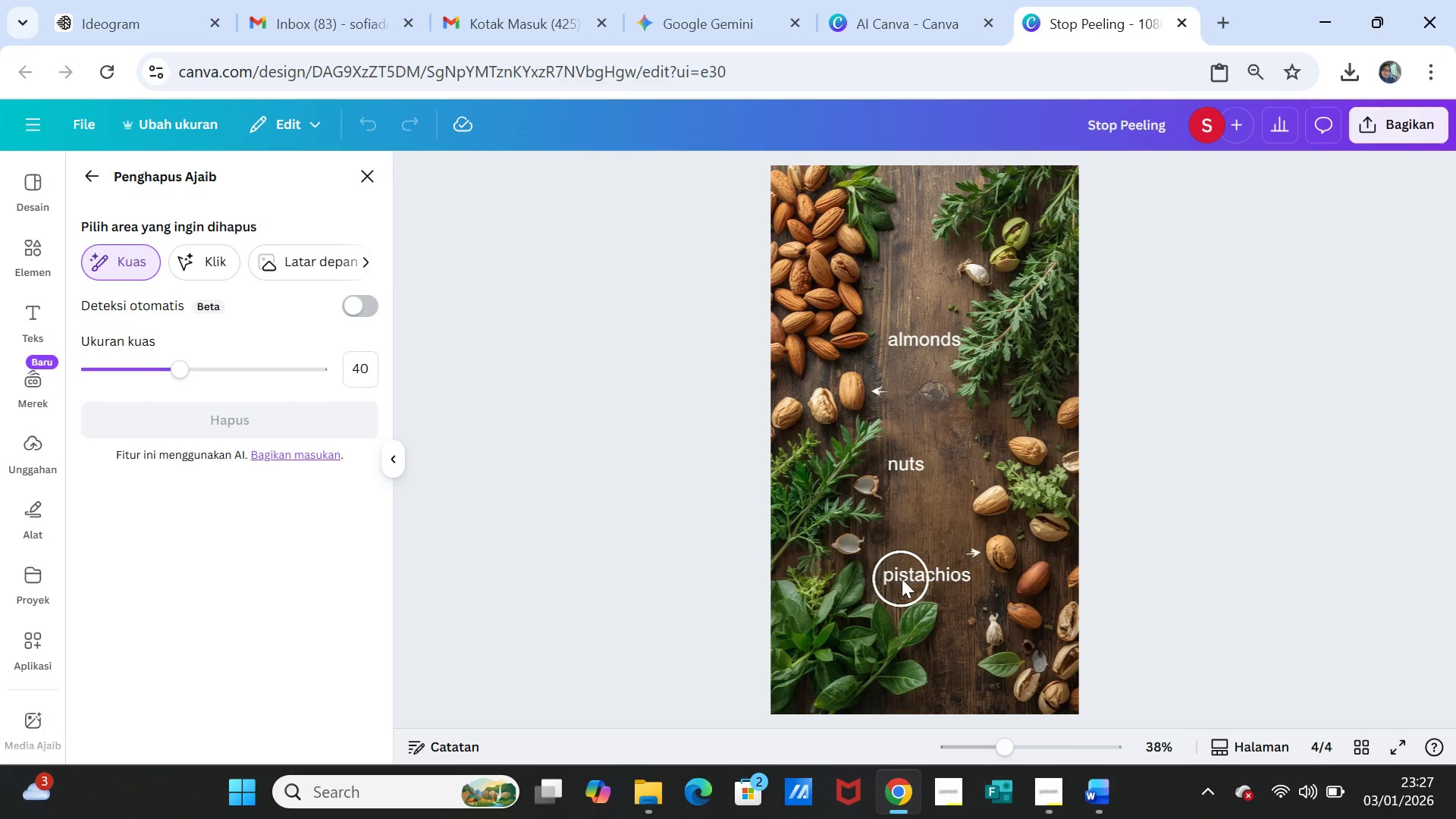 
left_click_drag(start_coordinate=[901, 579], to_coordinate=[965, 581])
 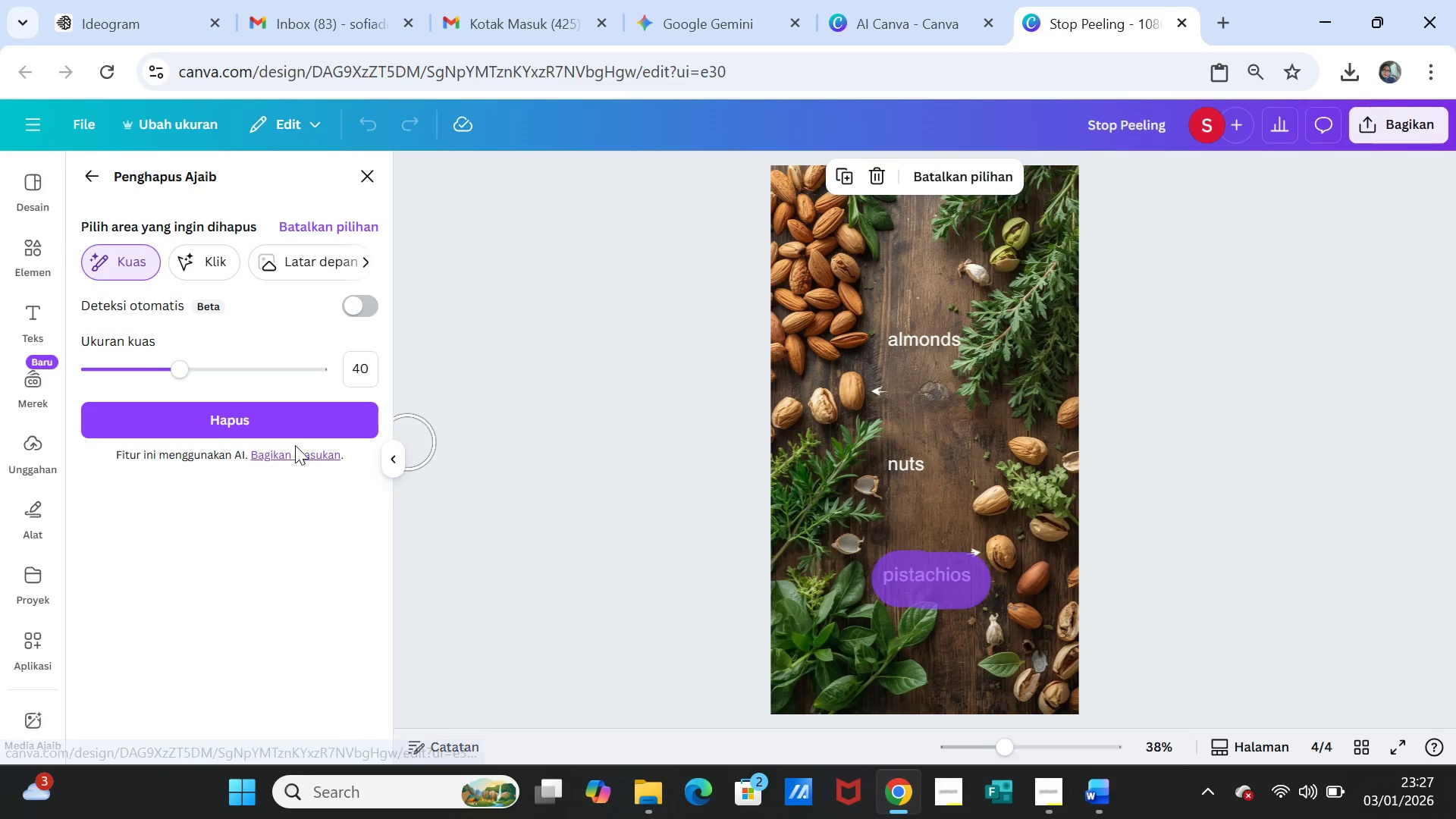 
left_click([294, 419])
 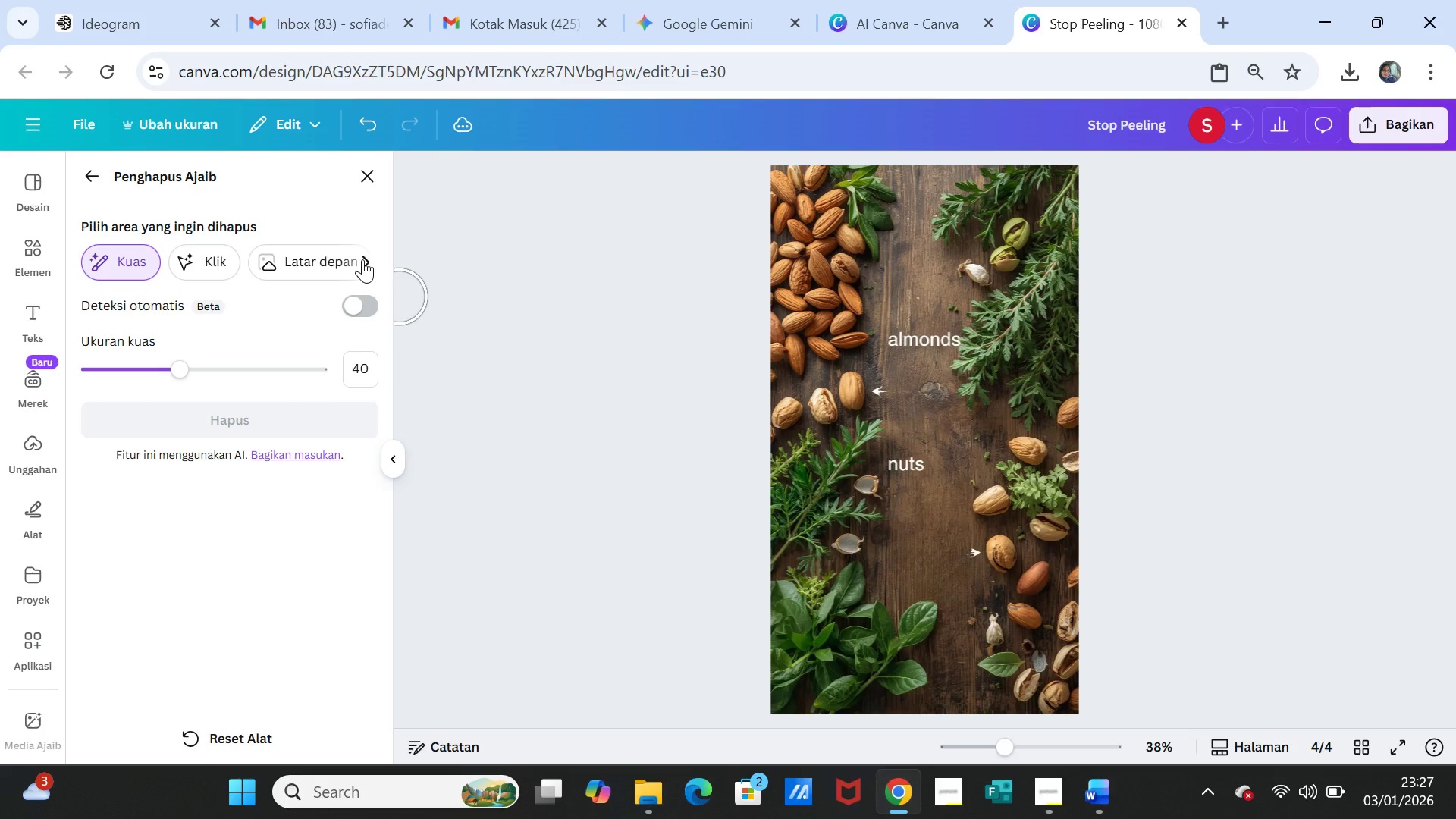 
wait(7.92)
 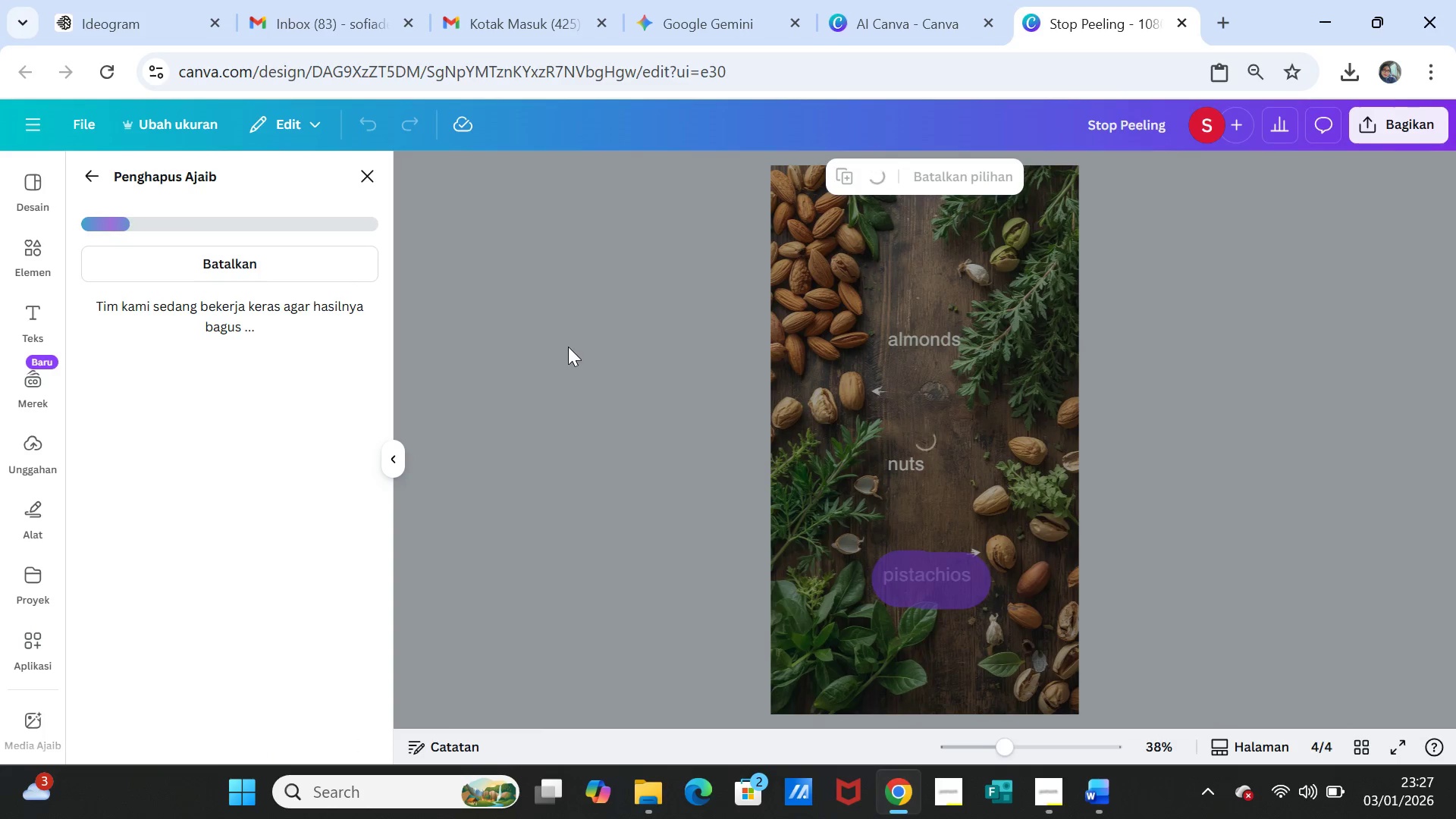 
left_click([362, 175])
 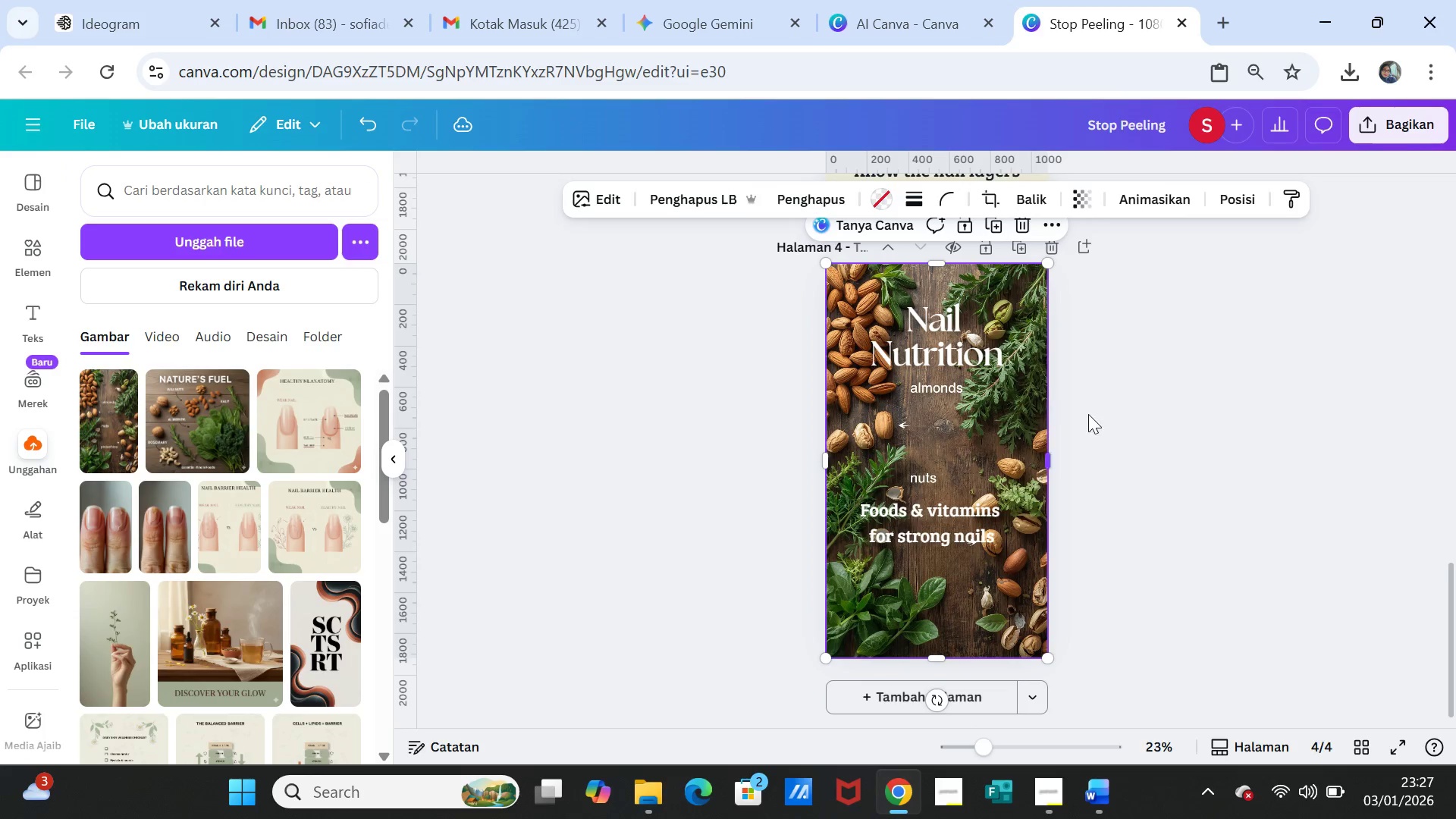 
left_click([1164, 437])
 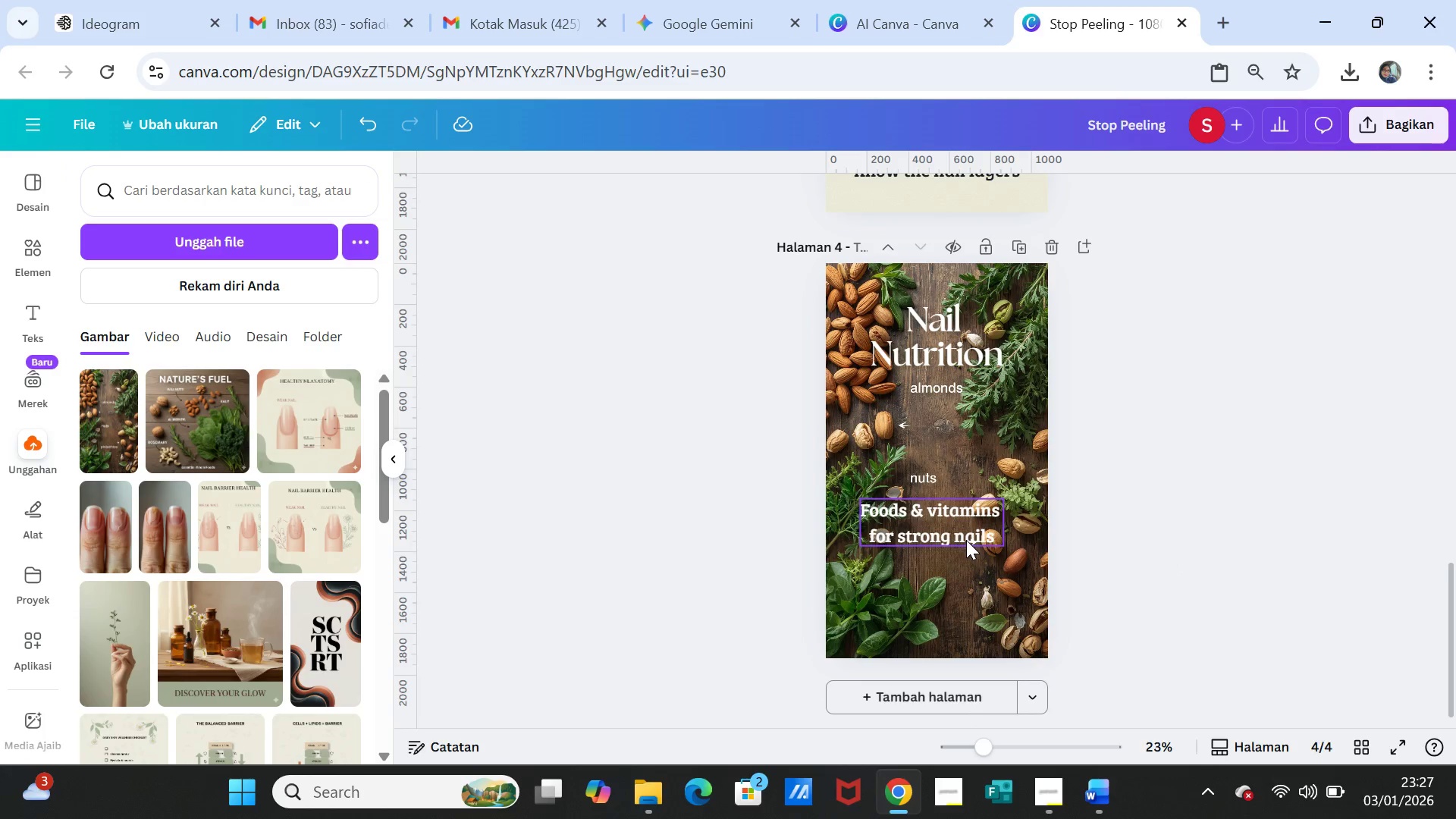 
left_click_drag(start_coordinate=[966, 540], to_coordinate=[975, 554])
 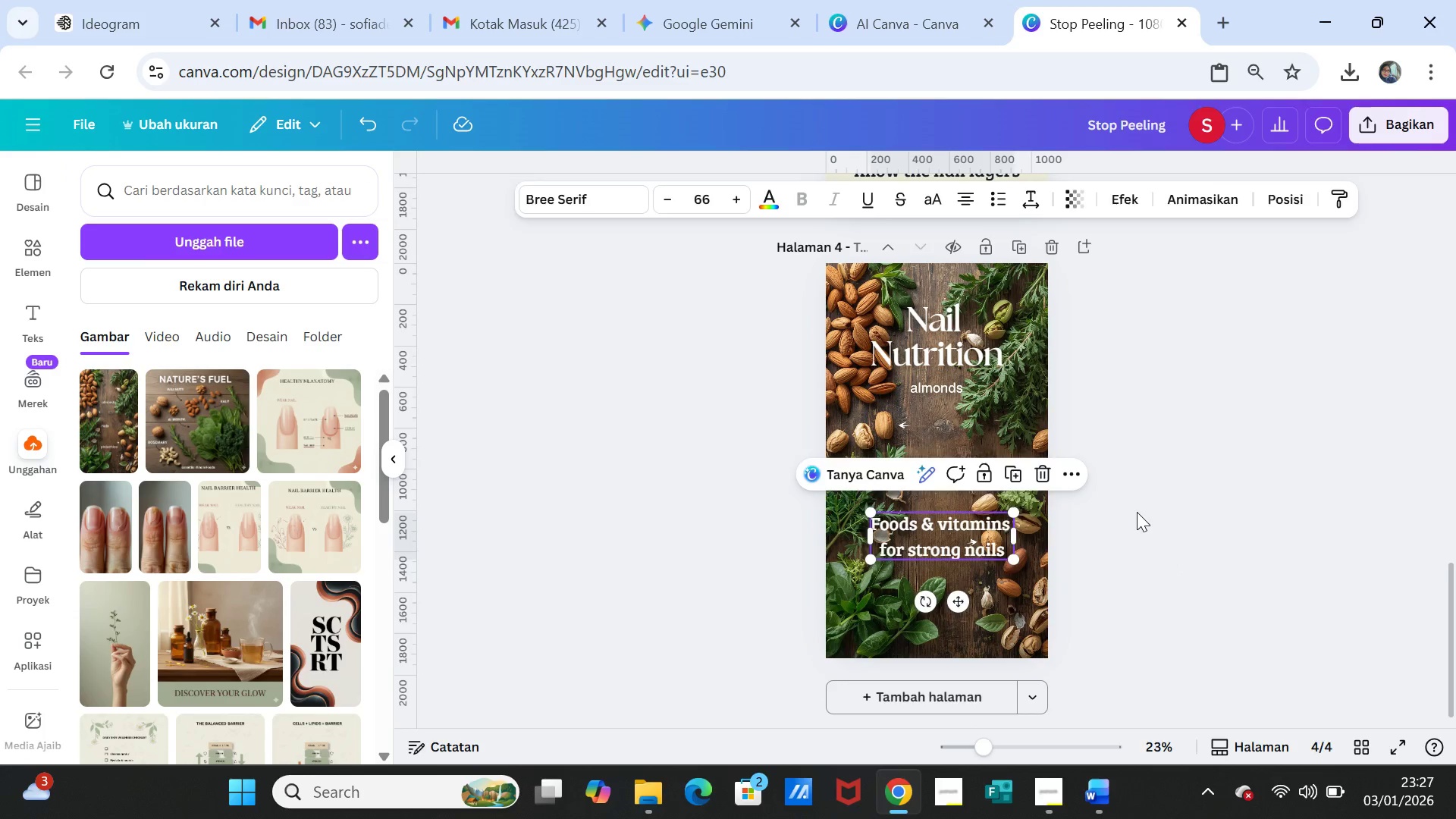 
left_click([1137, 512])
 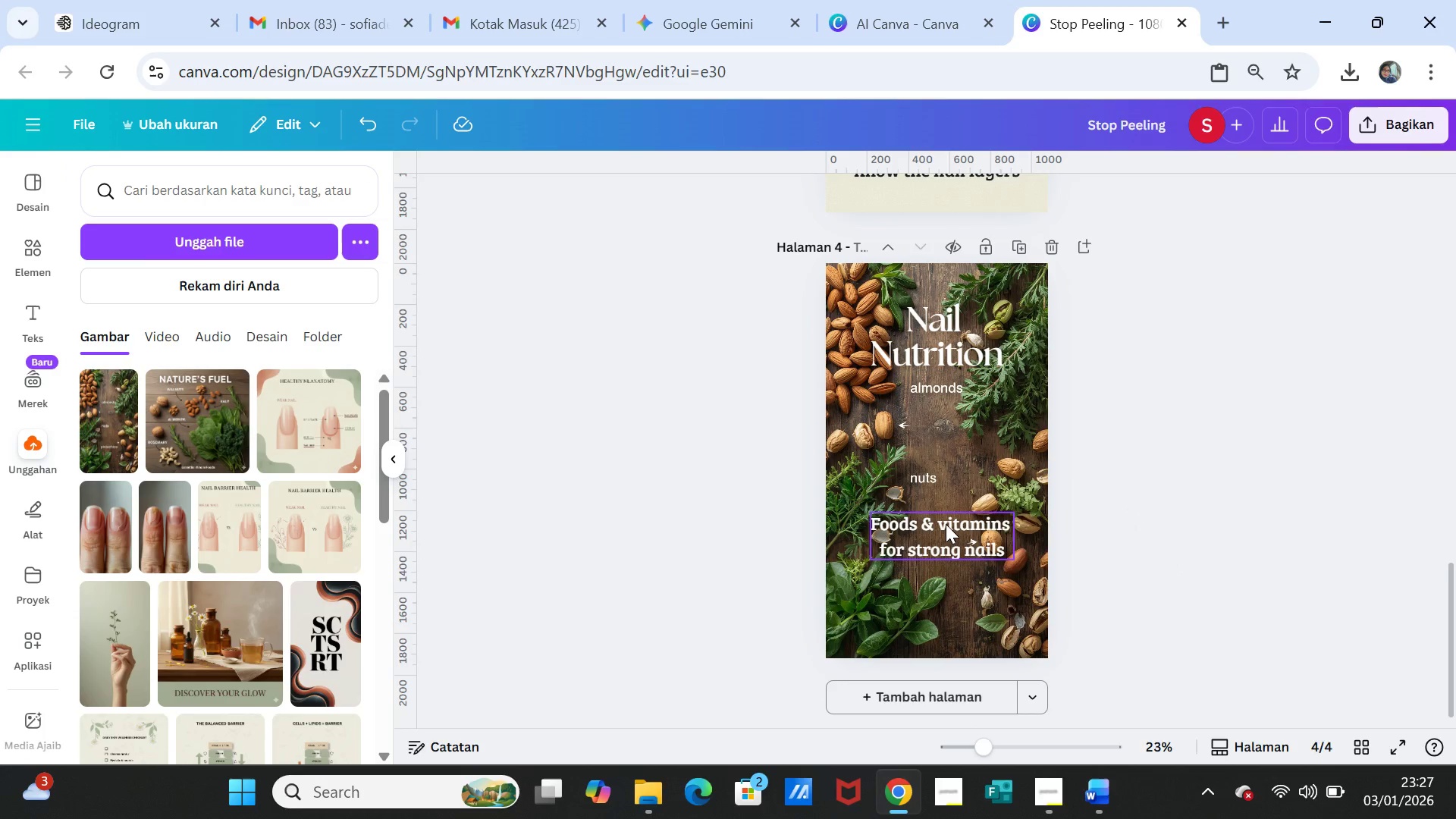 
left_click_drag(start_coordinate=[946, 524], to_coordinate=[949, 556])
 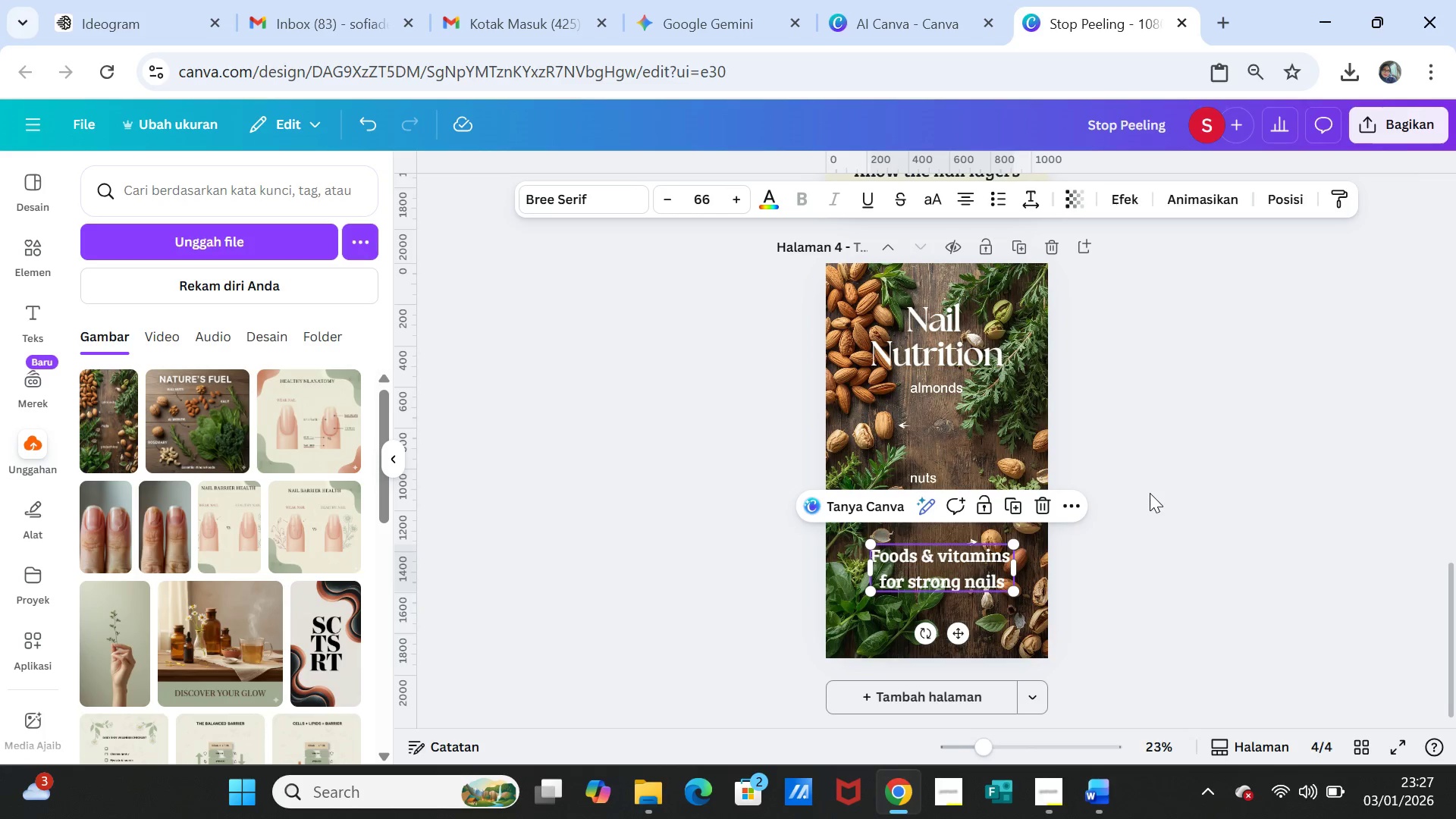 
left_click([1150, 493])
 